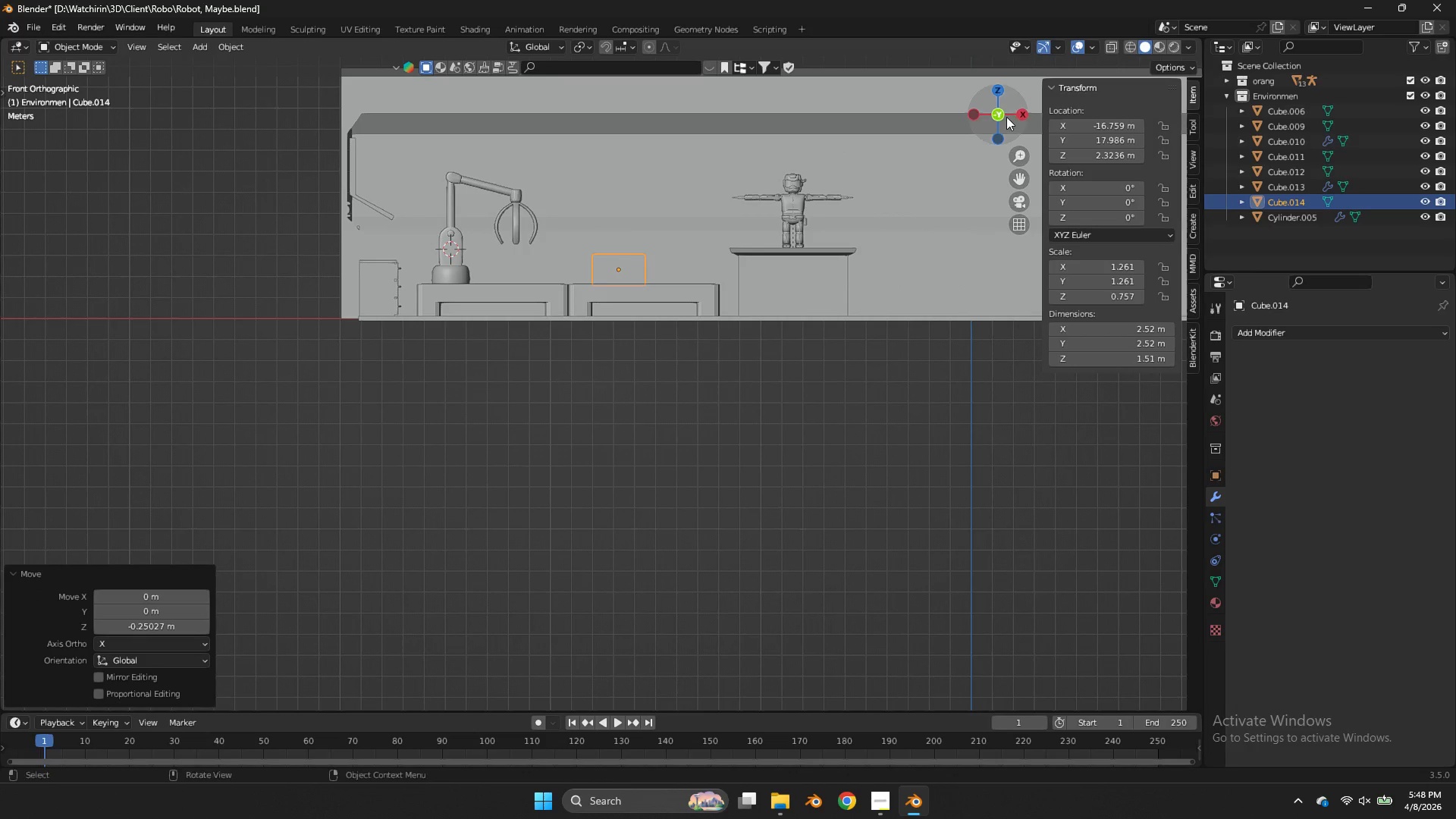 
left_click_drag(start_coordinate=[1006, 117], to_coordinate=[878, 181])
 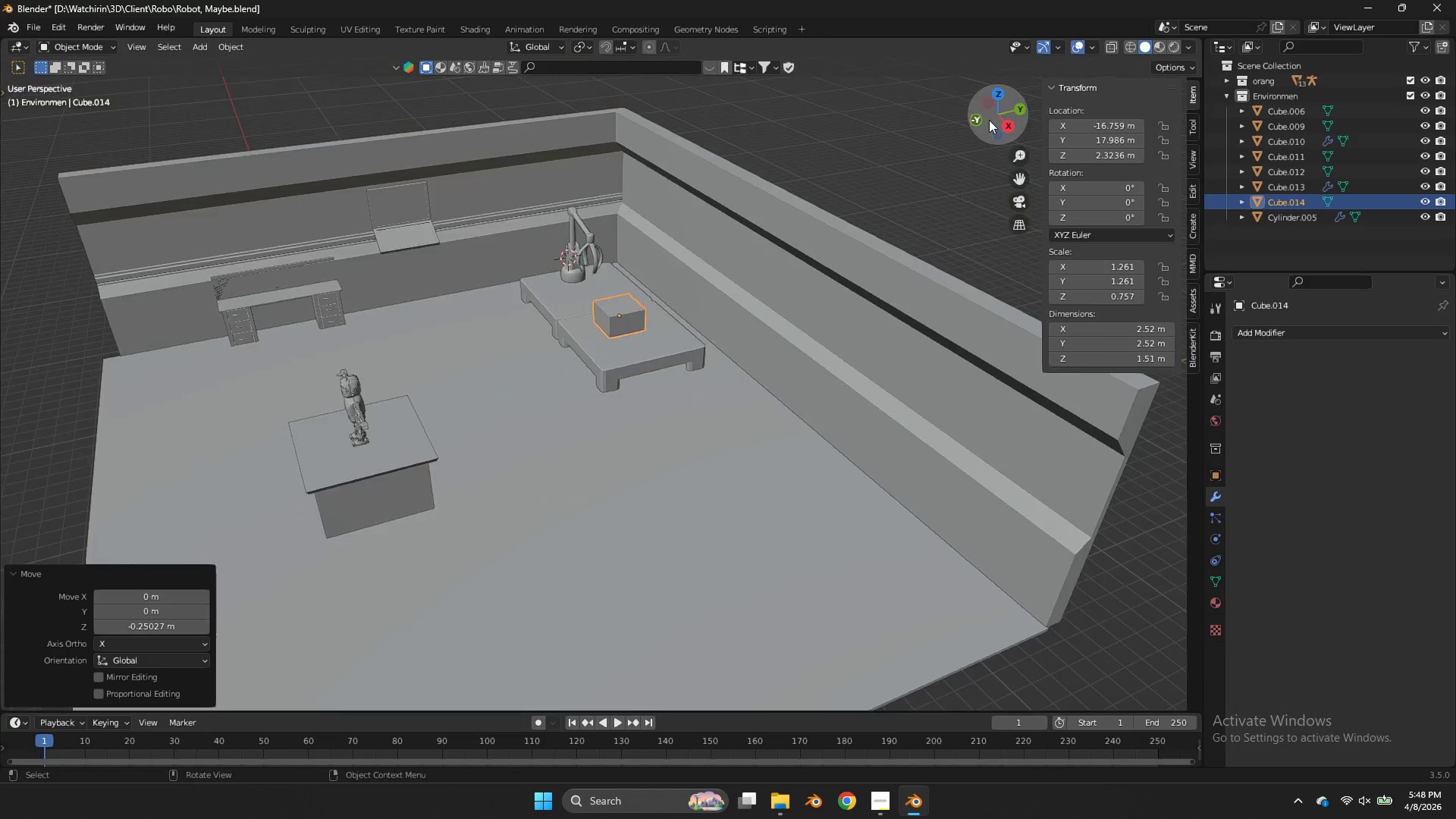 
scroll: coordinate [989, 120], scroll_direction: down, amount: 2.0
 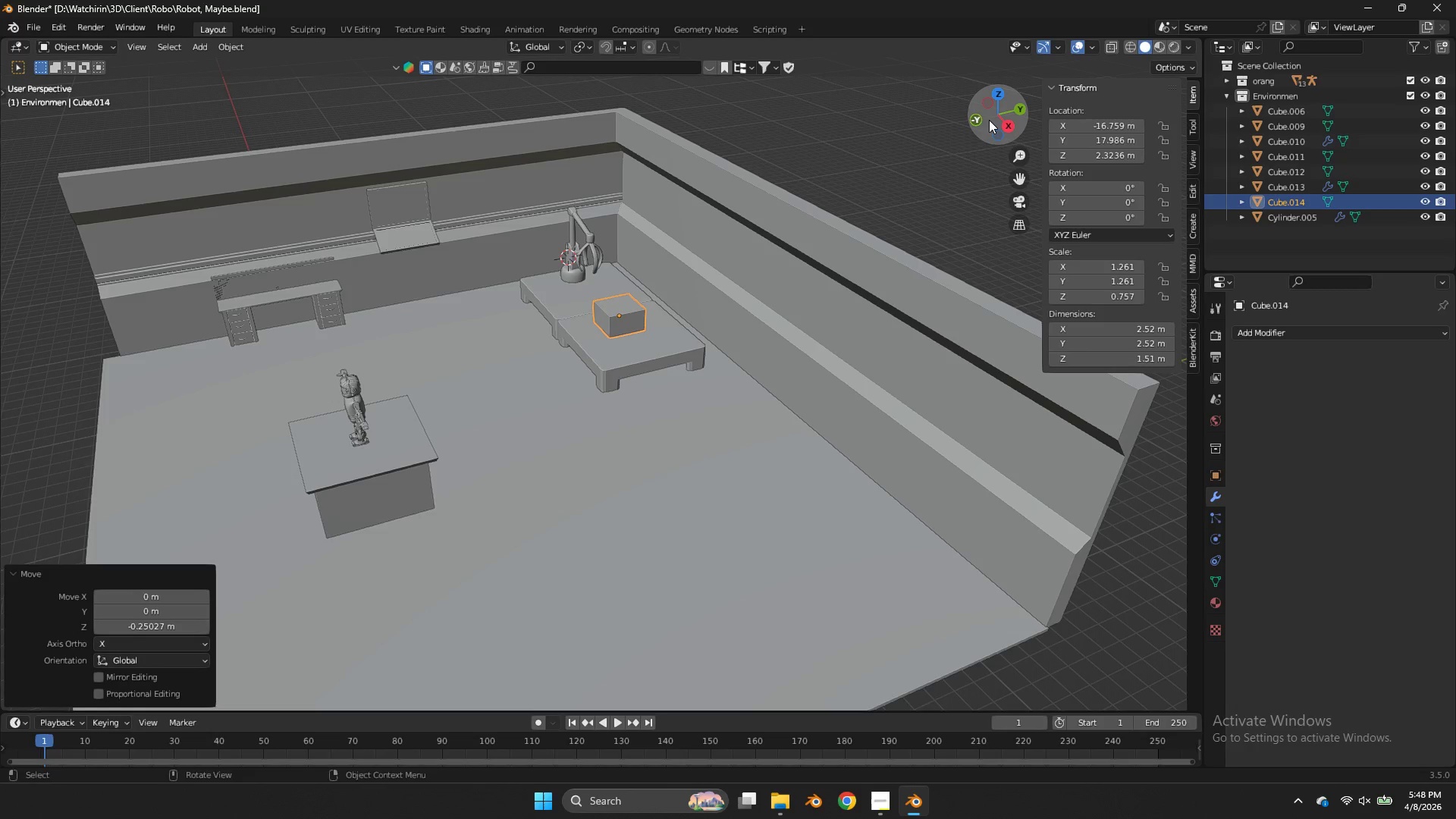 
left_click_drag(start_coordinate=[989, 120], to_coordinate=[1013, 112])
 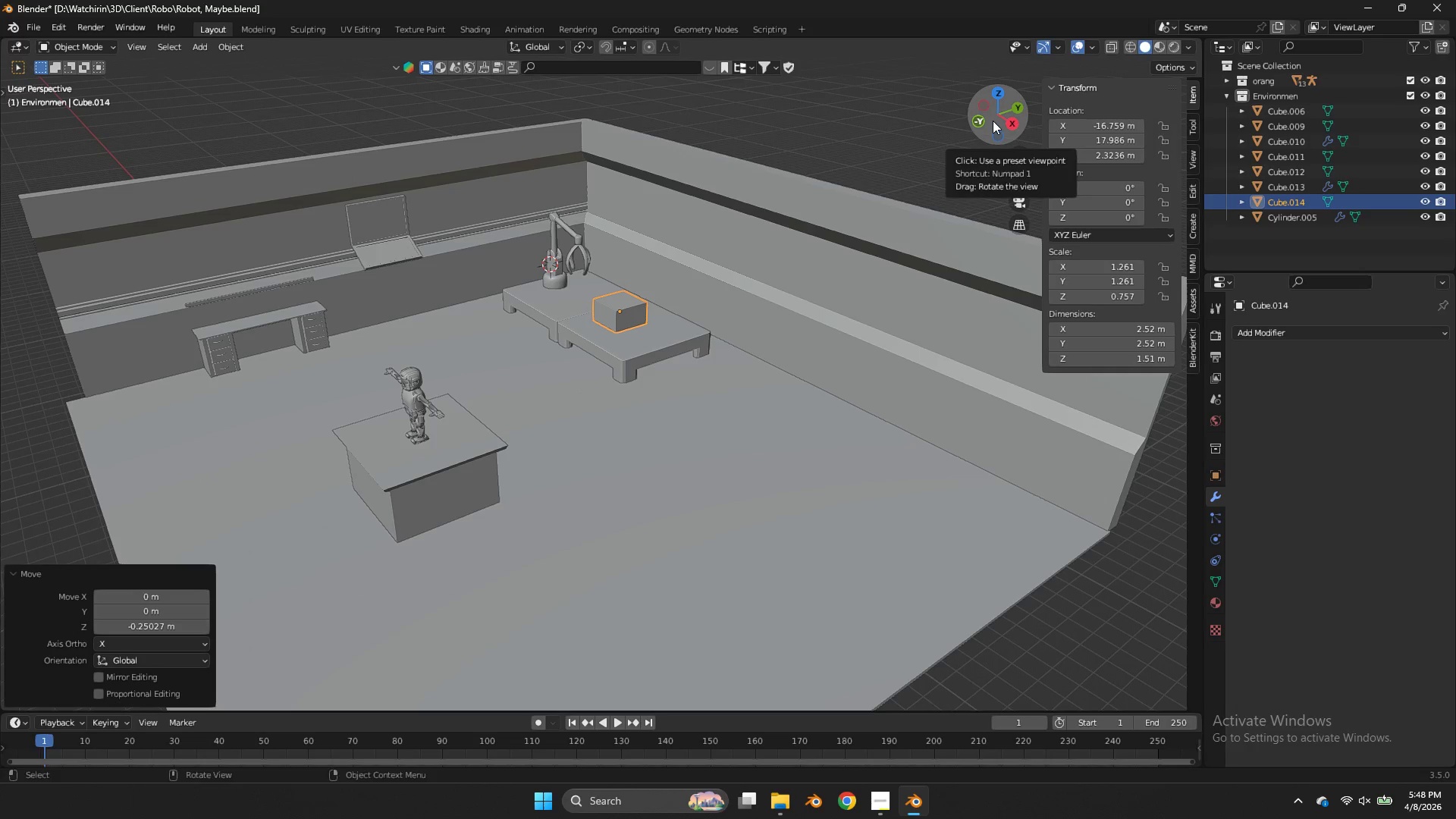 
left_click_drag(start_coordinate=[993, 121], to_coordinate=[1089, 121])
 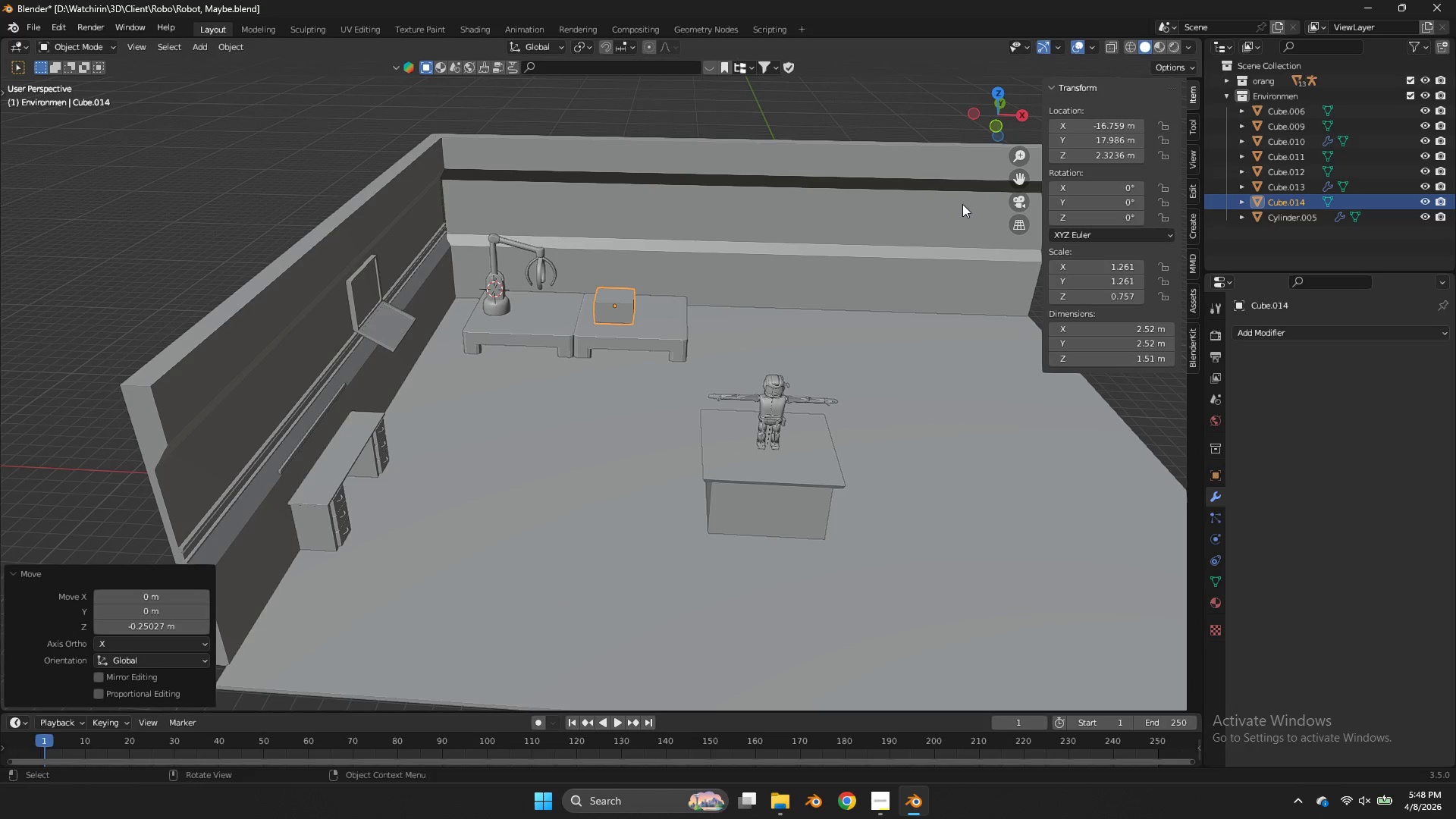 
key(CapsLock)
 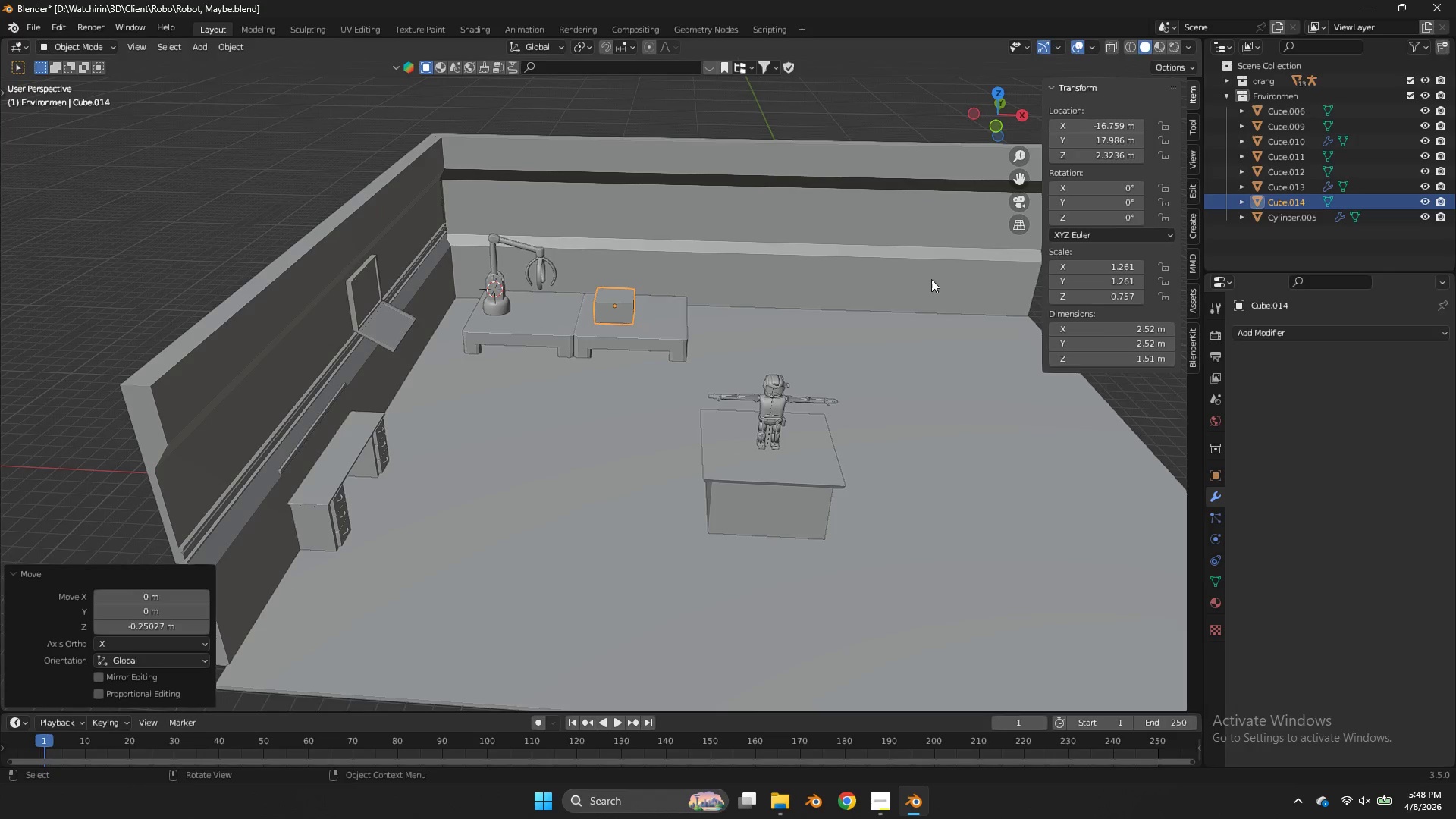 
key(W)
 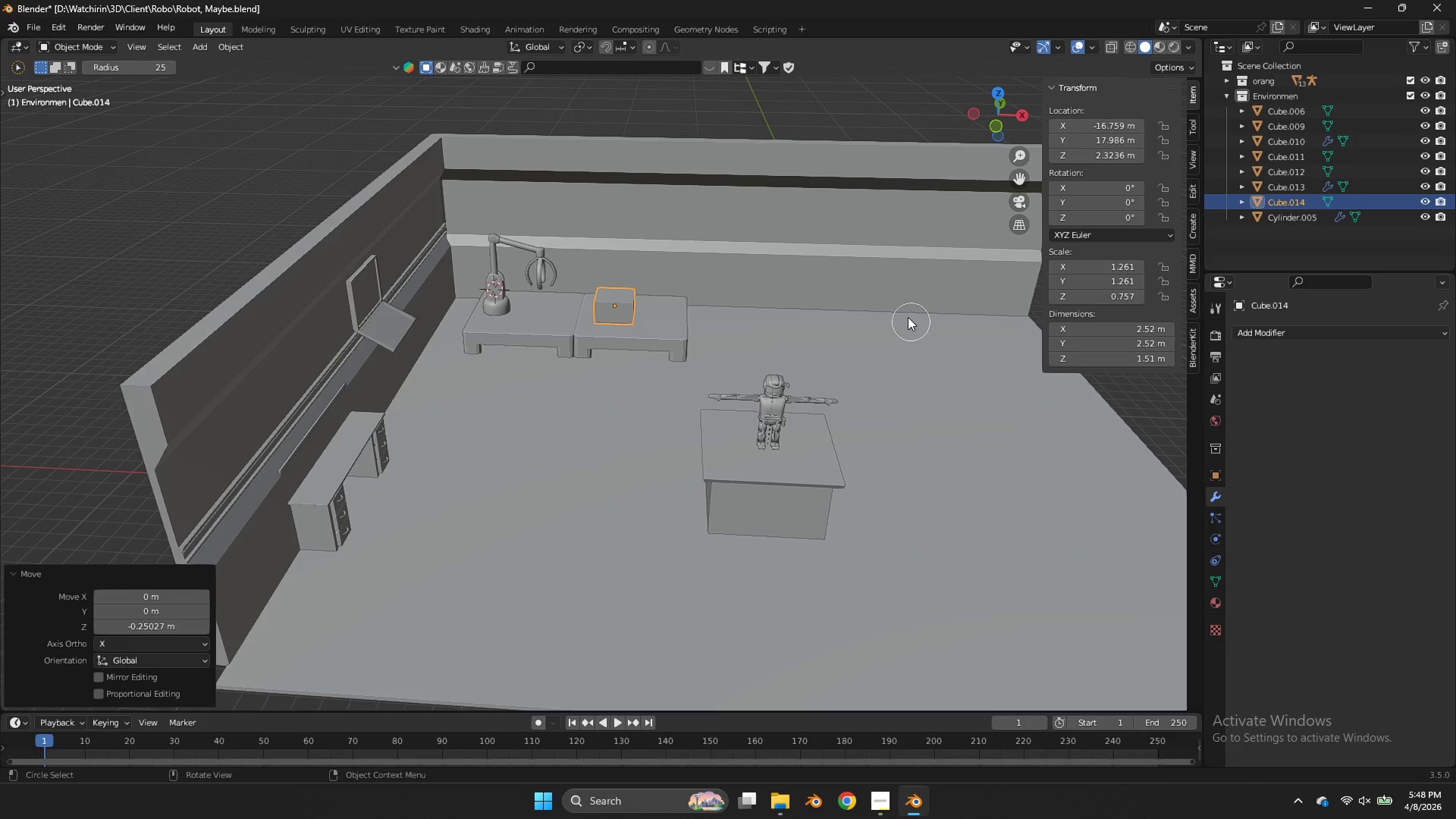 
right_click([887, 309])
 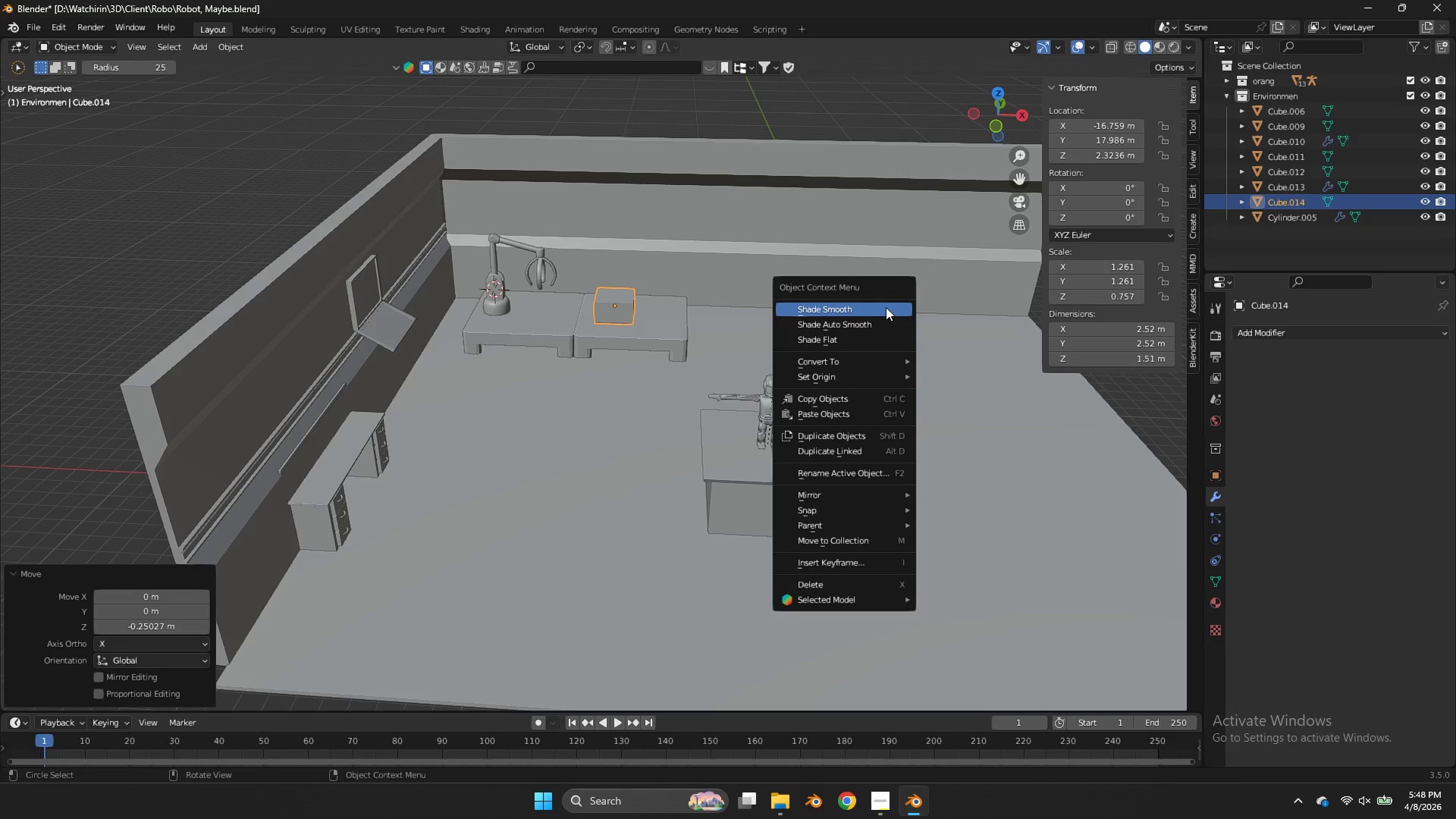 
key(CapsLock)
 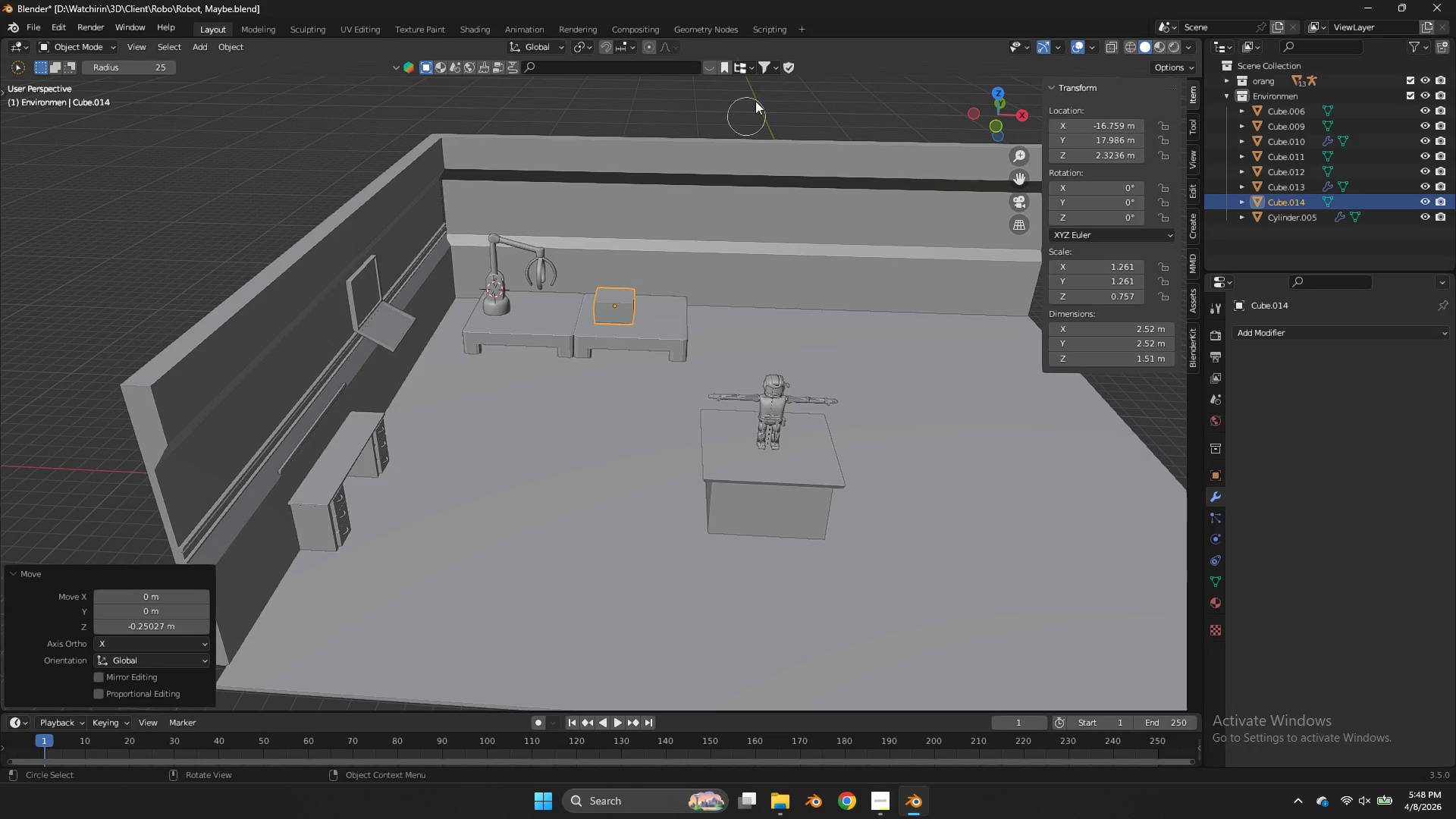 
left_click([755, 101])
 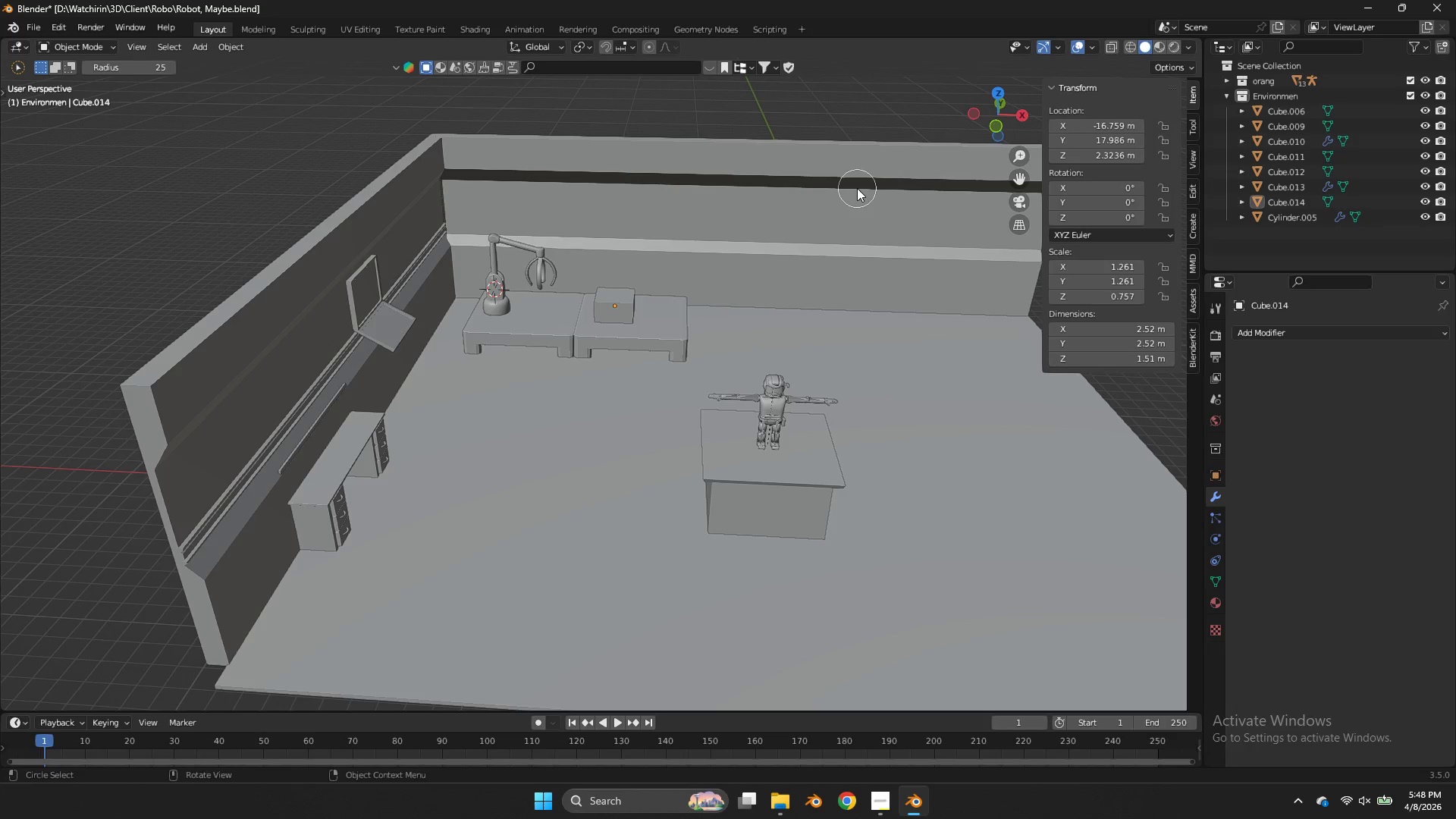 
type(wwwA)
 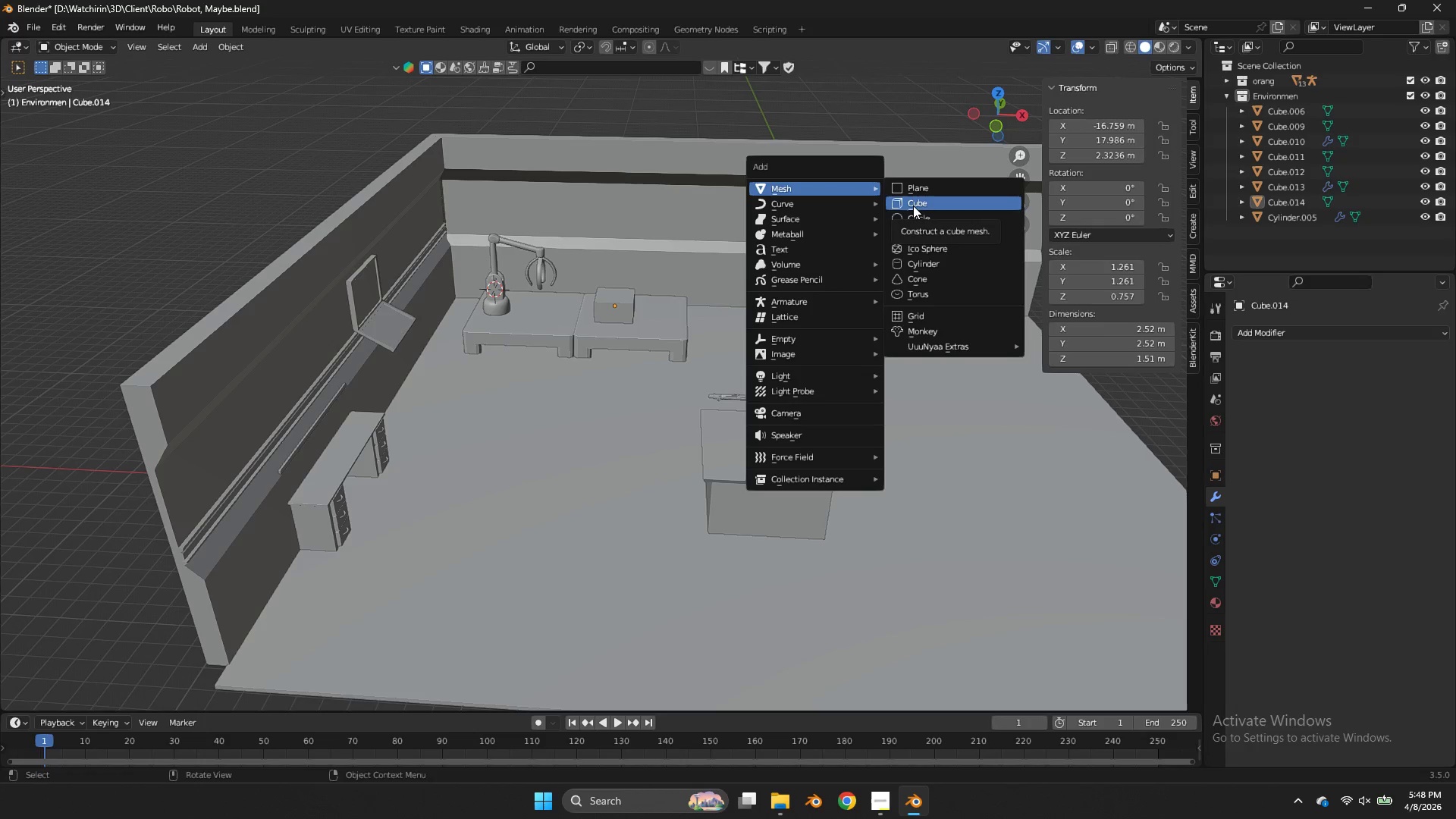 
left_click([913, 206])
 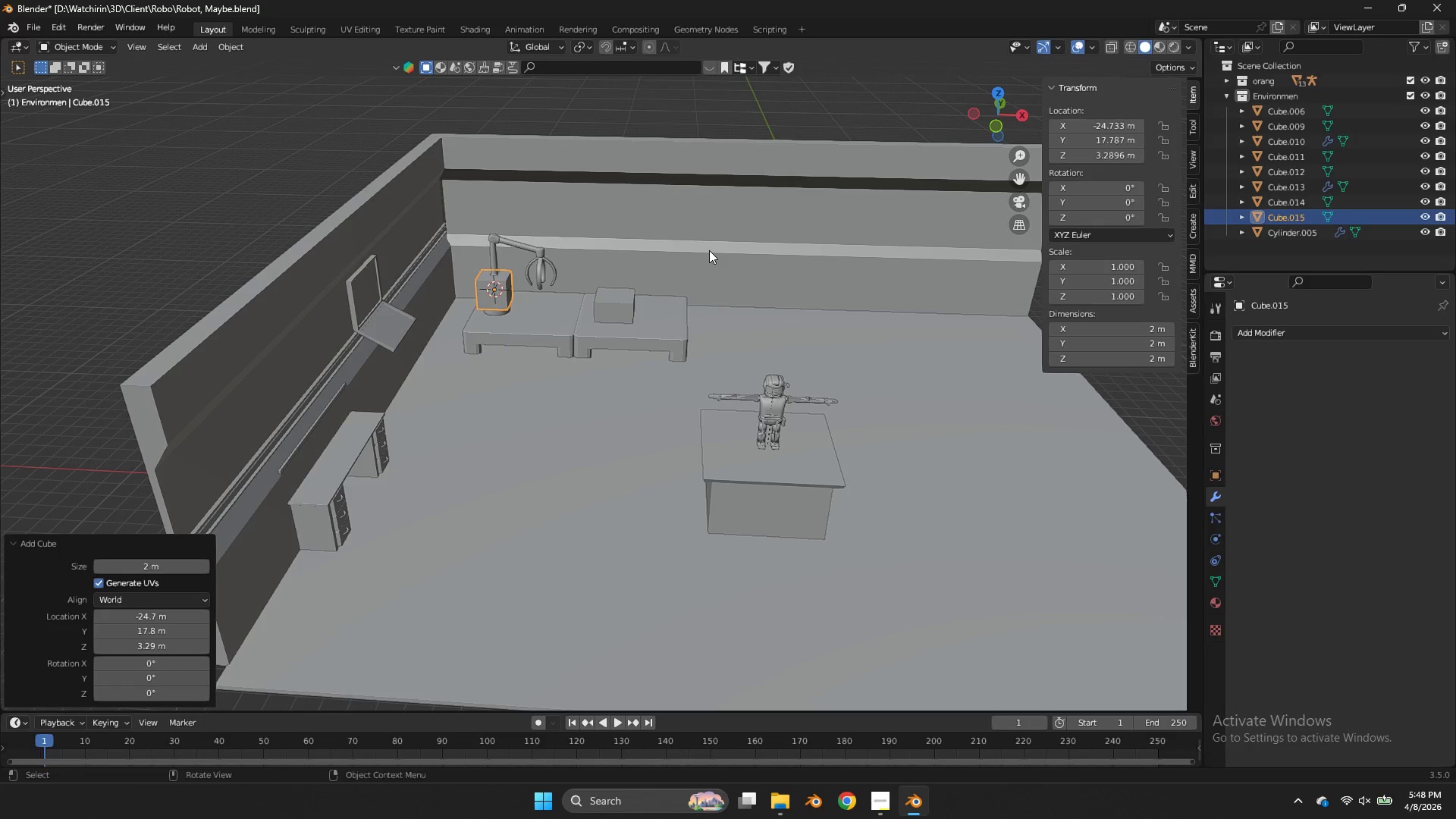 
type(gyx/)
 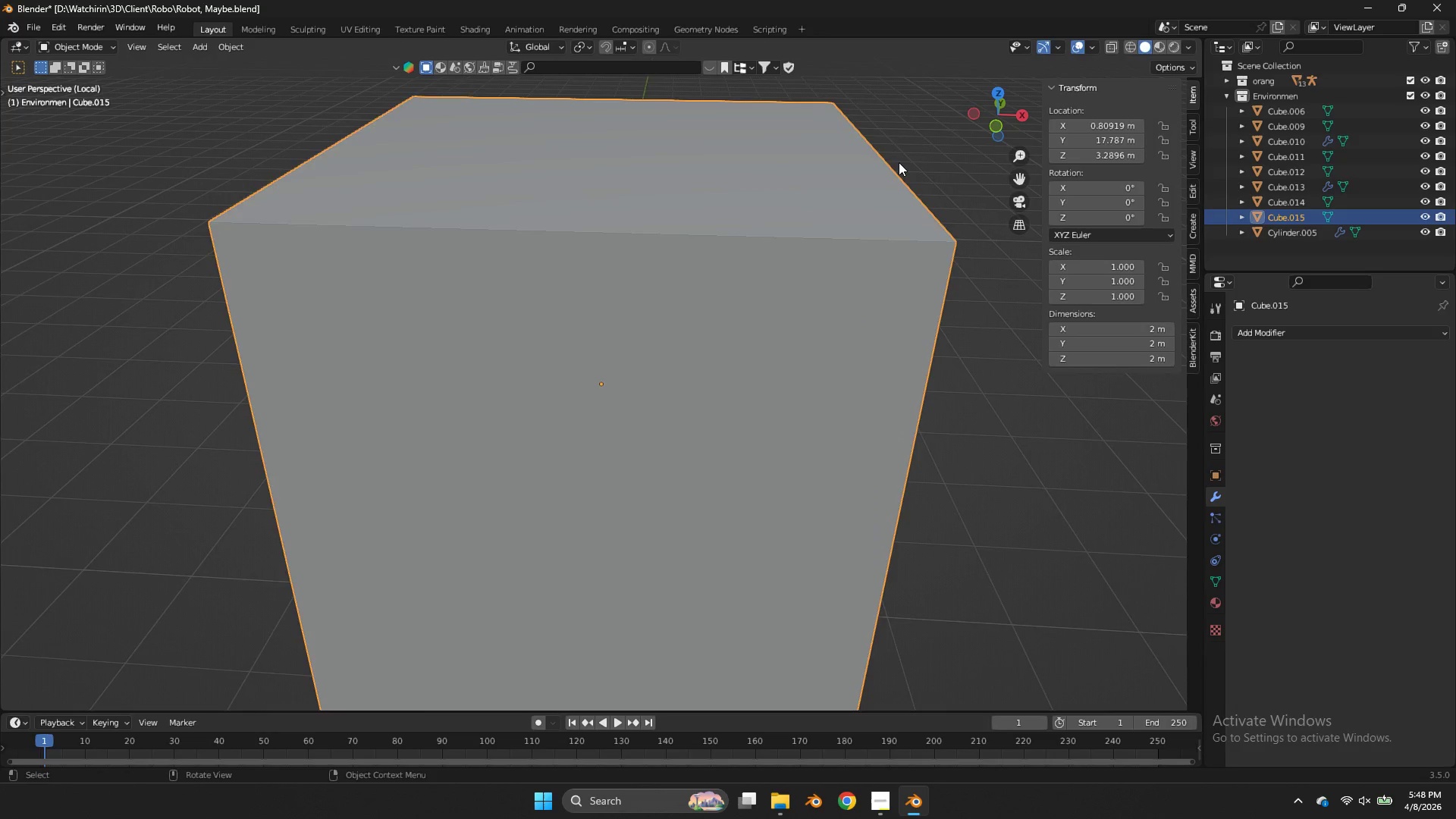 
type(sx)
 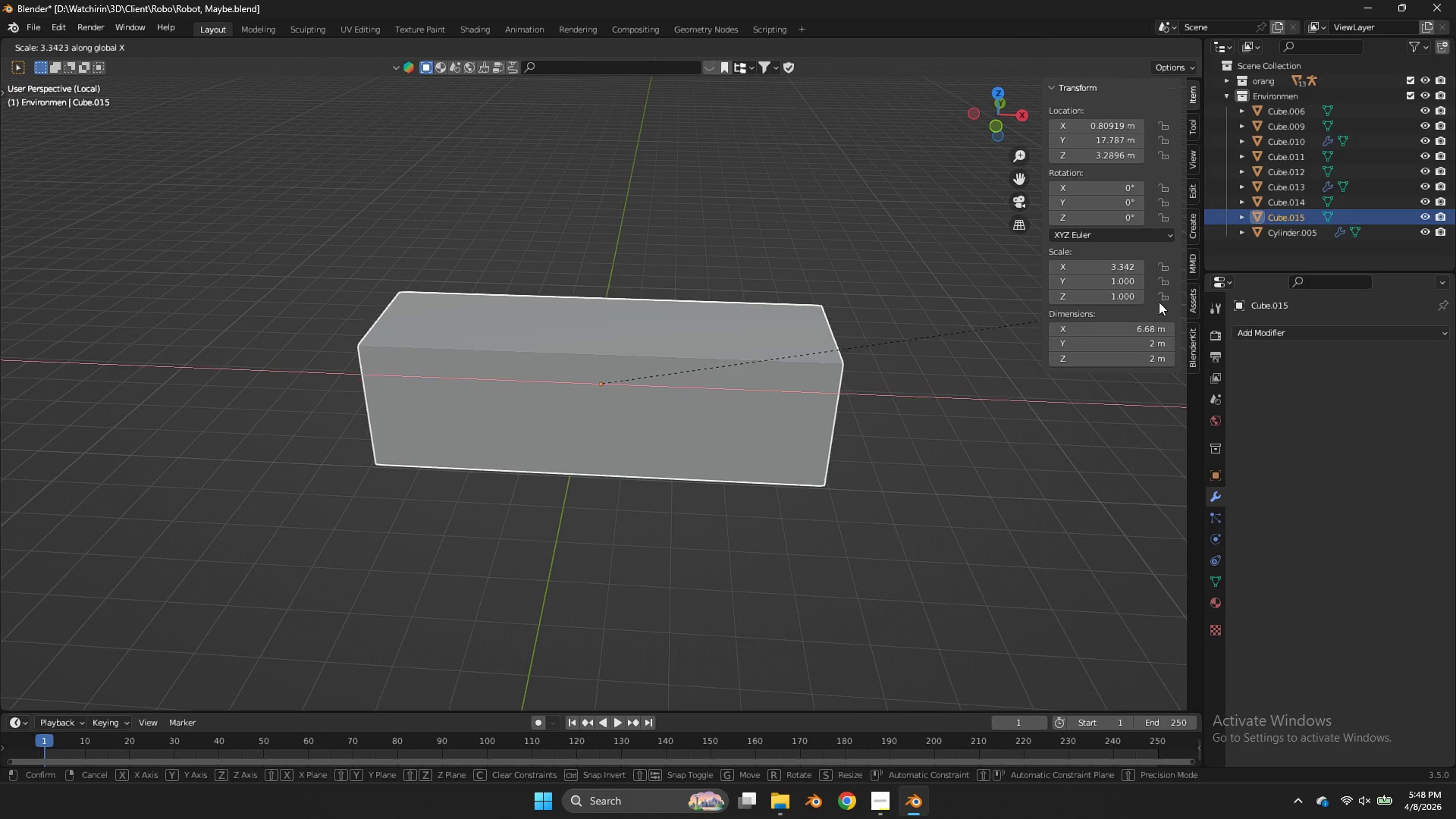 
scroll: coordinate [868, 240], scroll_direction: down, amount: 7.0
 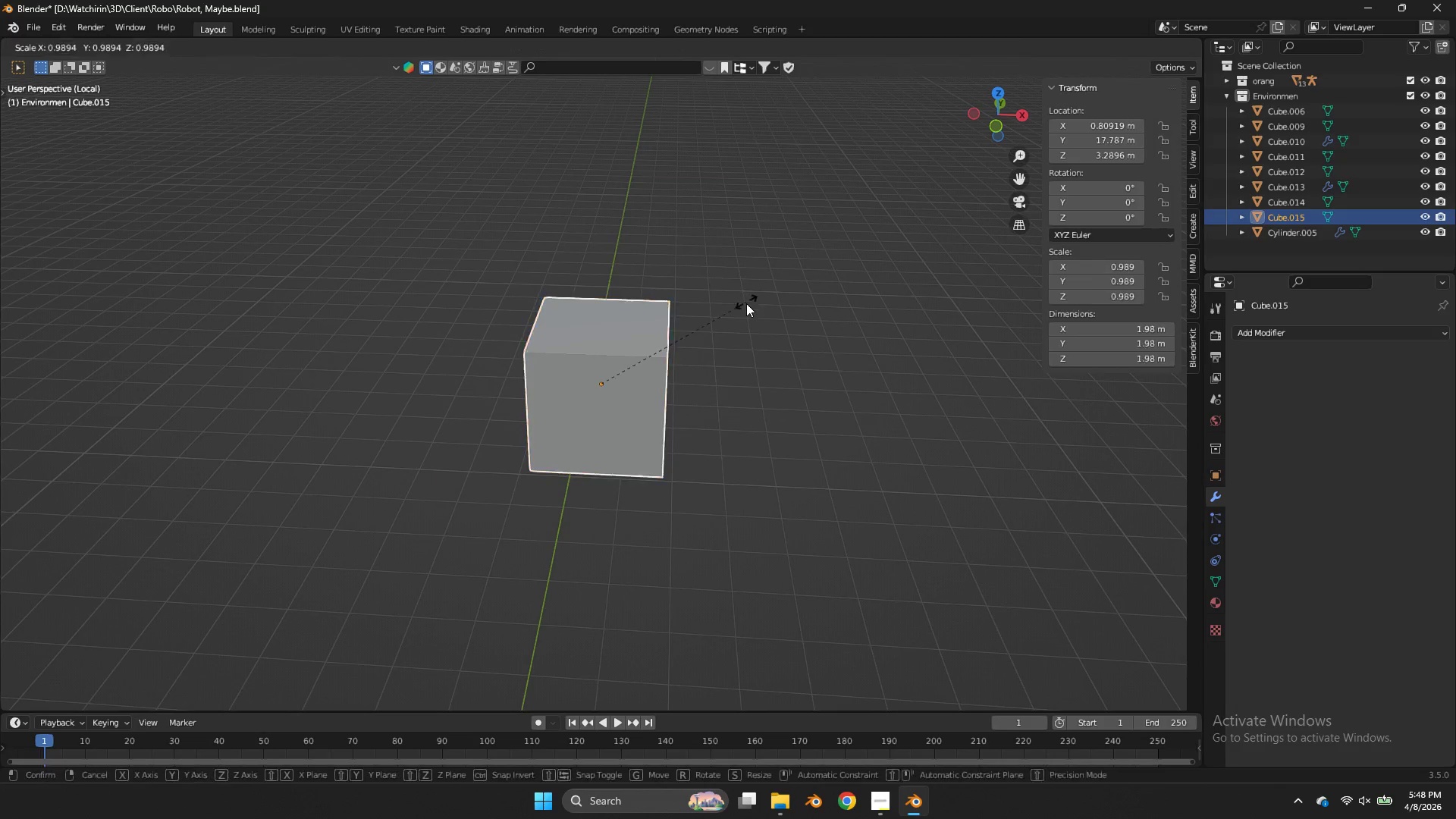 
left_click([1159, 302])
 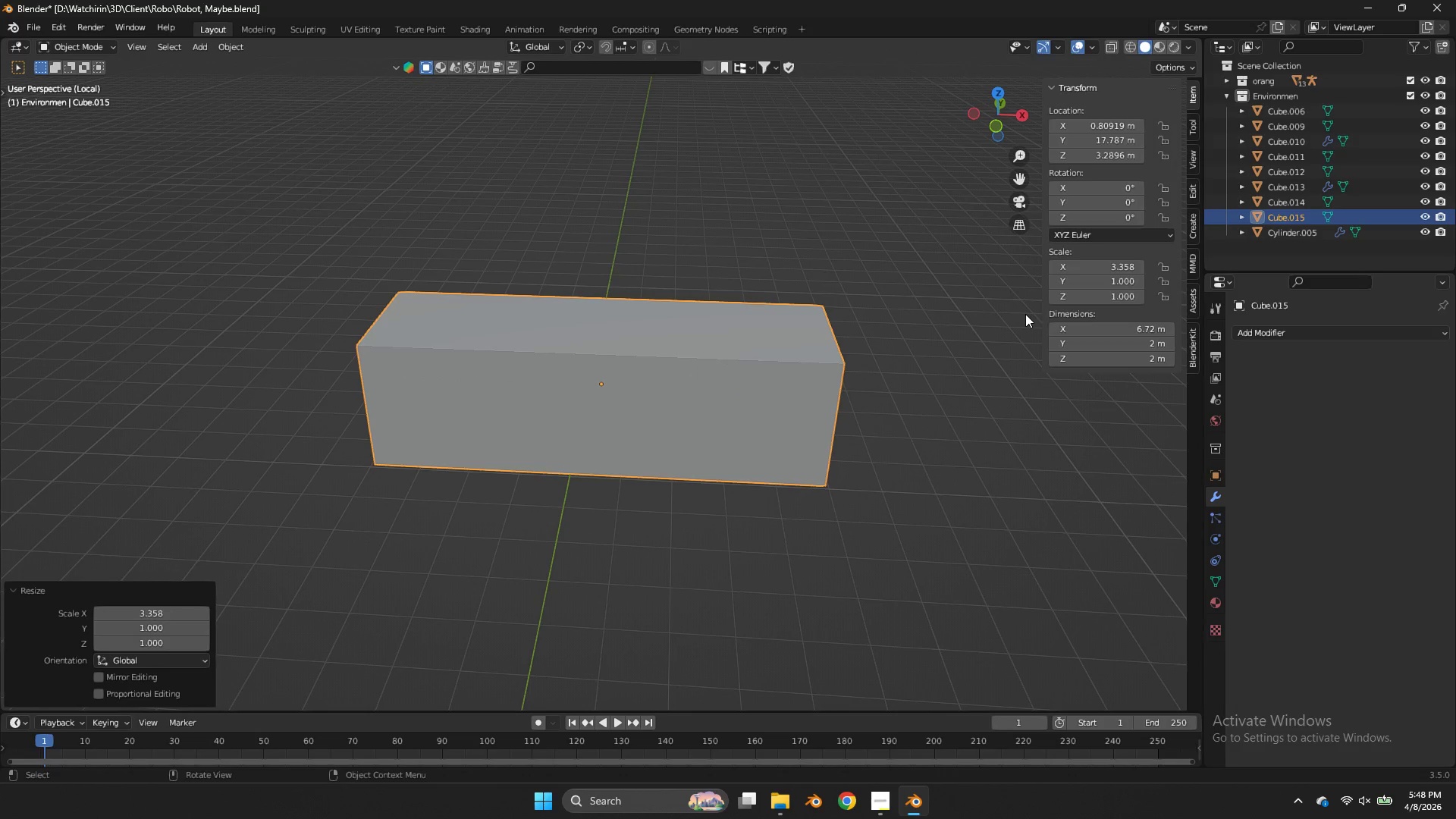 
key(Tab)
 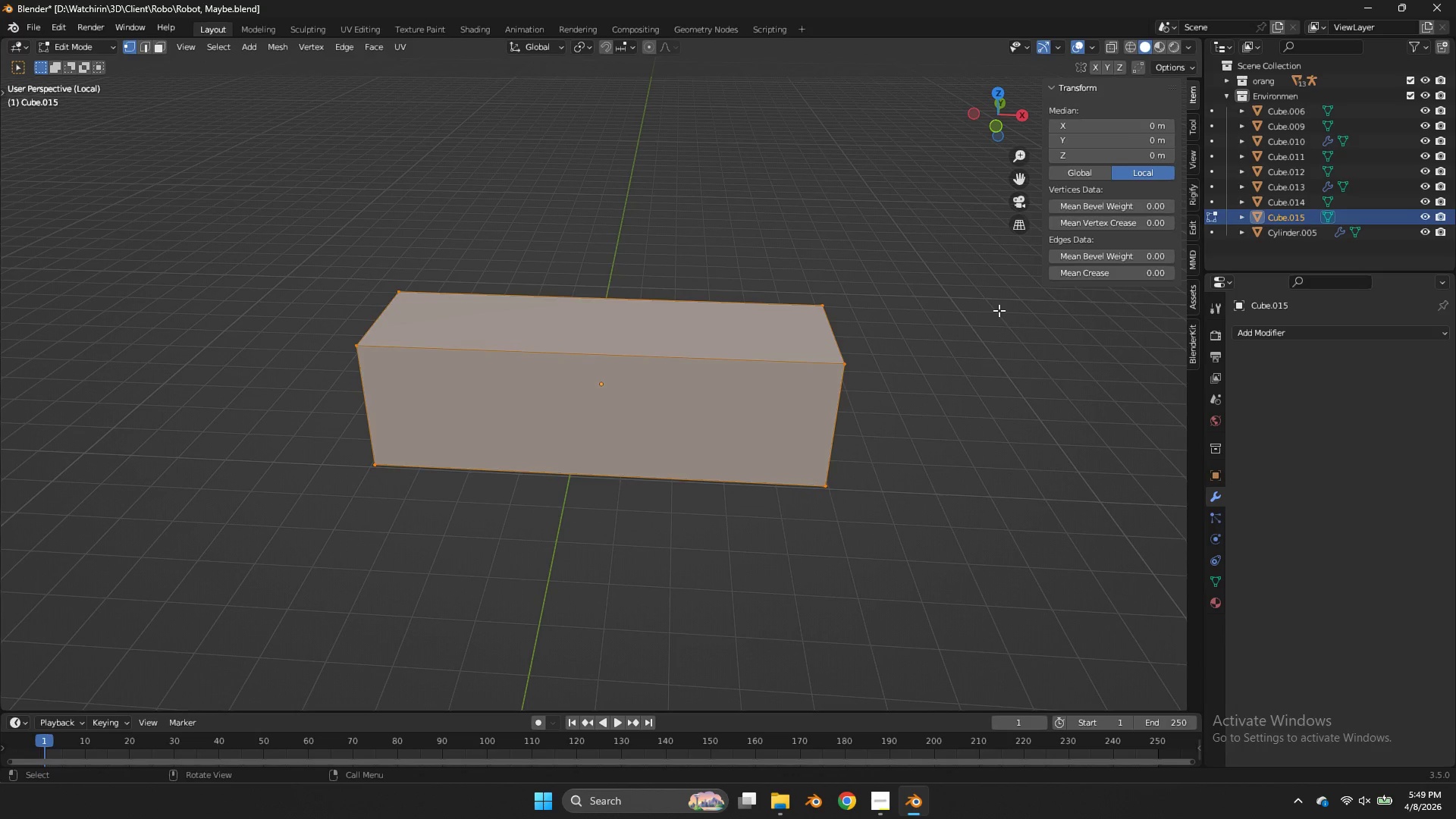 
key(Tab)
 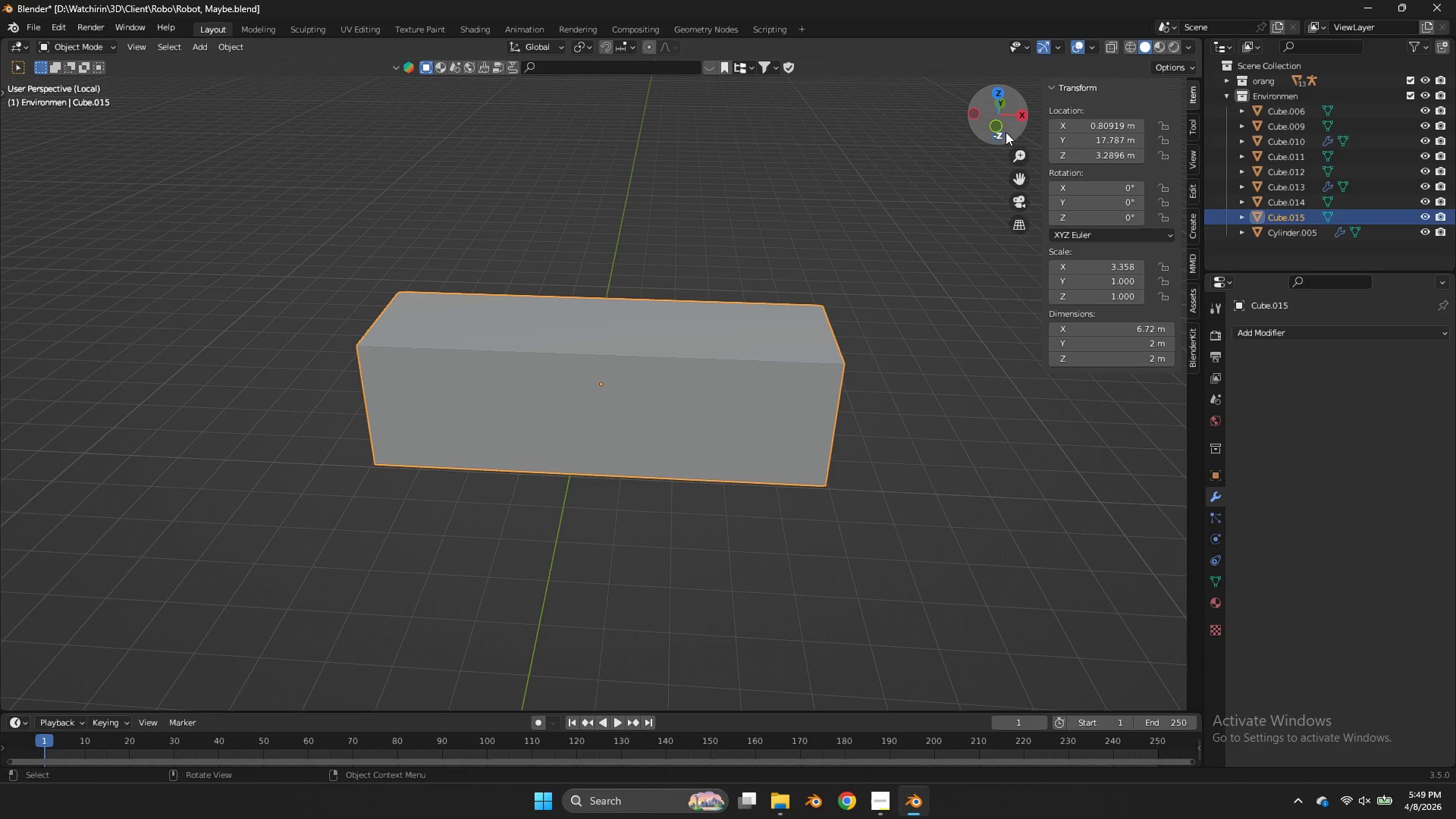 
left_click([999, 120])
 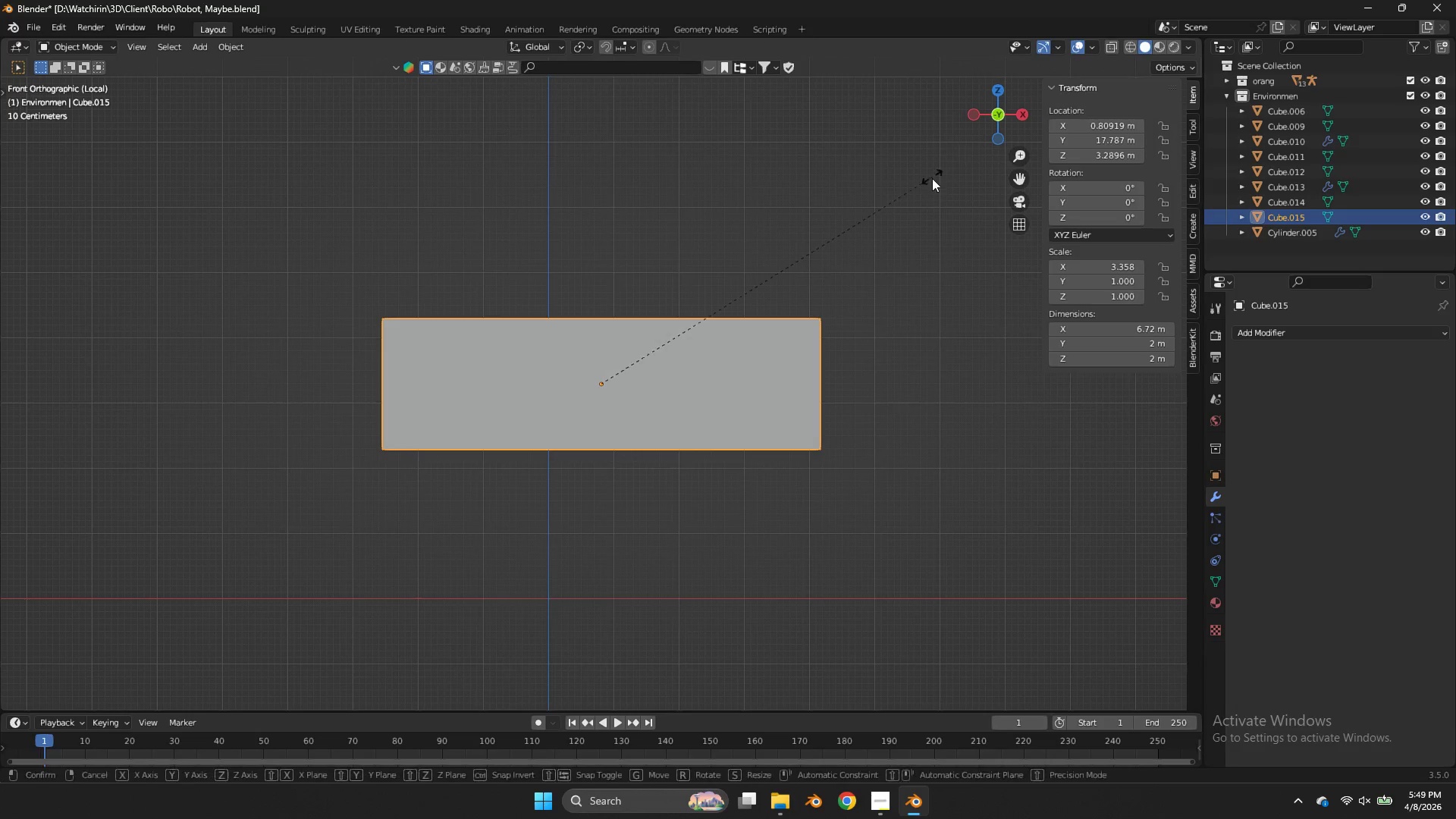 
type(sz)
 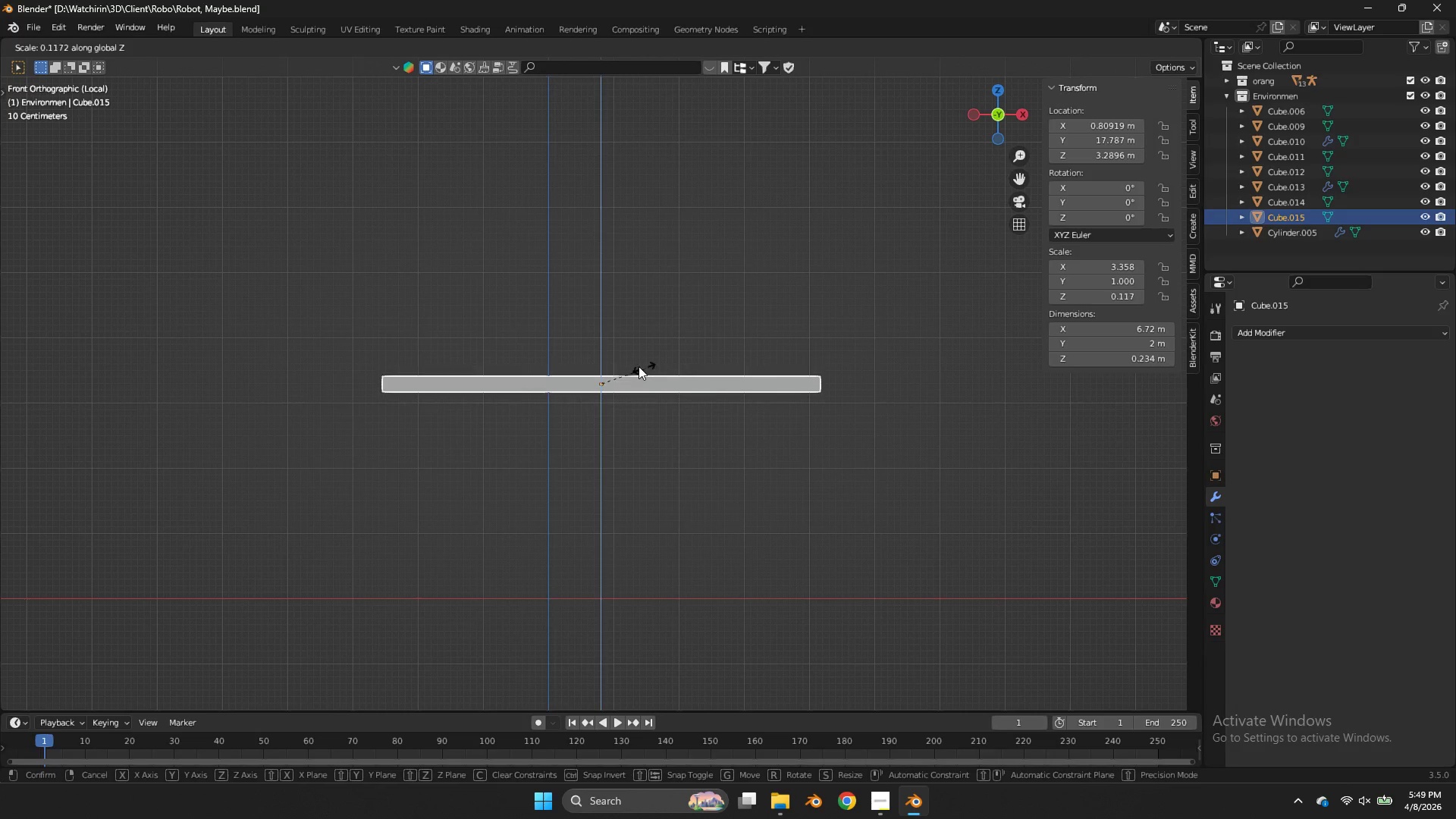 
left_click([639, 366])
 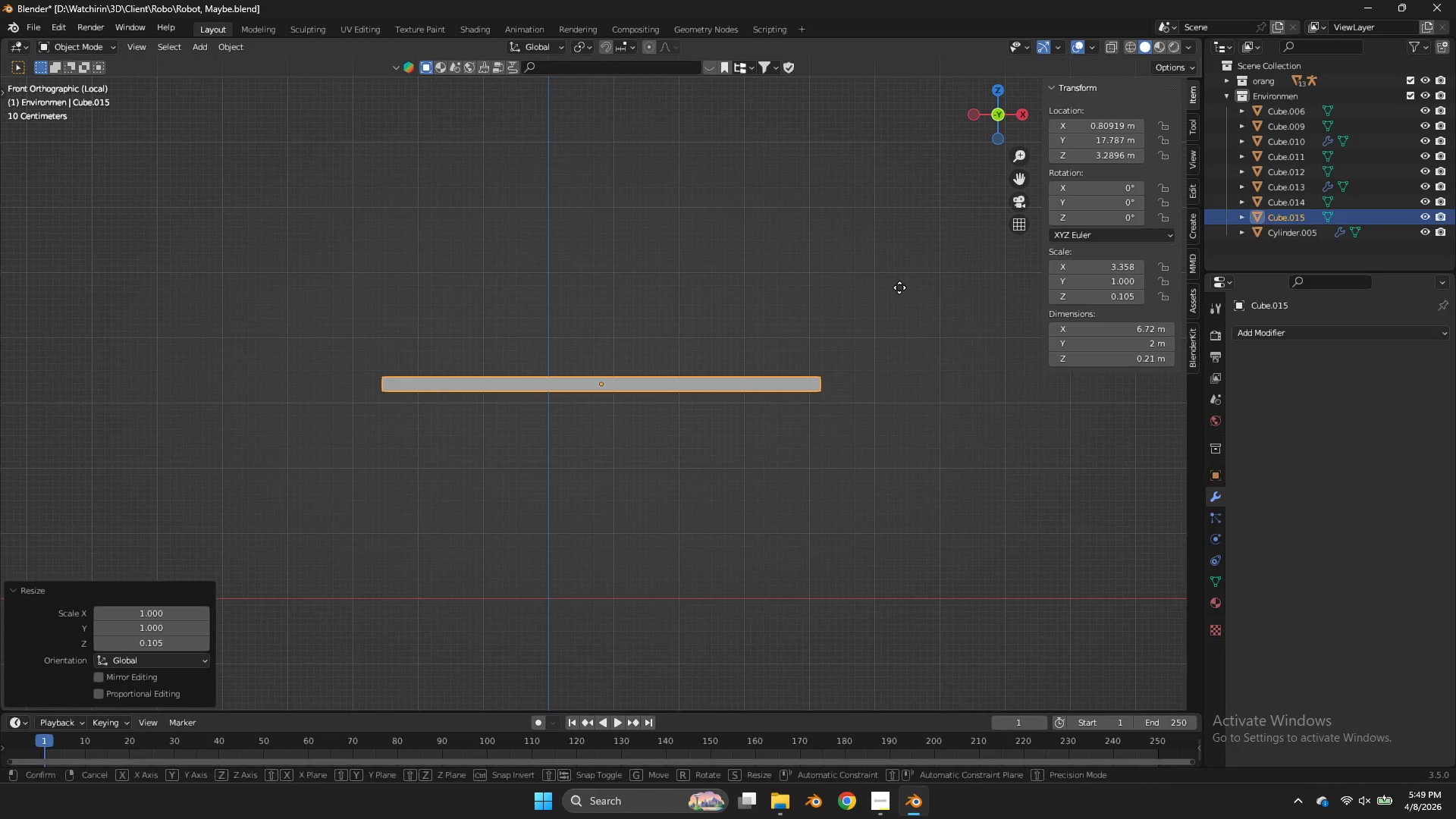 
type(gzsz)
 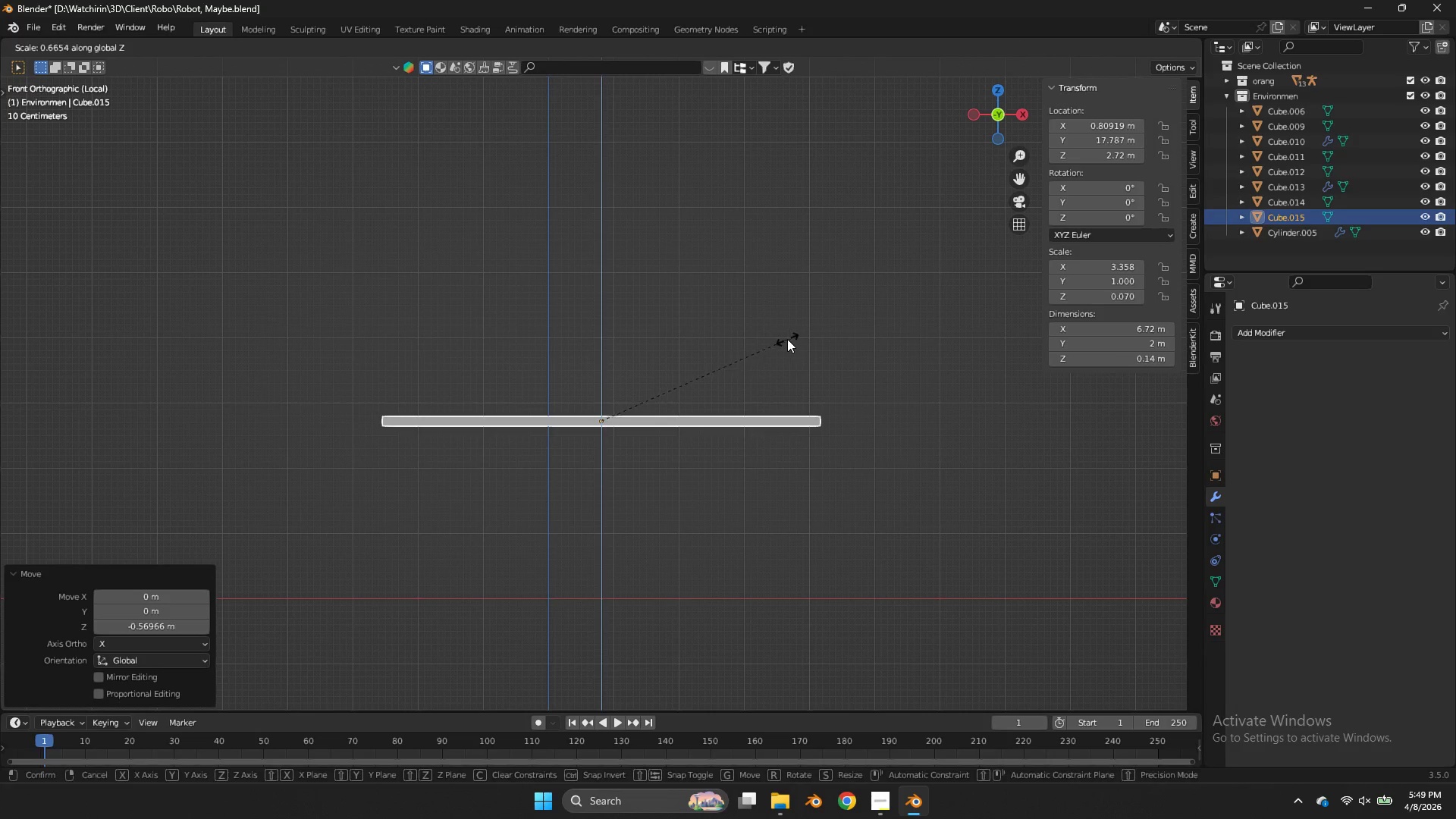 
left_click([787, 339])
 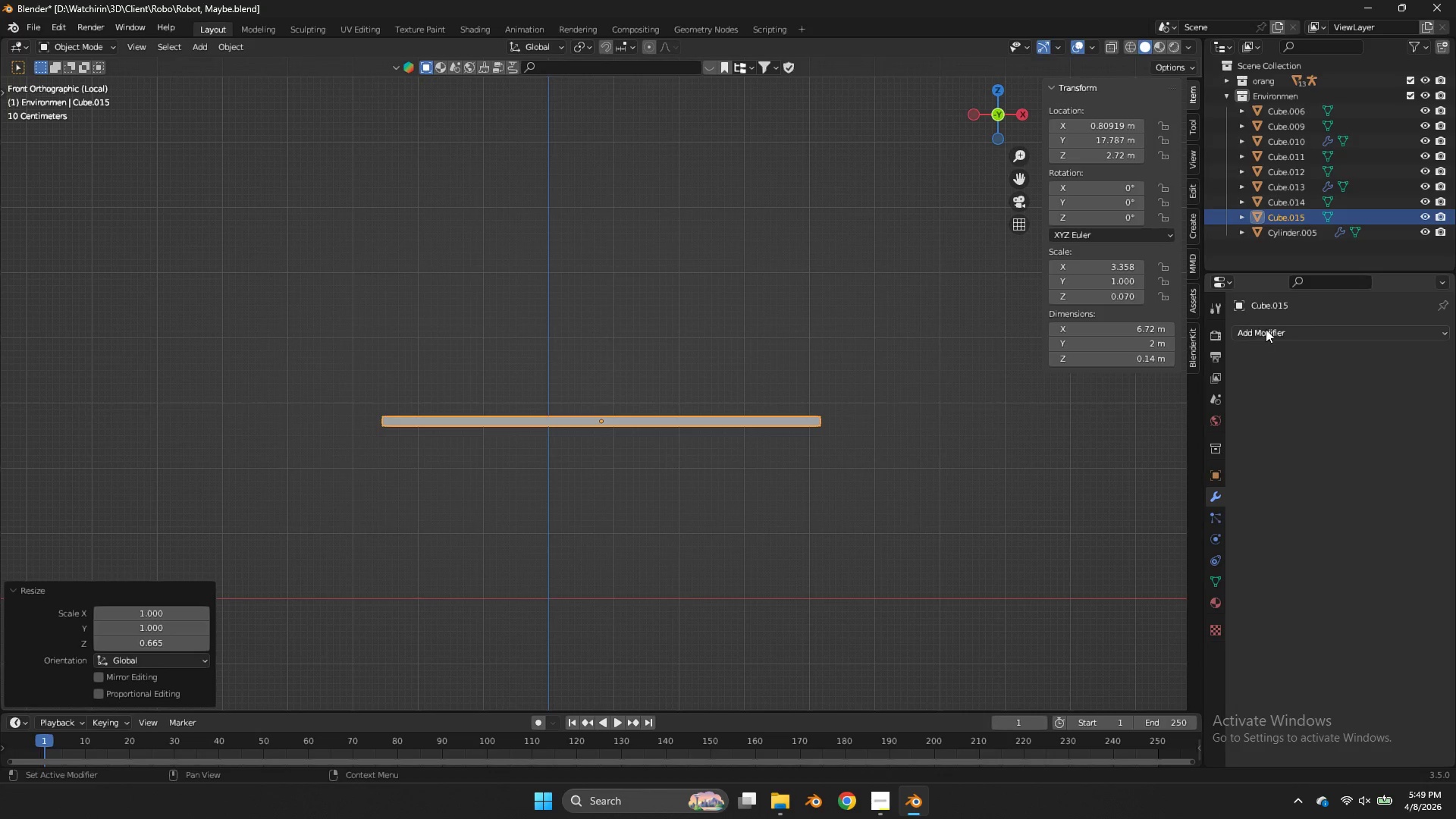 
left_click([1269, 329])
 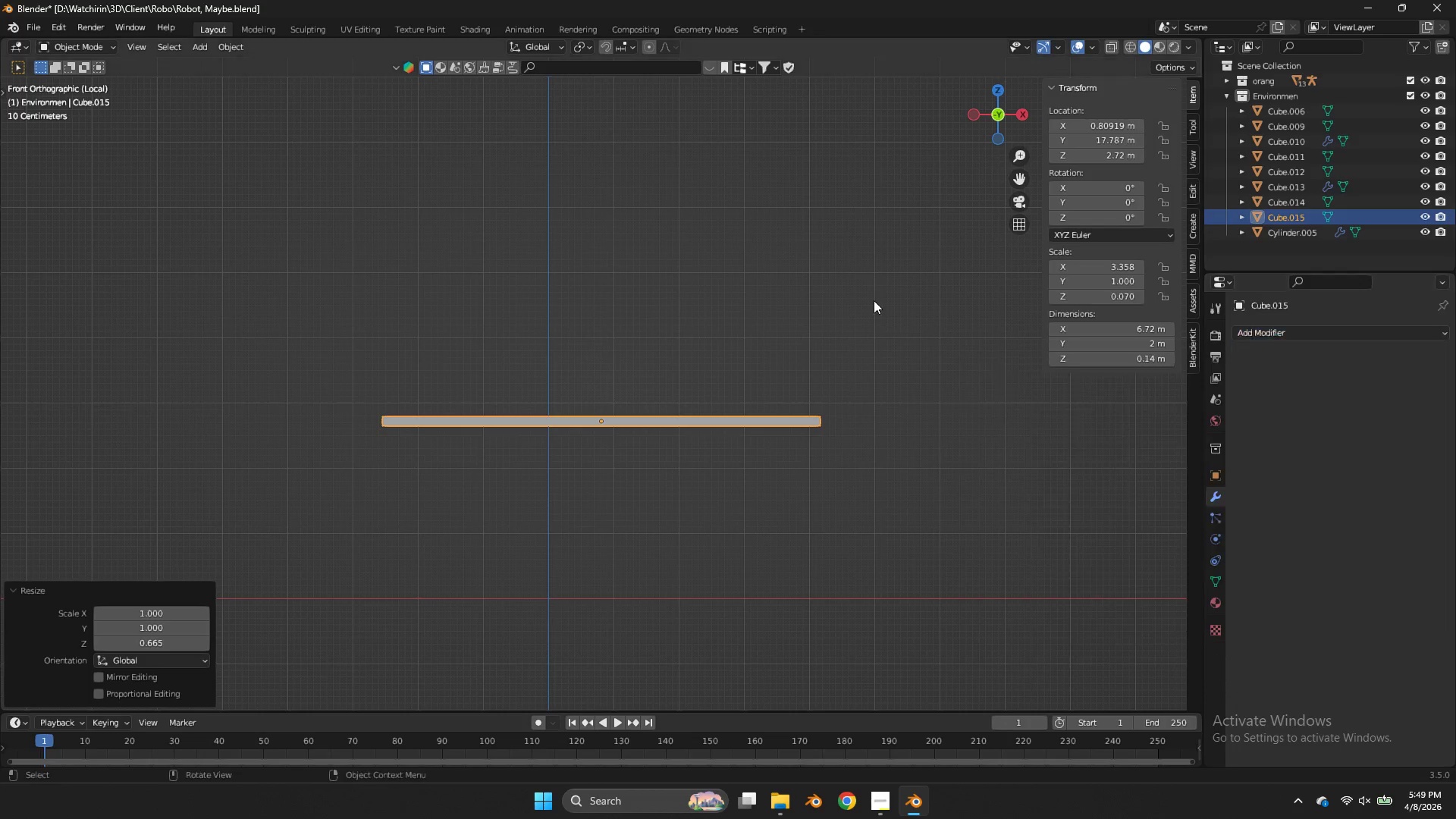 
left_click([740, 300])
 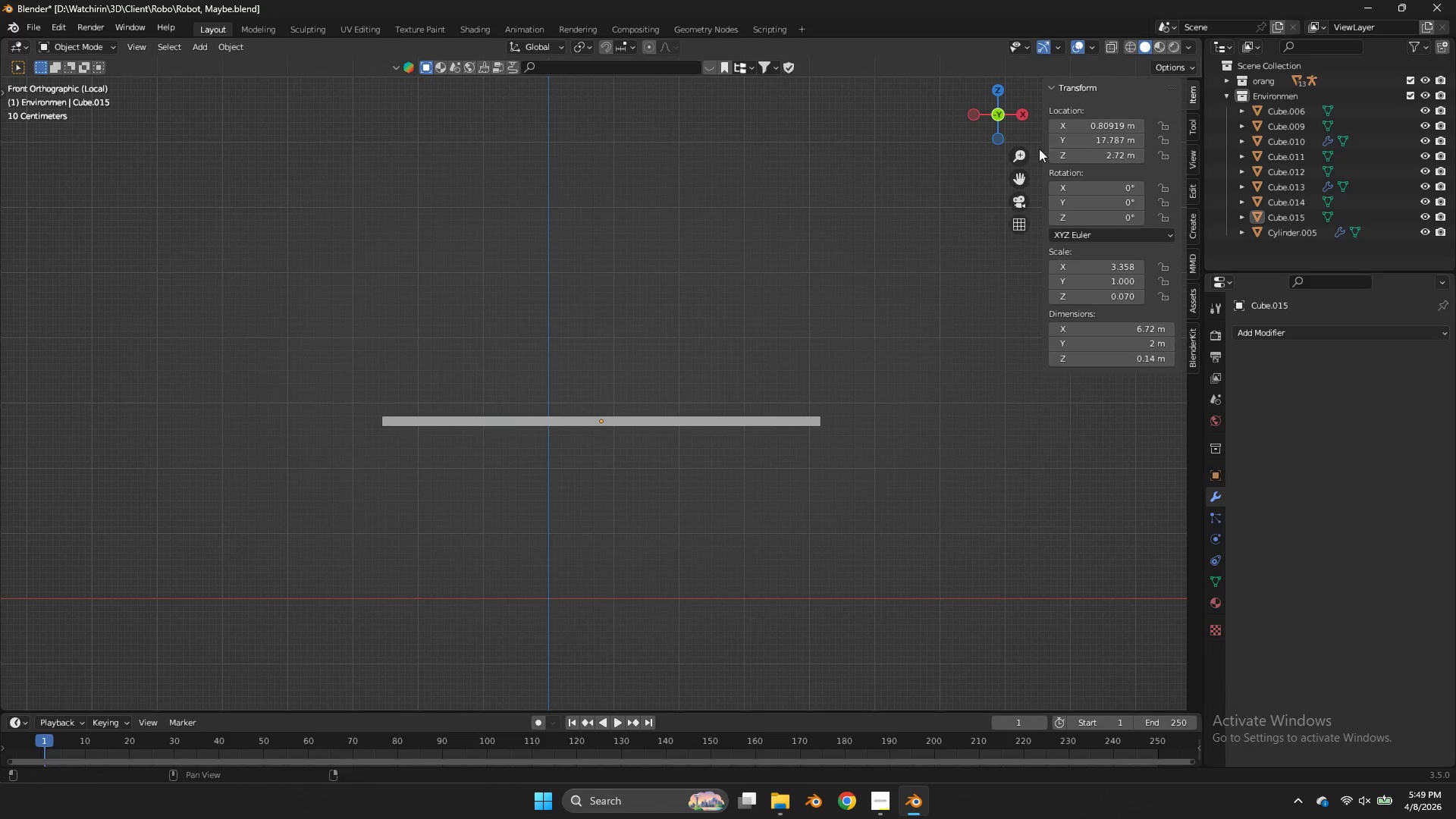 
left_click_drag(start_coordinate=[1012, 119], to_coordinate=[1022, 183])
 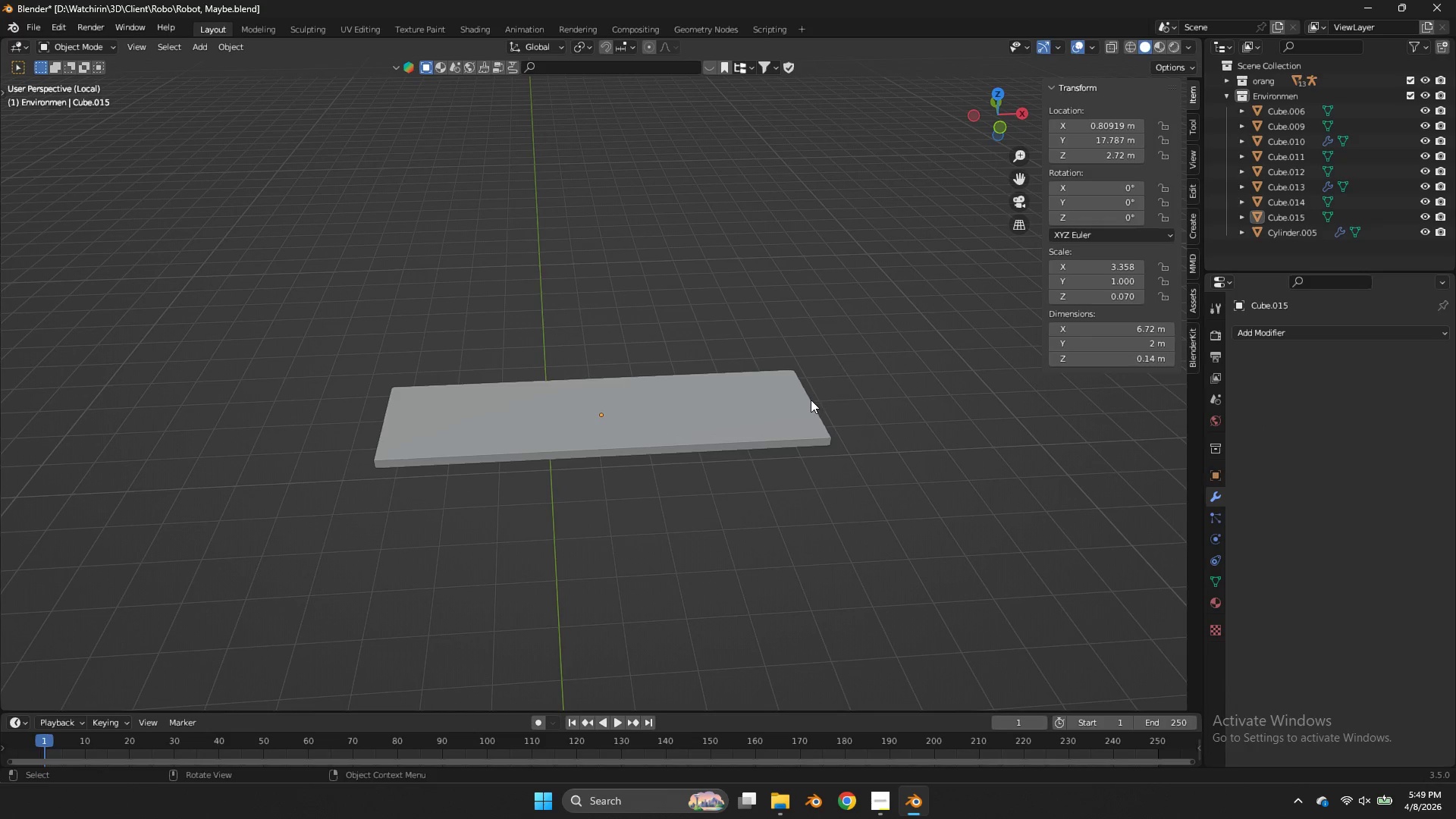 
left_click([811, 400])
 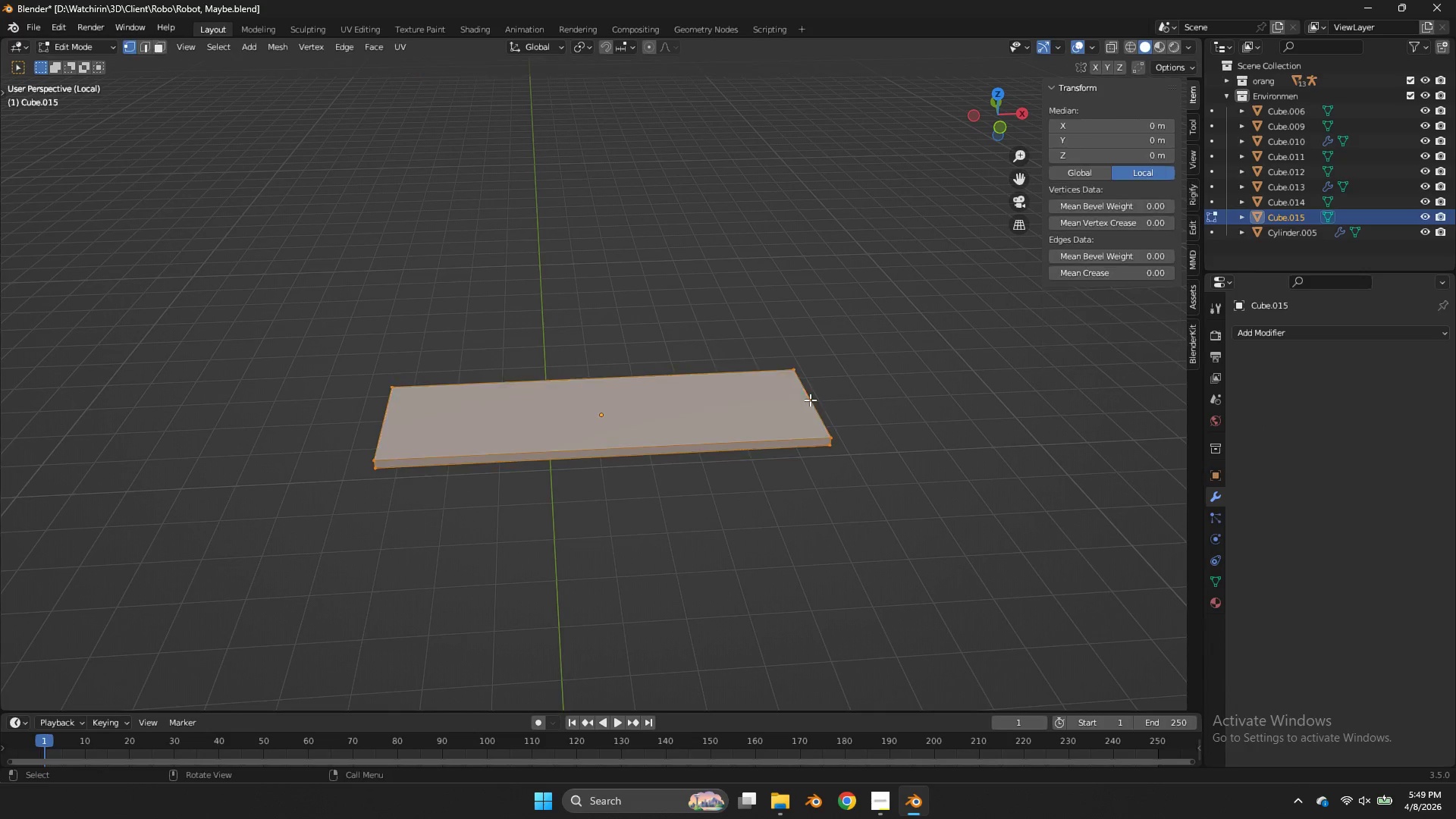 
key(Tab)
 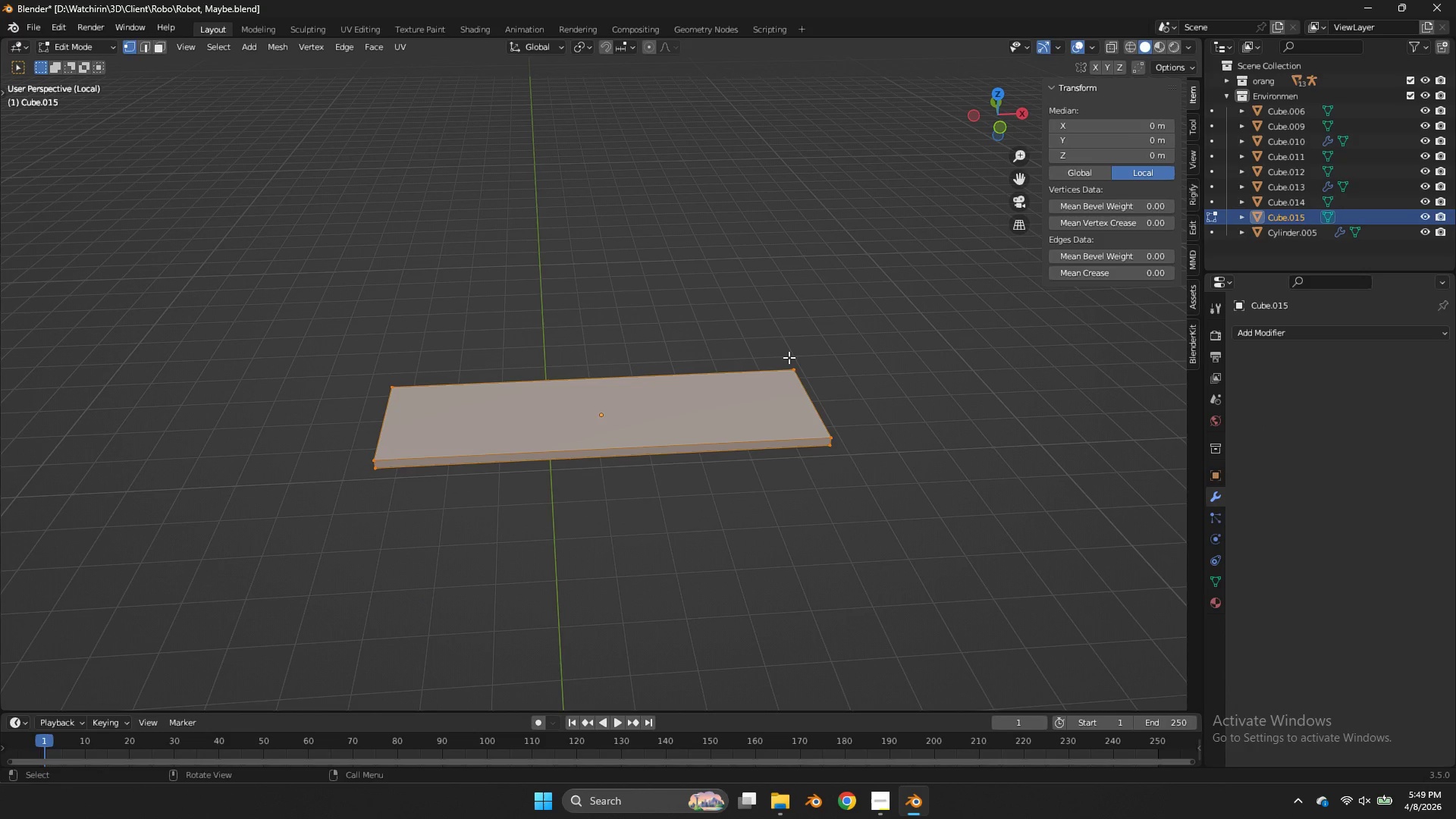 
key(Control+ControlLeft)
 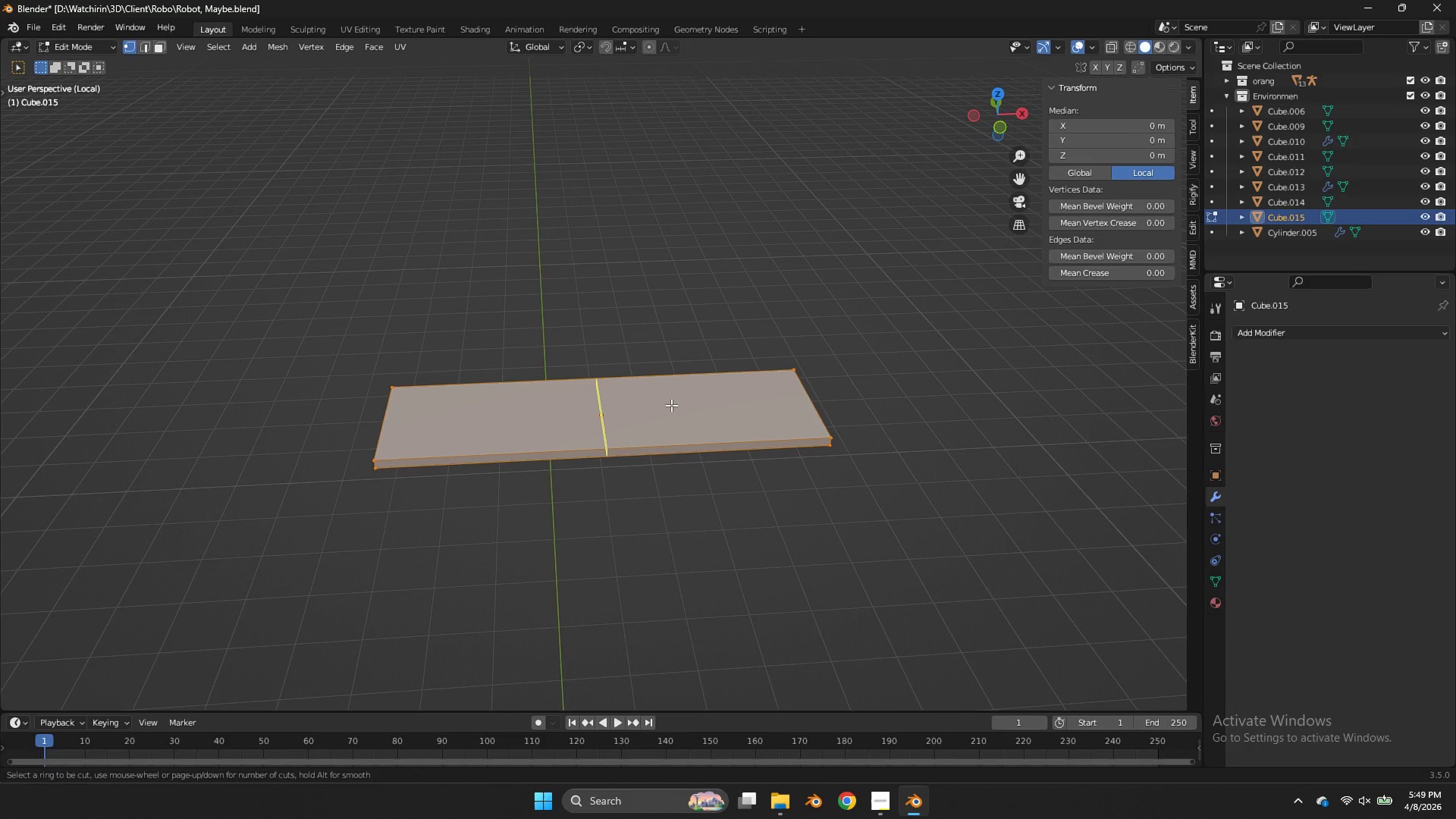 
key(Control+R)
 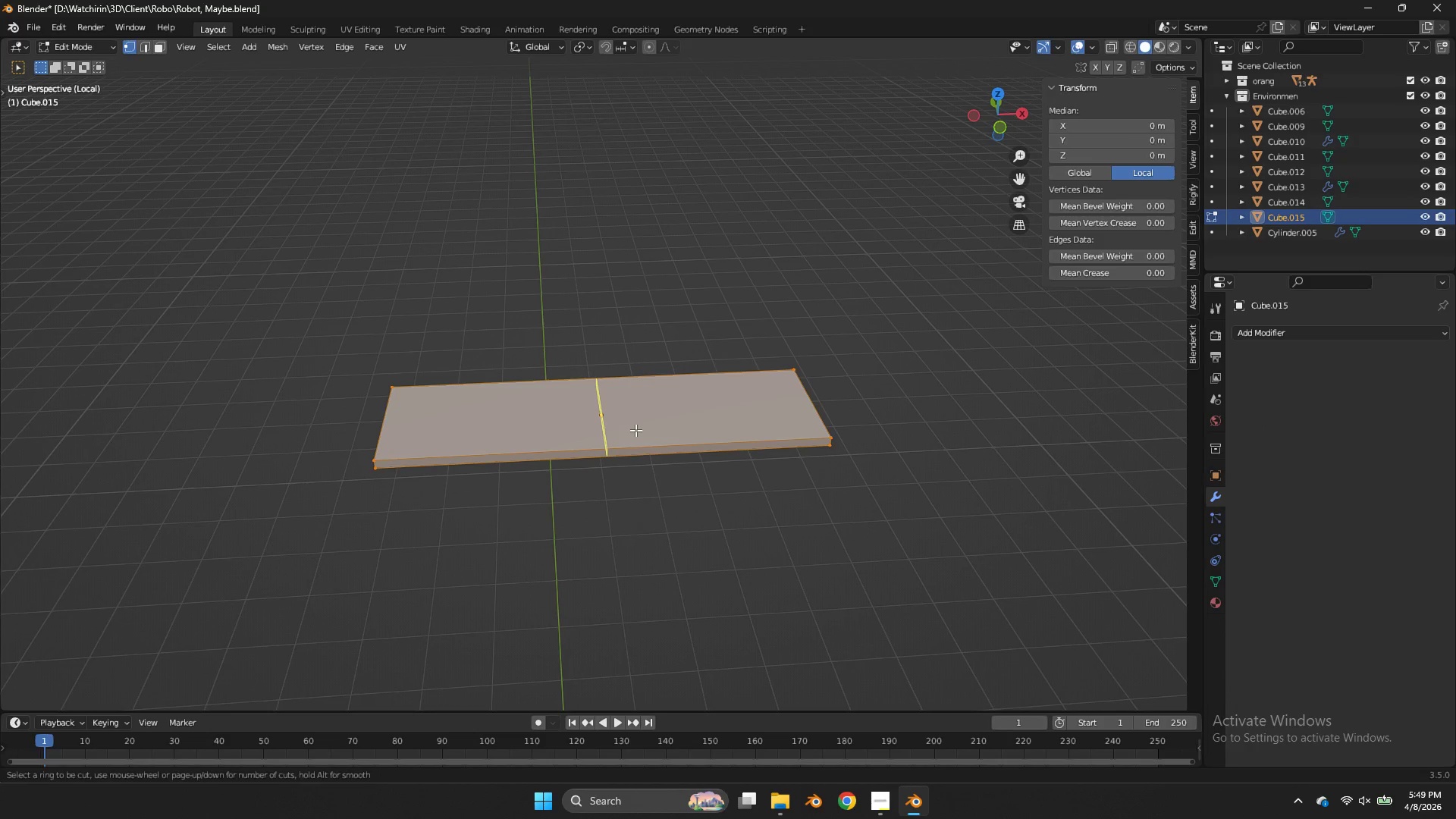 
left_click([635, 430])
 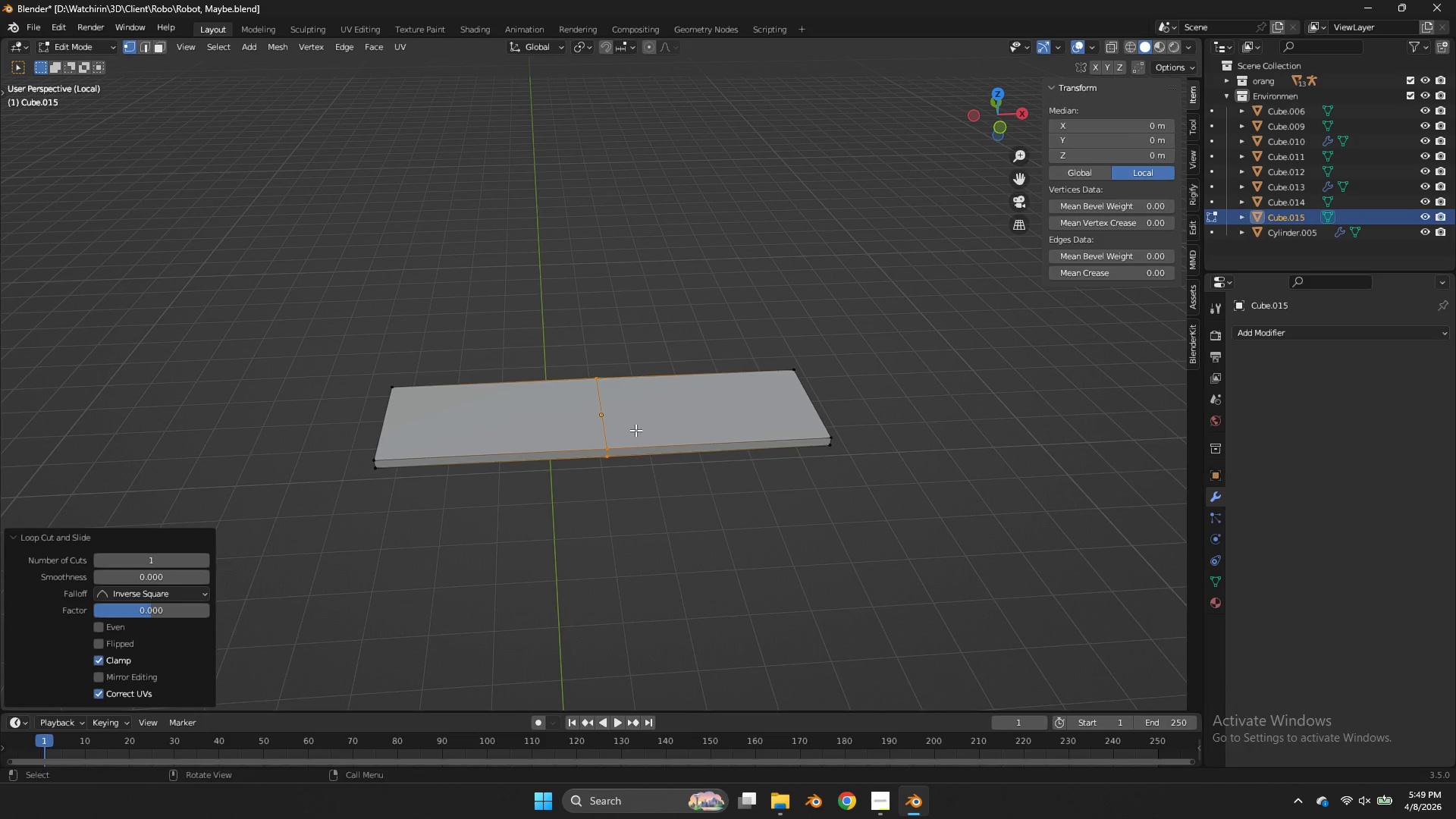 
right_click([635, 430])
 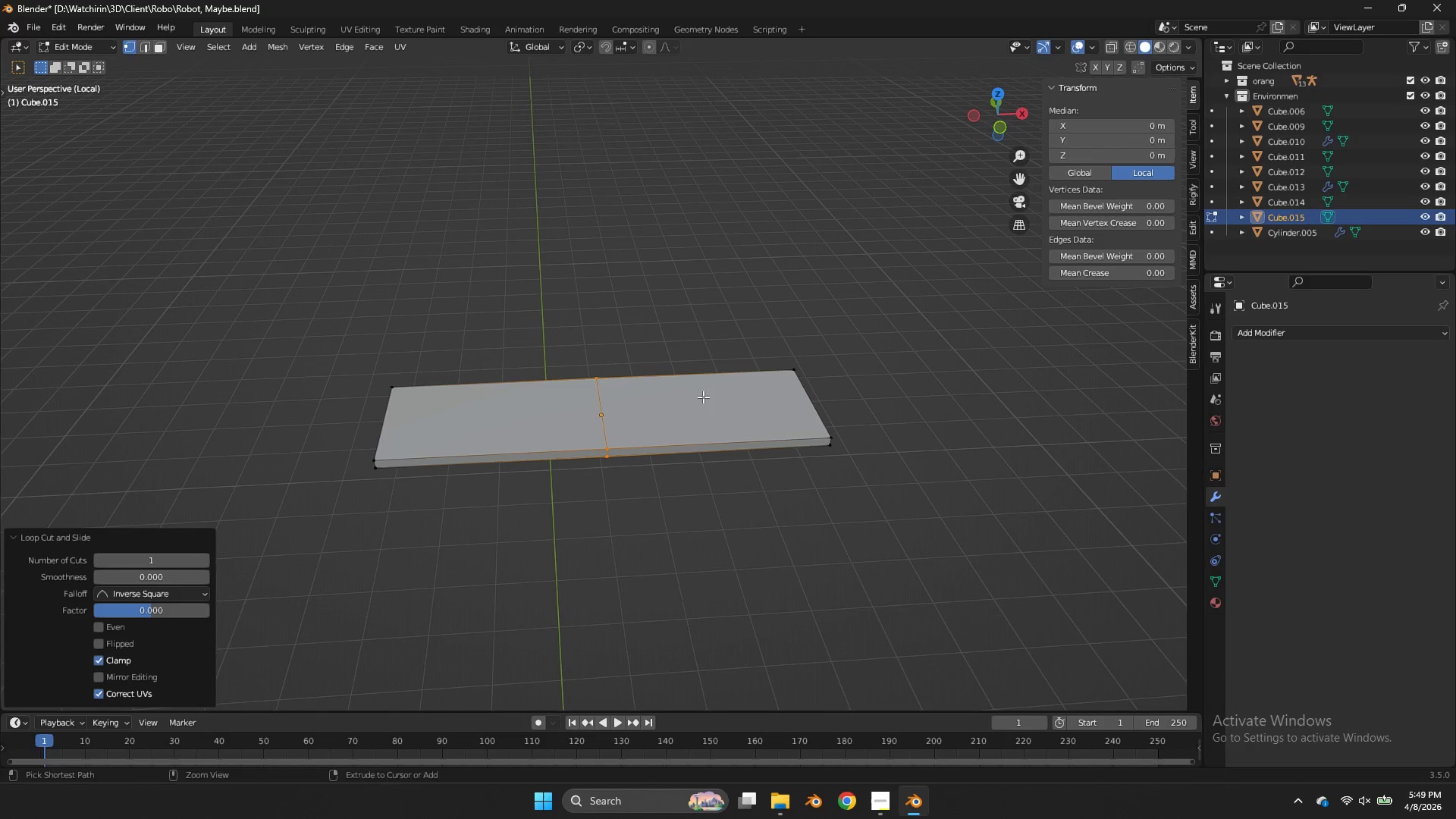 
key(Control+ControlLeft)
 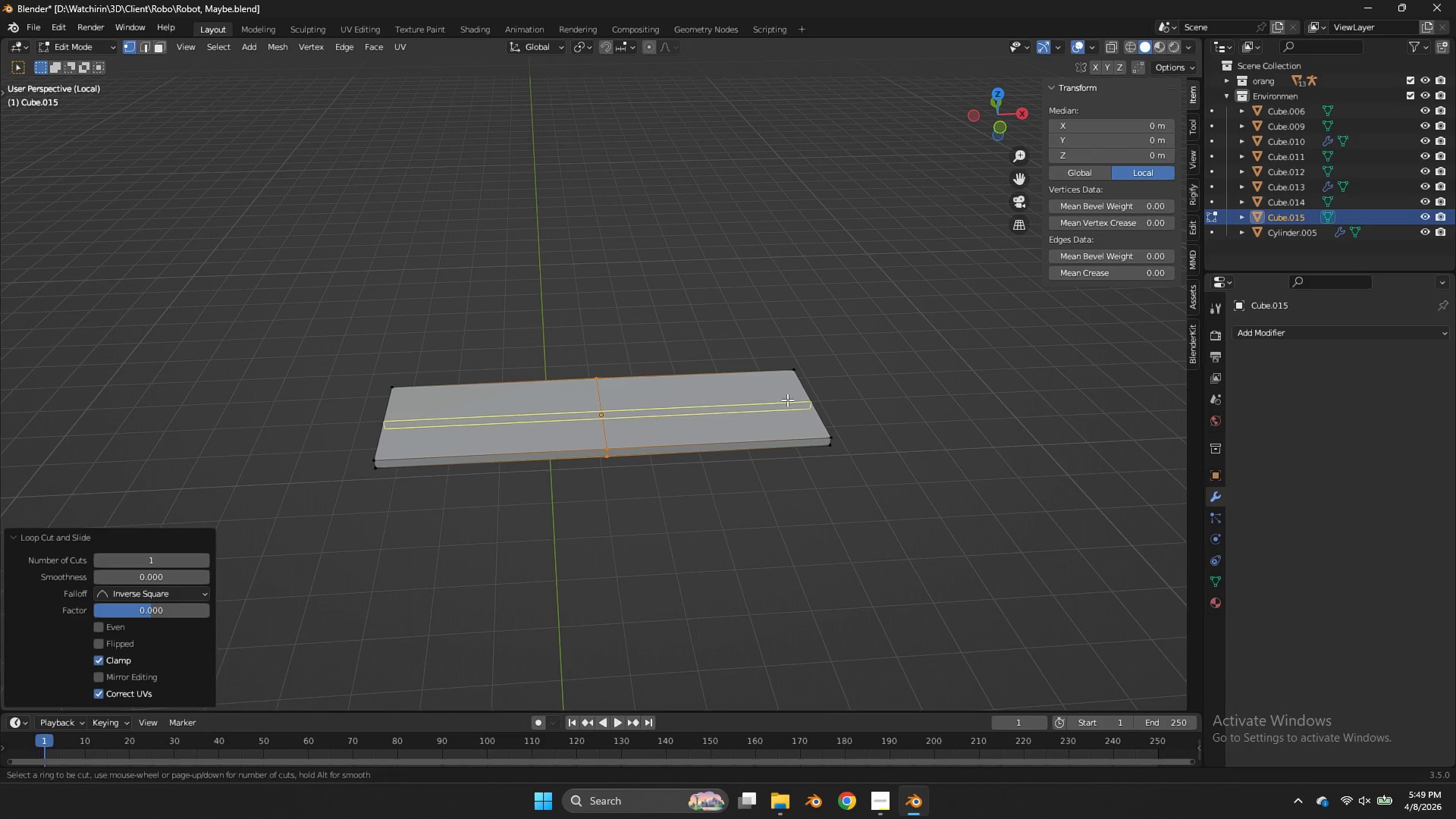 
key(Control+R)
 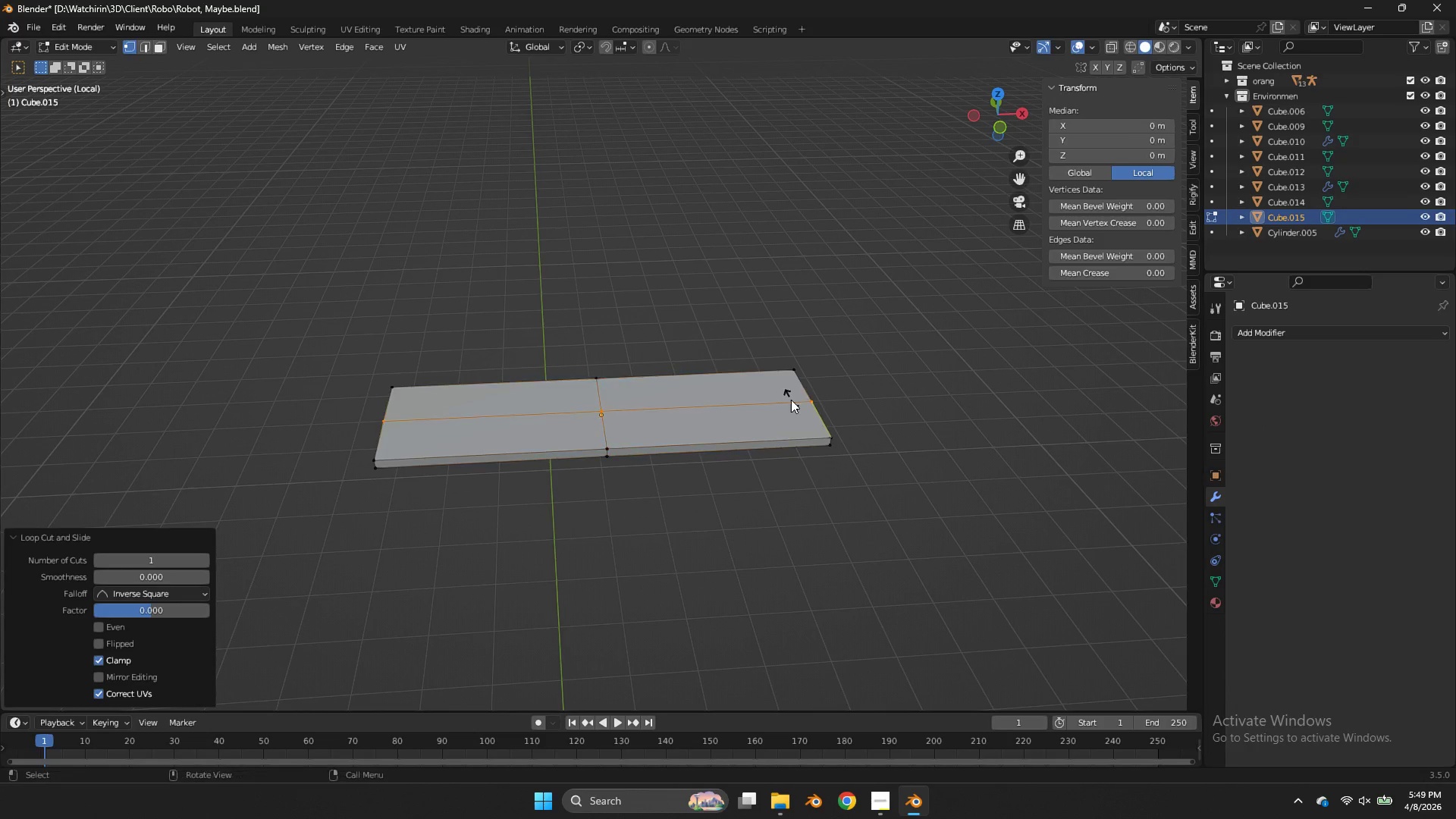 
left_click([791, 400])
 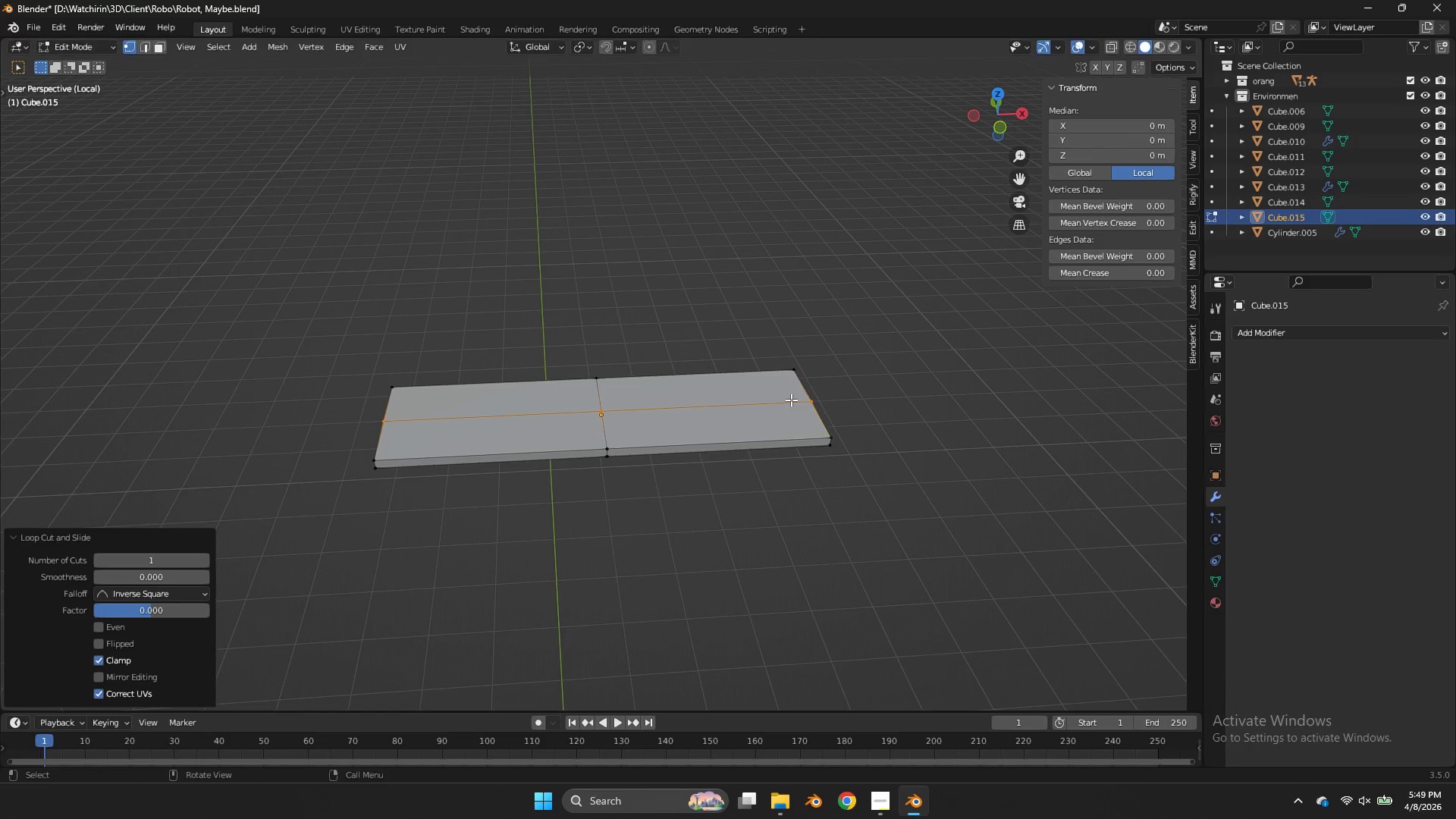 
right_click([791, 400])
 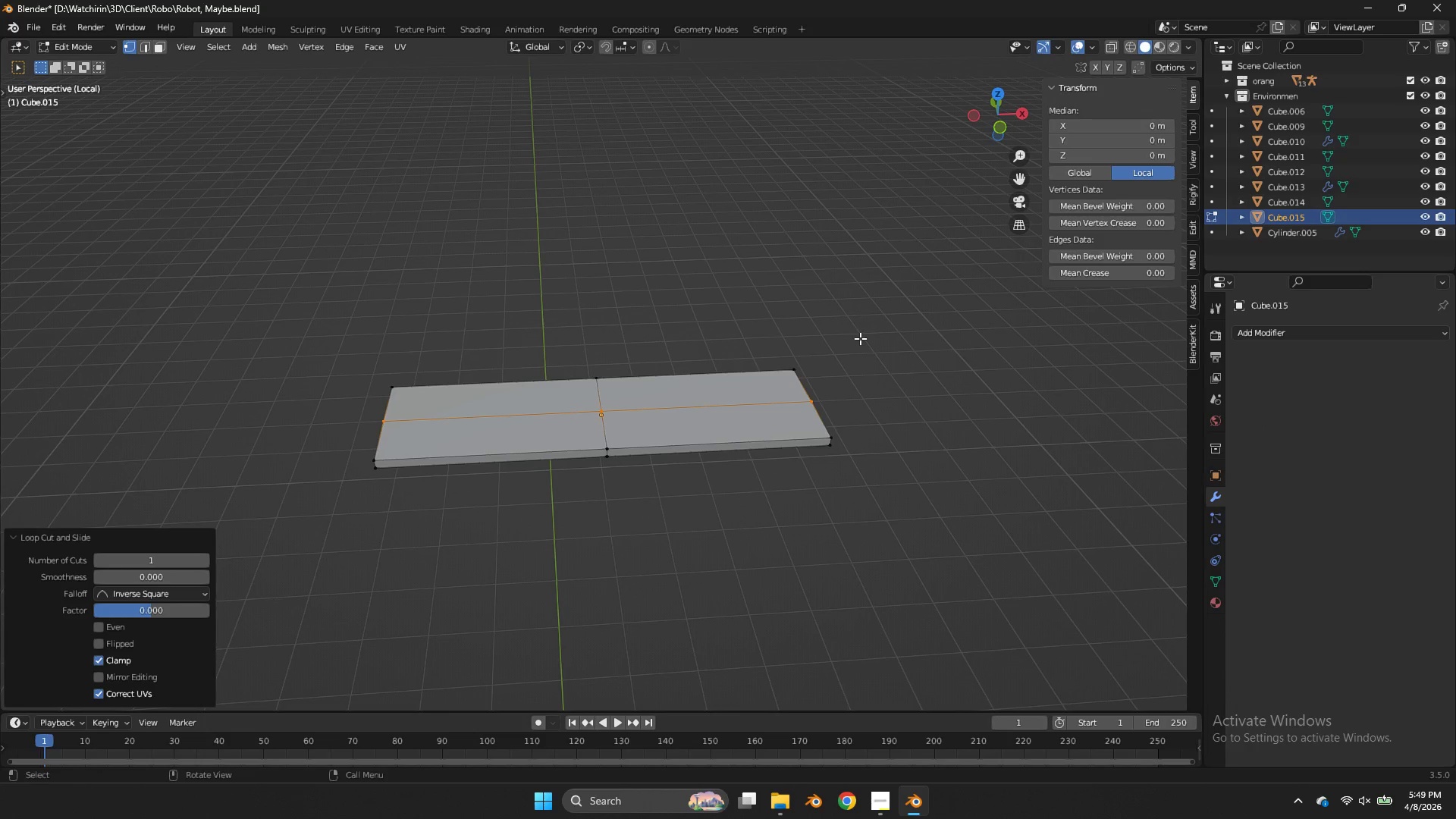 
type(zx)
 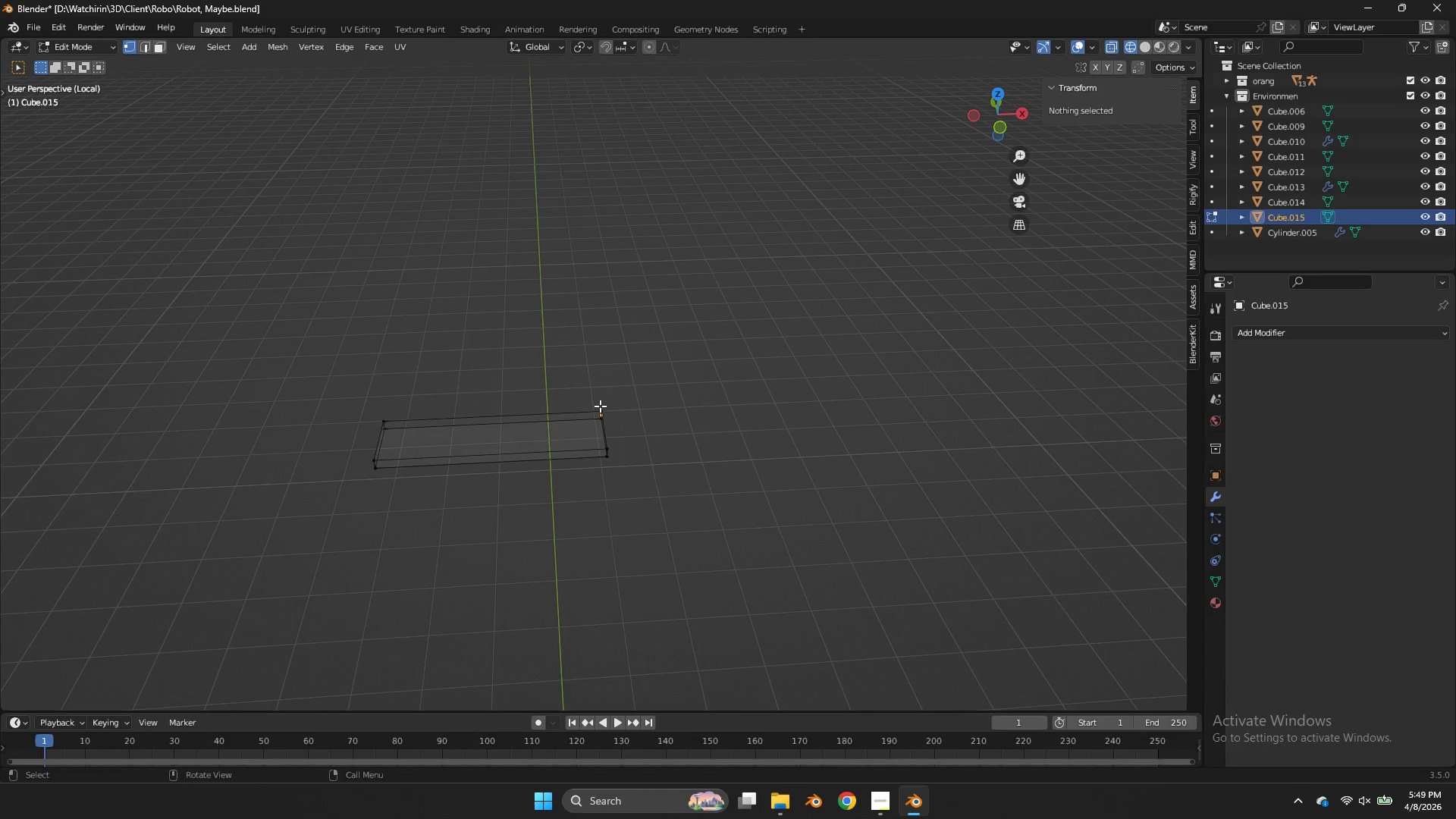 
left_click_drag(start_coordinate=[891, 335], to_coordinate=[713, 534])
 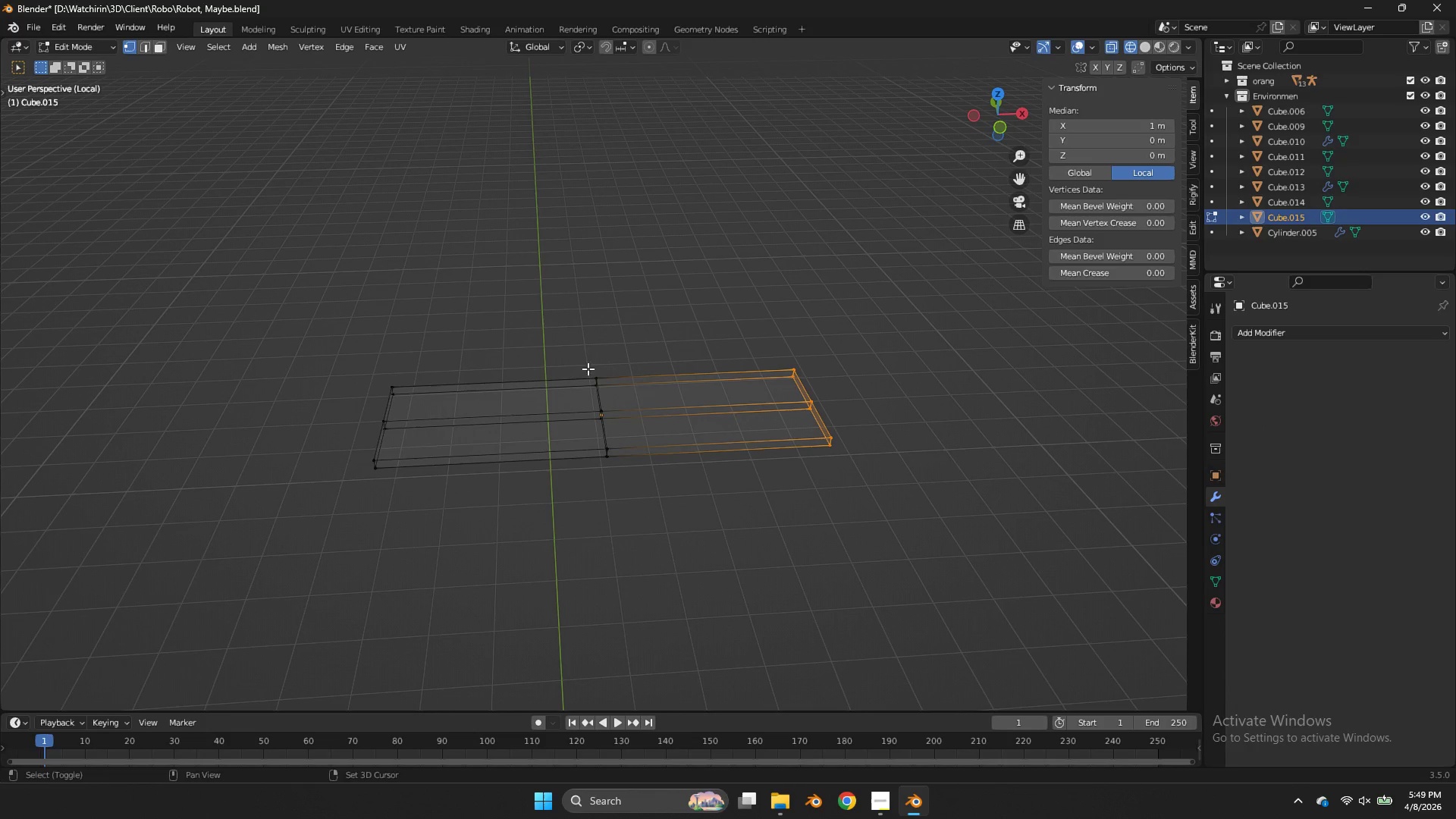 
left_click_drag(start_coordinate=[662, 344], to_coordinate=[586, 392])
 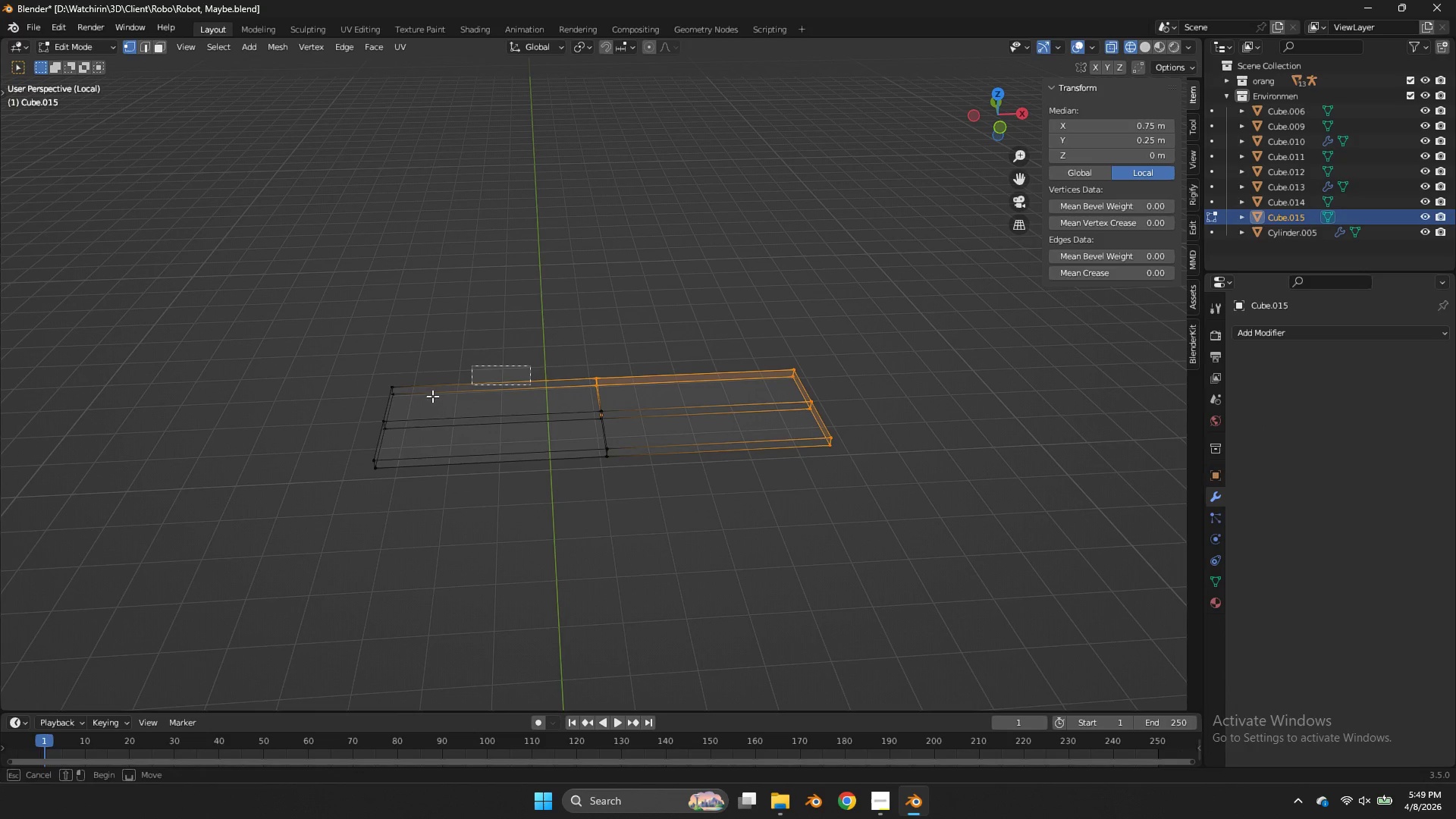 
left_click_drag(start_coordinate=[530, 366], to_coordinate=[369, 415])
 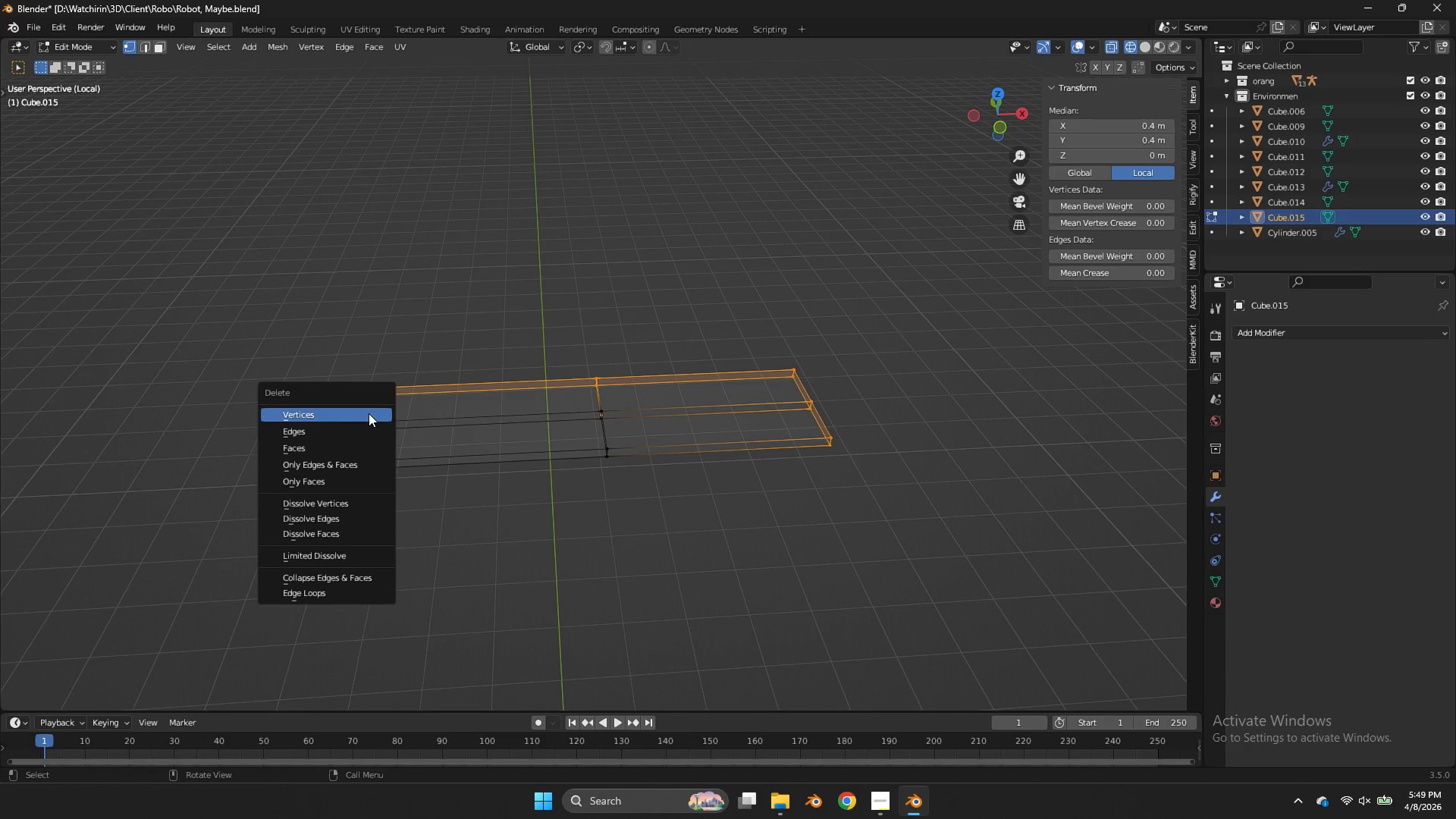 
left_click([369, 413])
 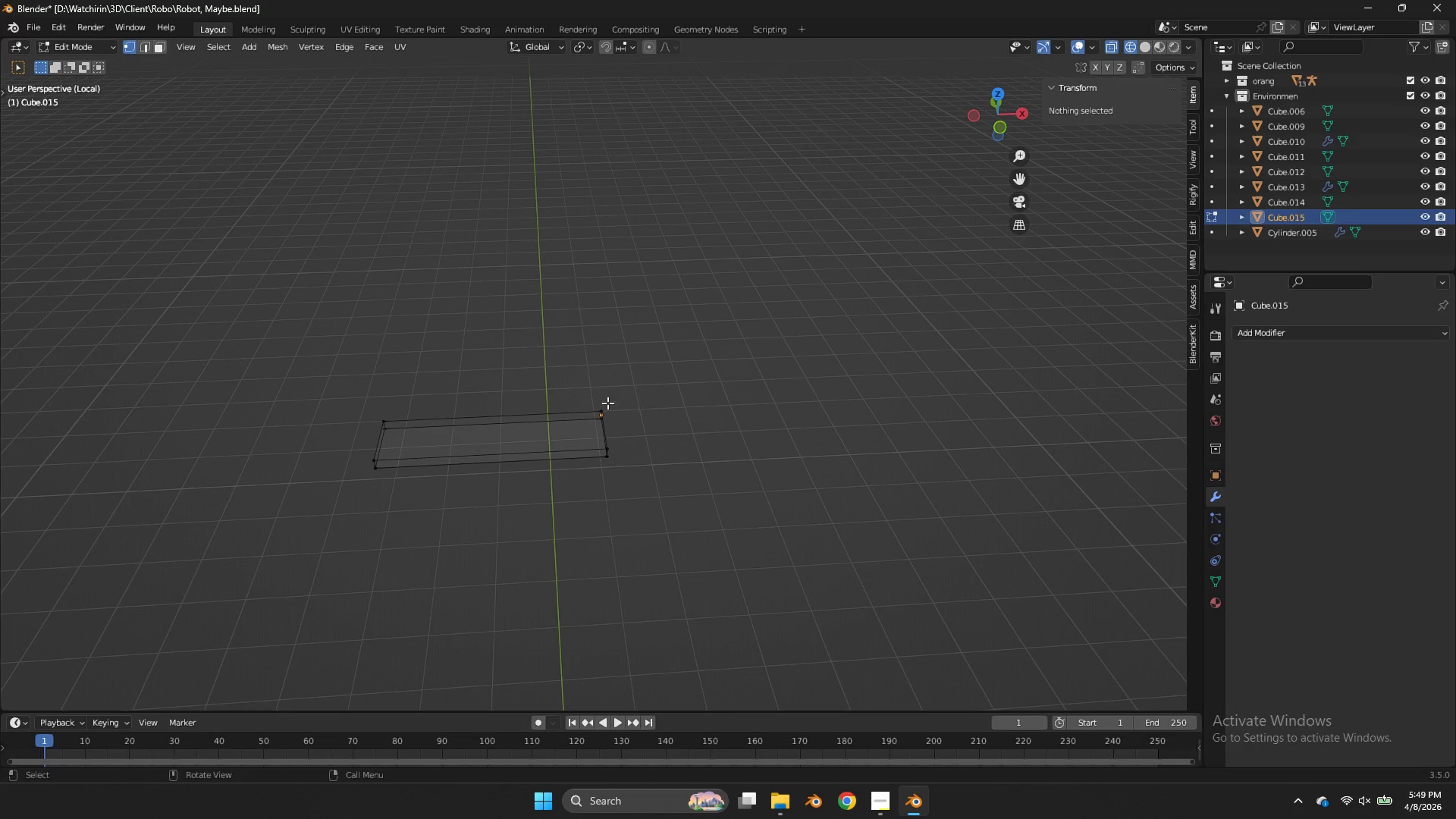 
key(Tab)
 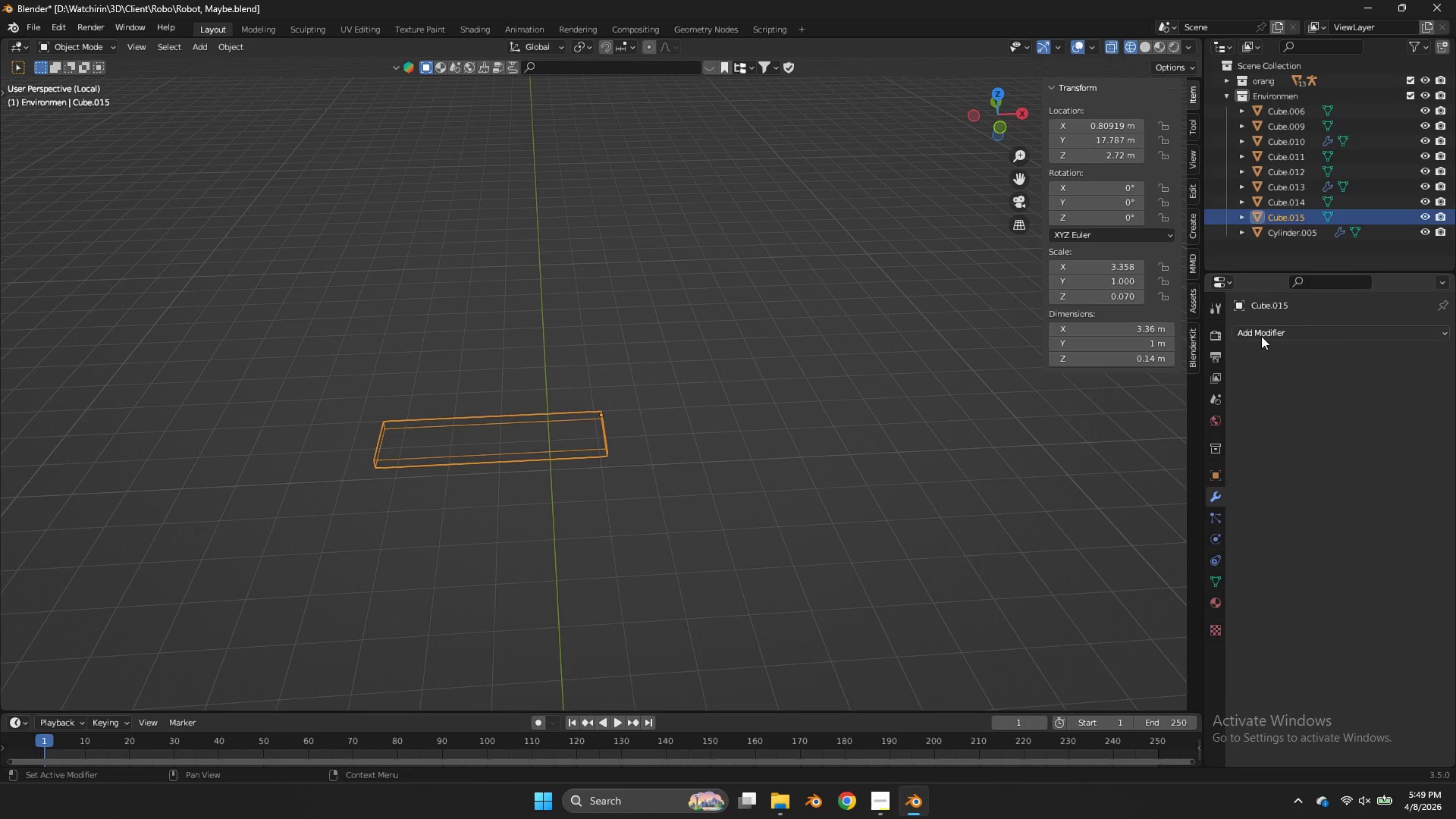 
left_click([1261, 336])
 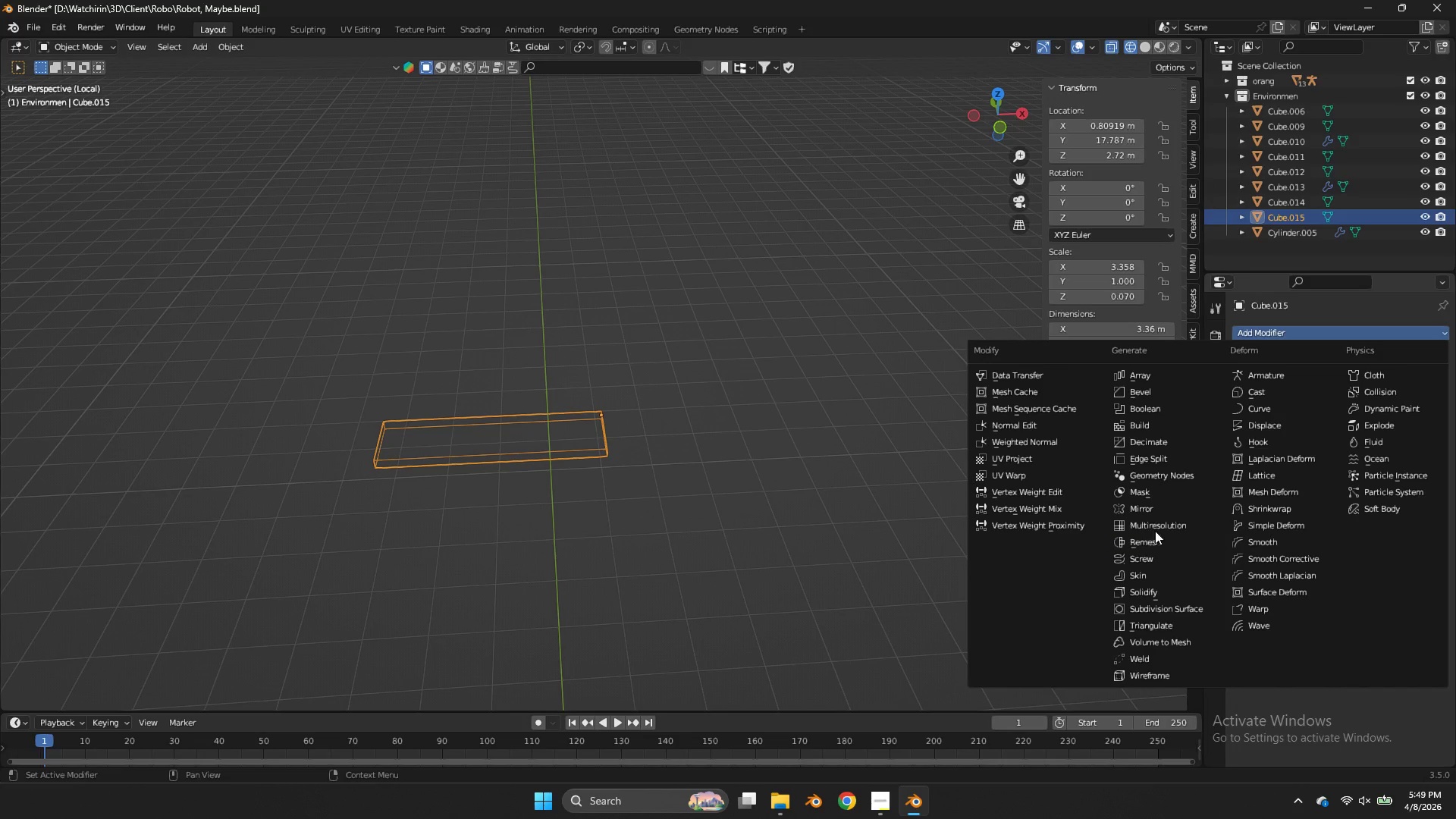 
left_click([1155, 510])
 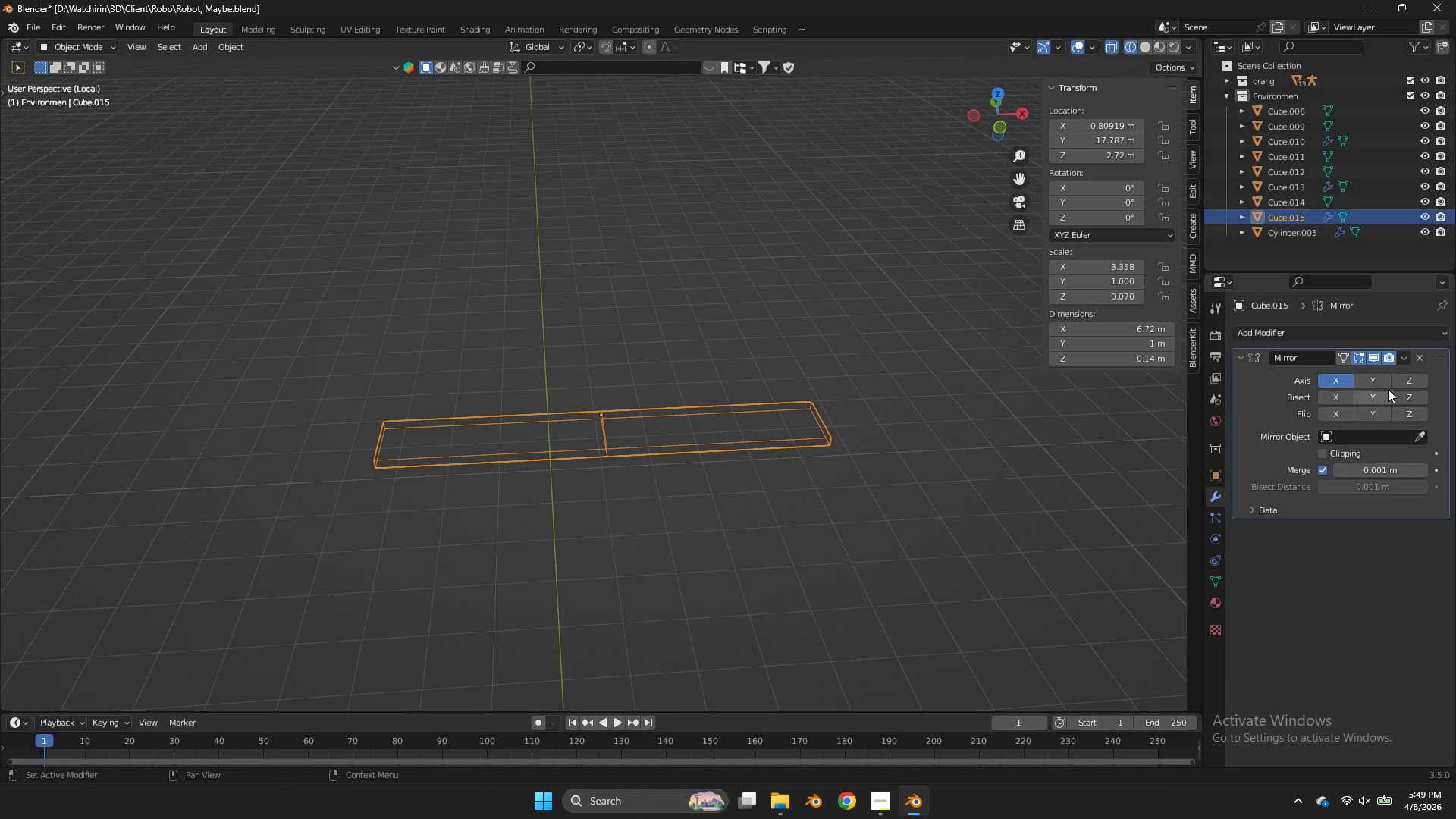 
left_click([1387, 373])
 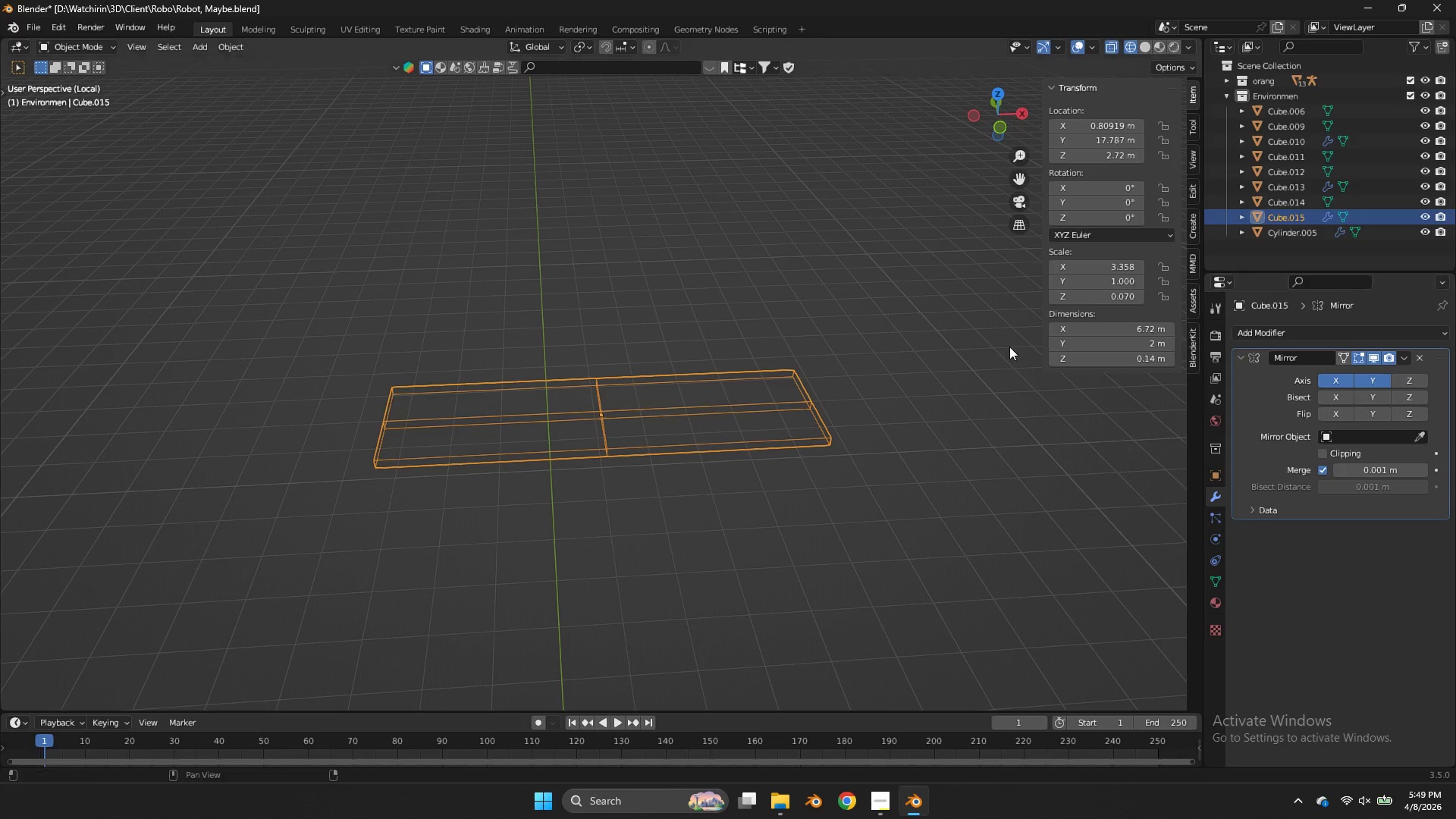 
key(Tab)
 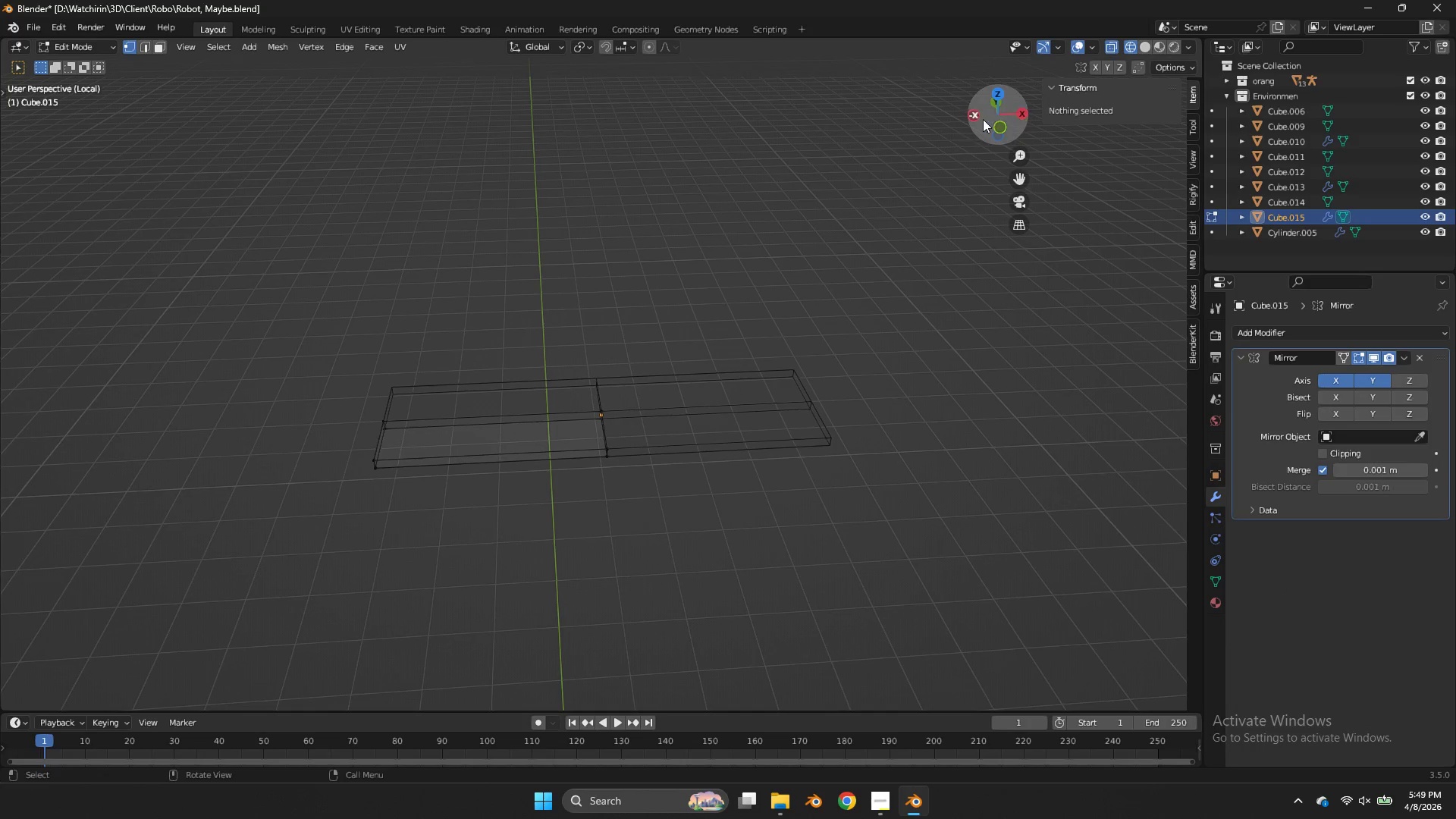 
left_click_drag(start_coordinate=[985, 119], to_coordinate=[1138, 67])
 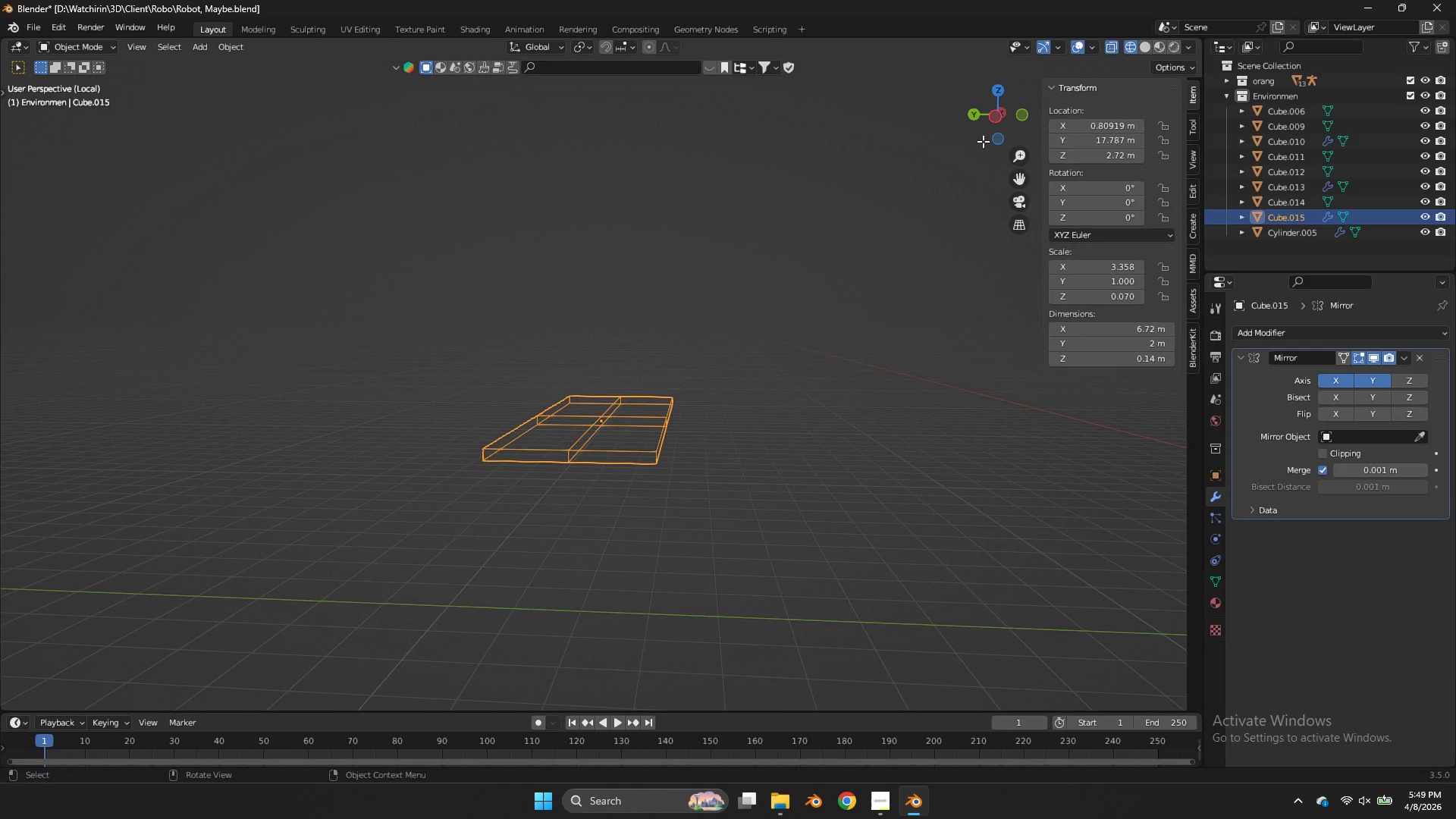 
key(Tab)
 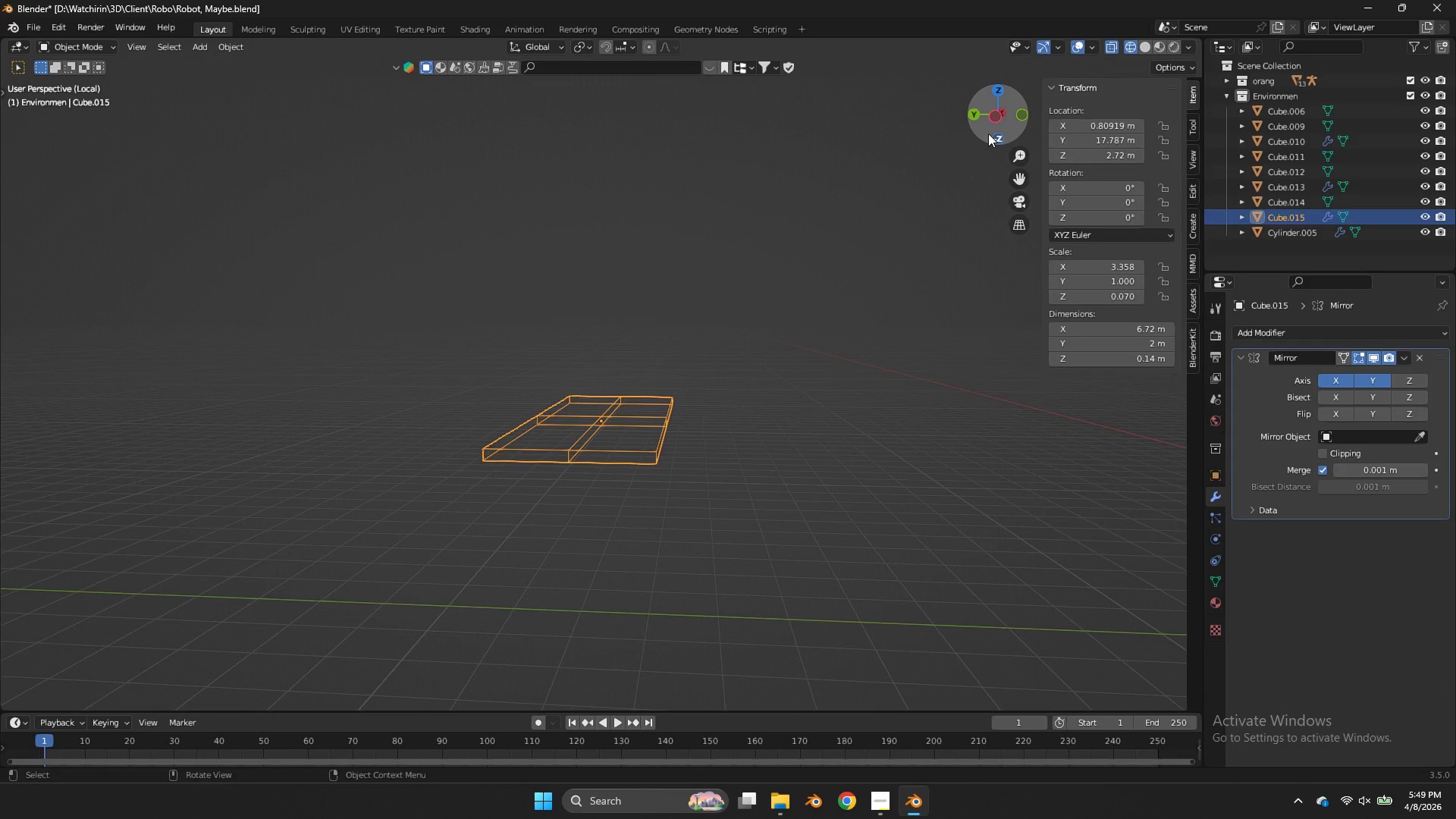 
left_click_drag(start_coordinate=[988, 133], to_coordinate=[904, 152])
 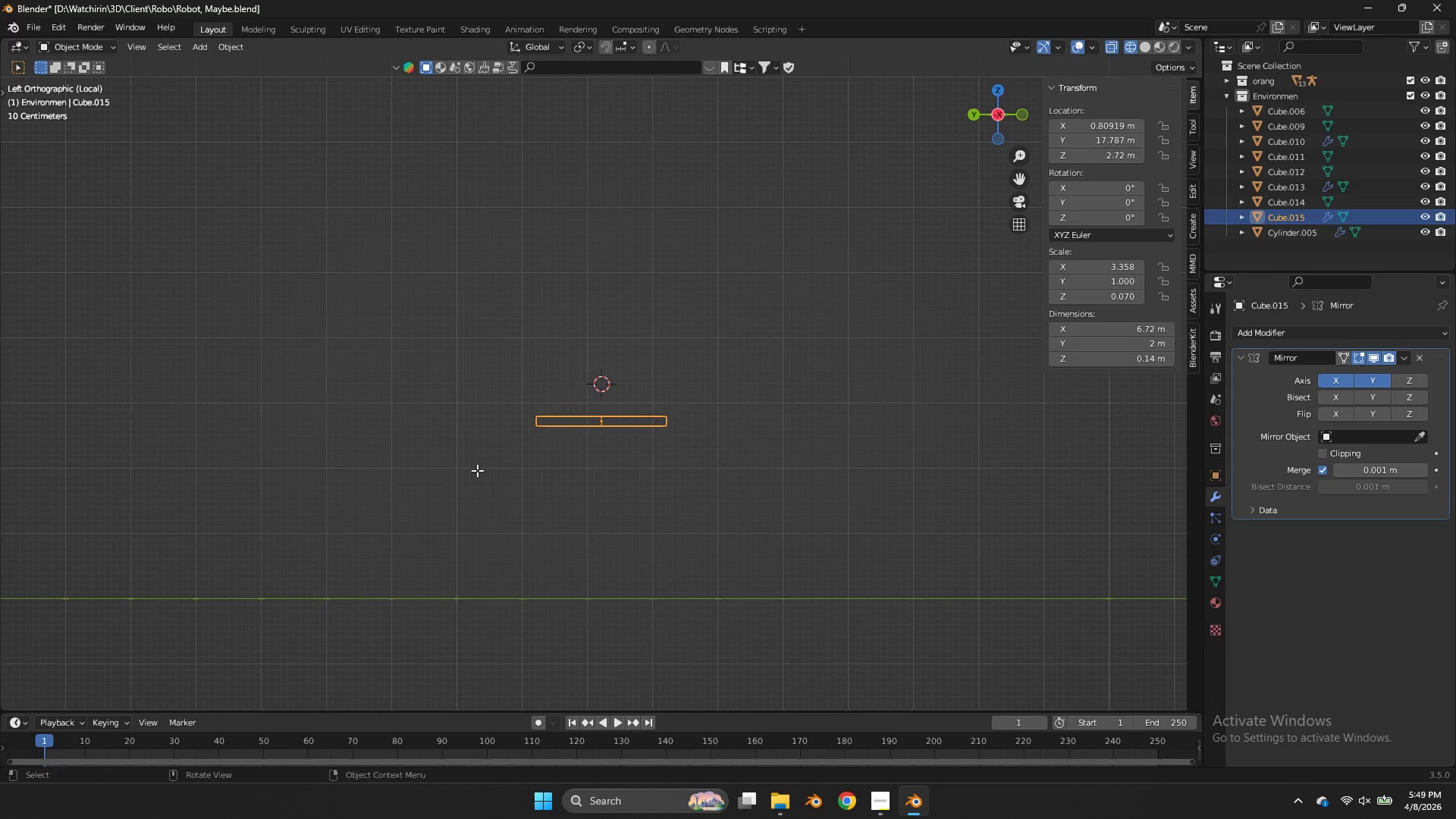 
key(Tab)
 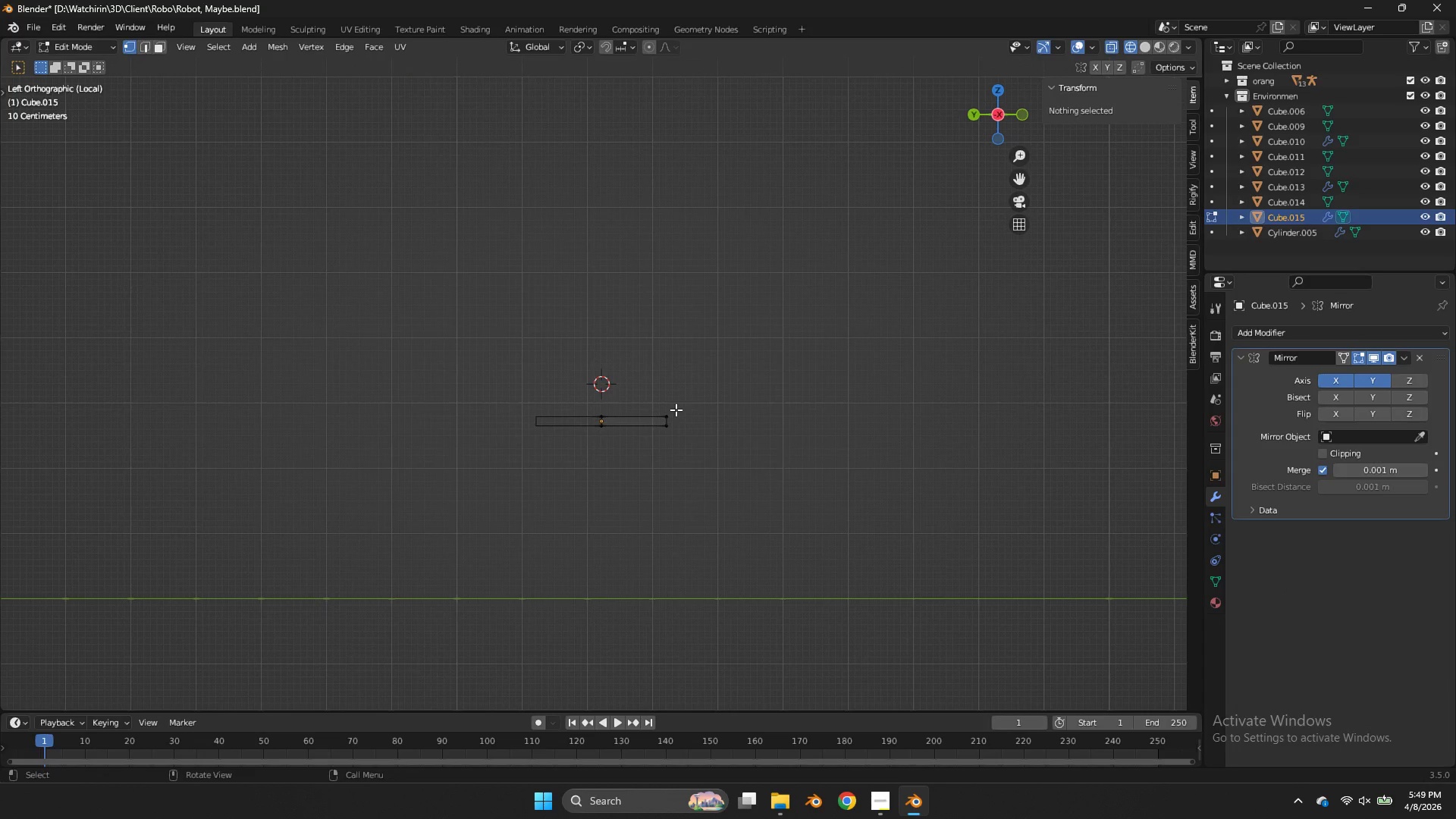 
left_click([673, 412])
 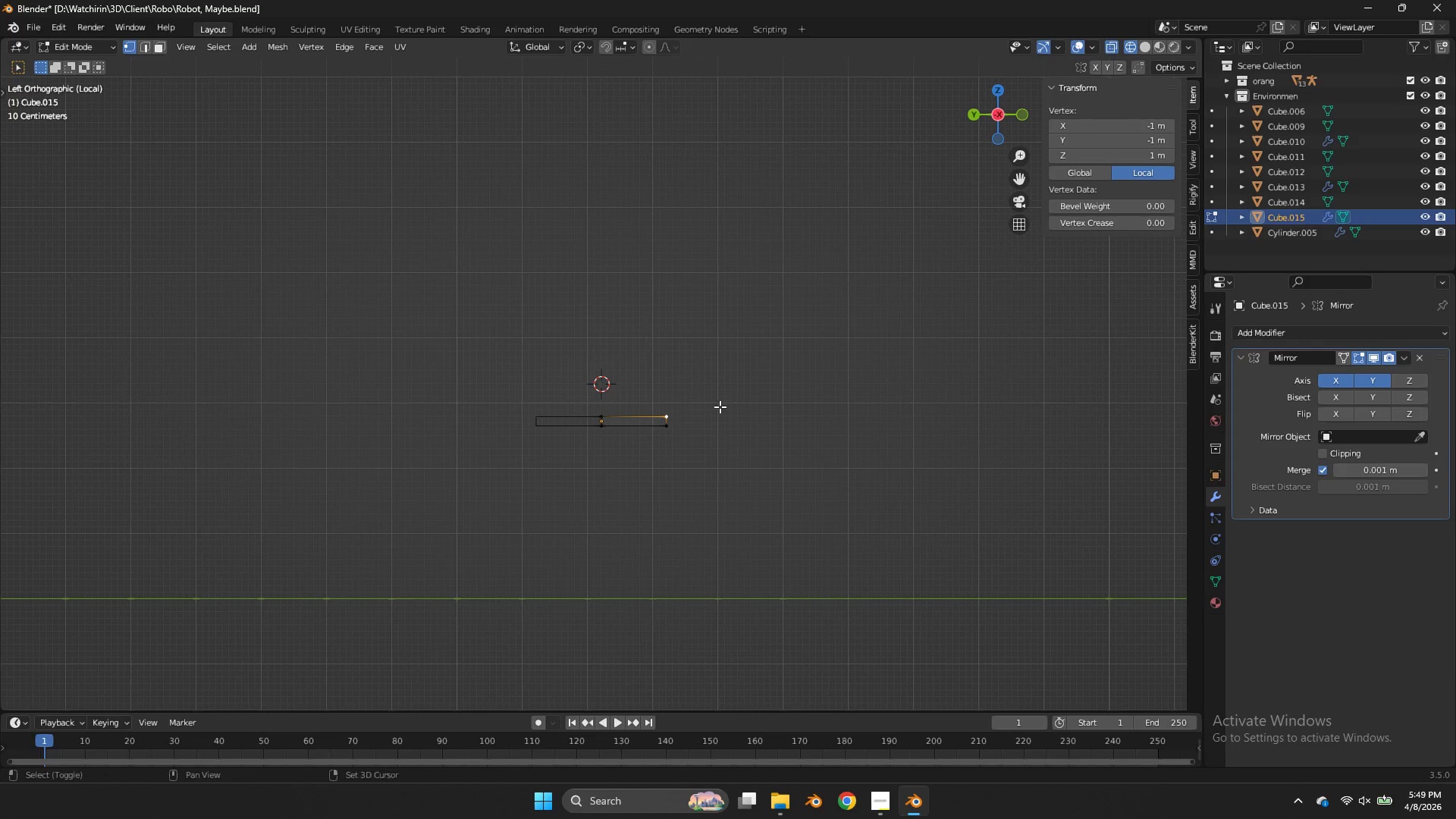 
key(Shift+ShiftLeft)
 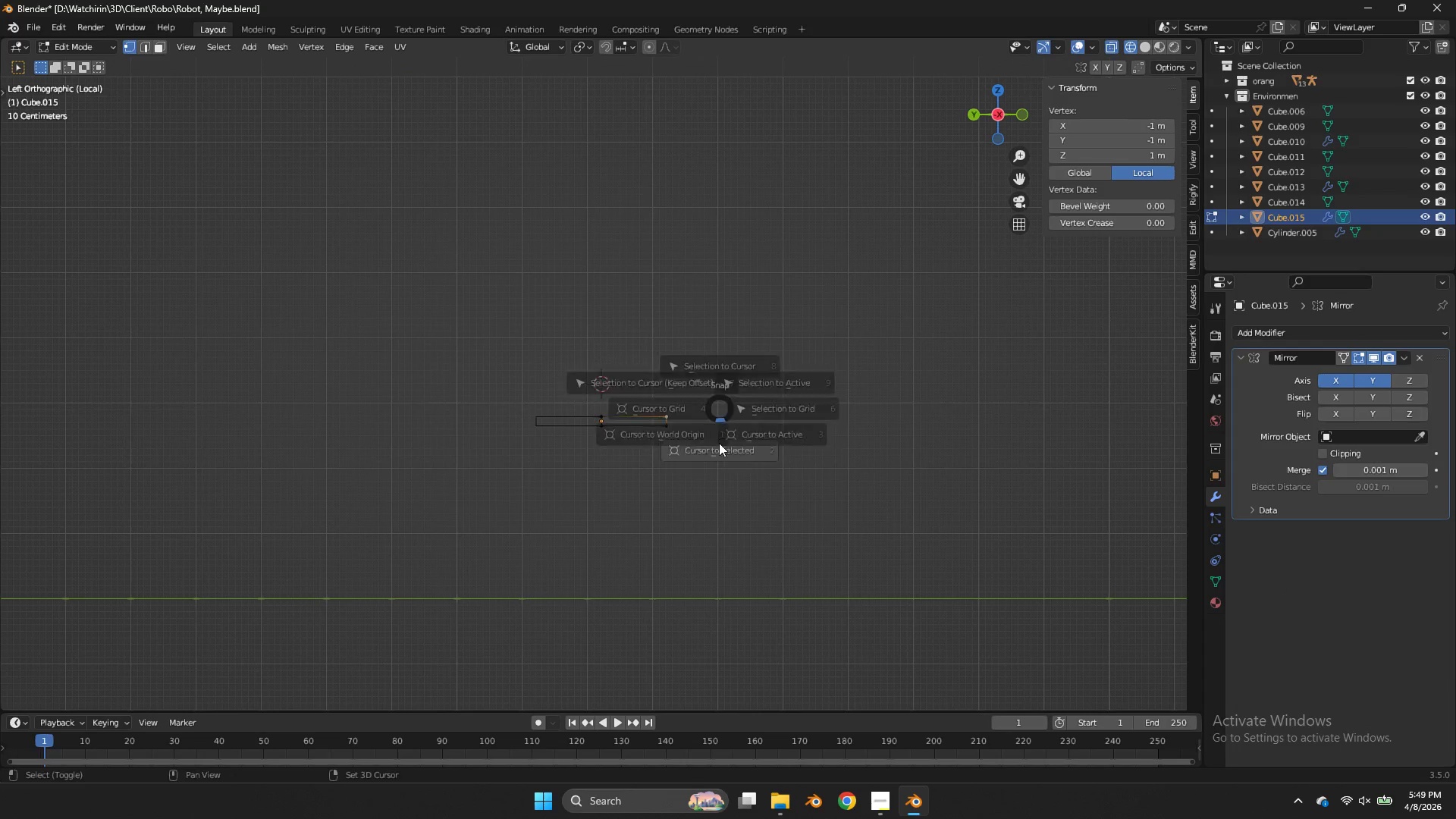 
key(Shift+S)
 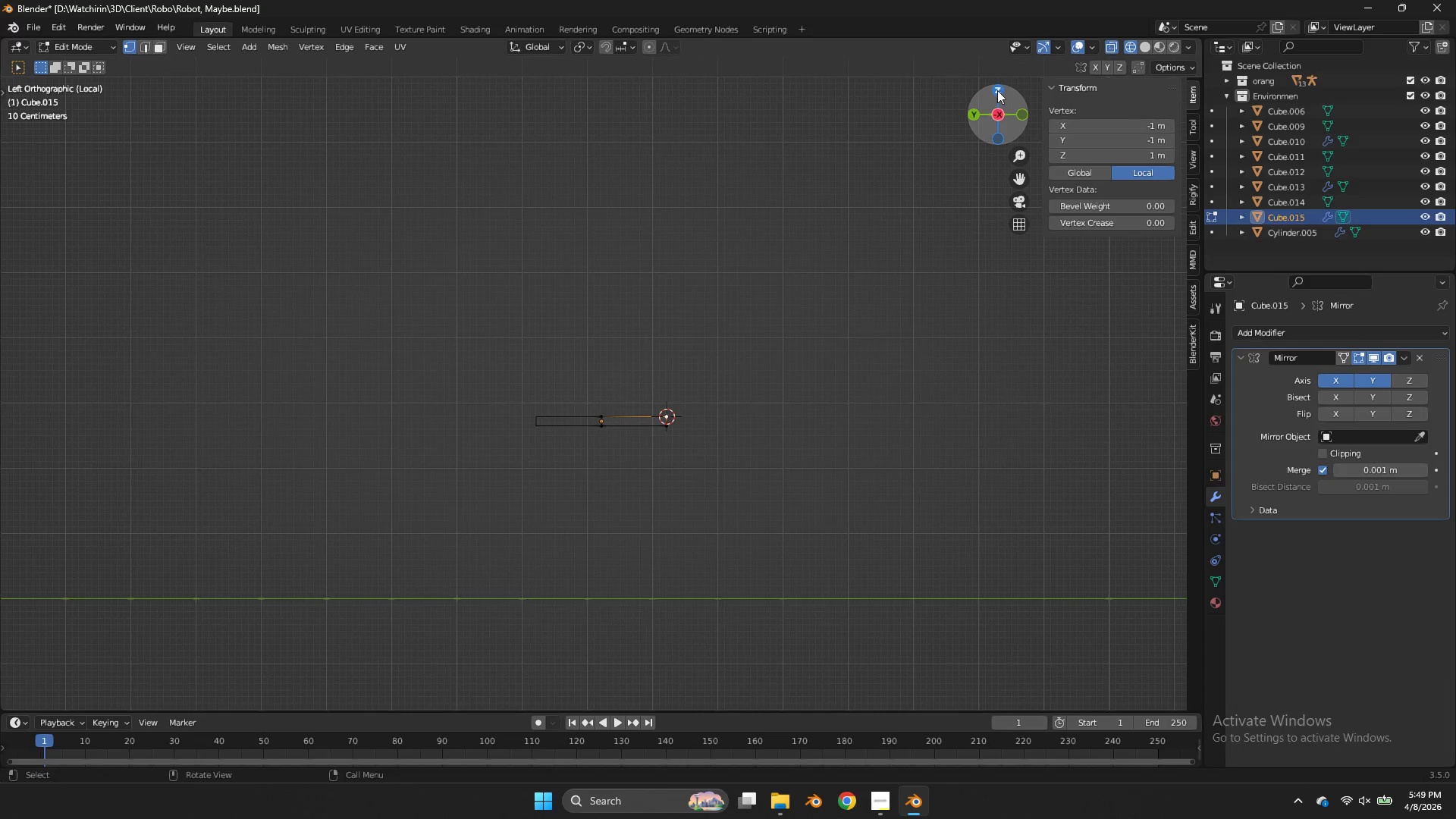 
left_click([997, 87])
 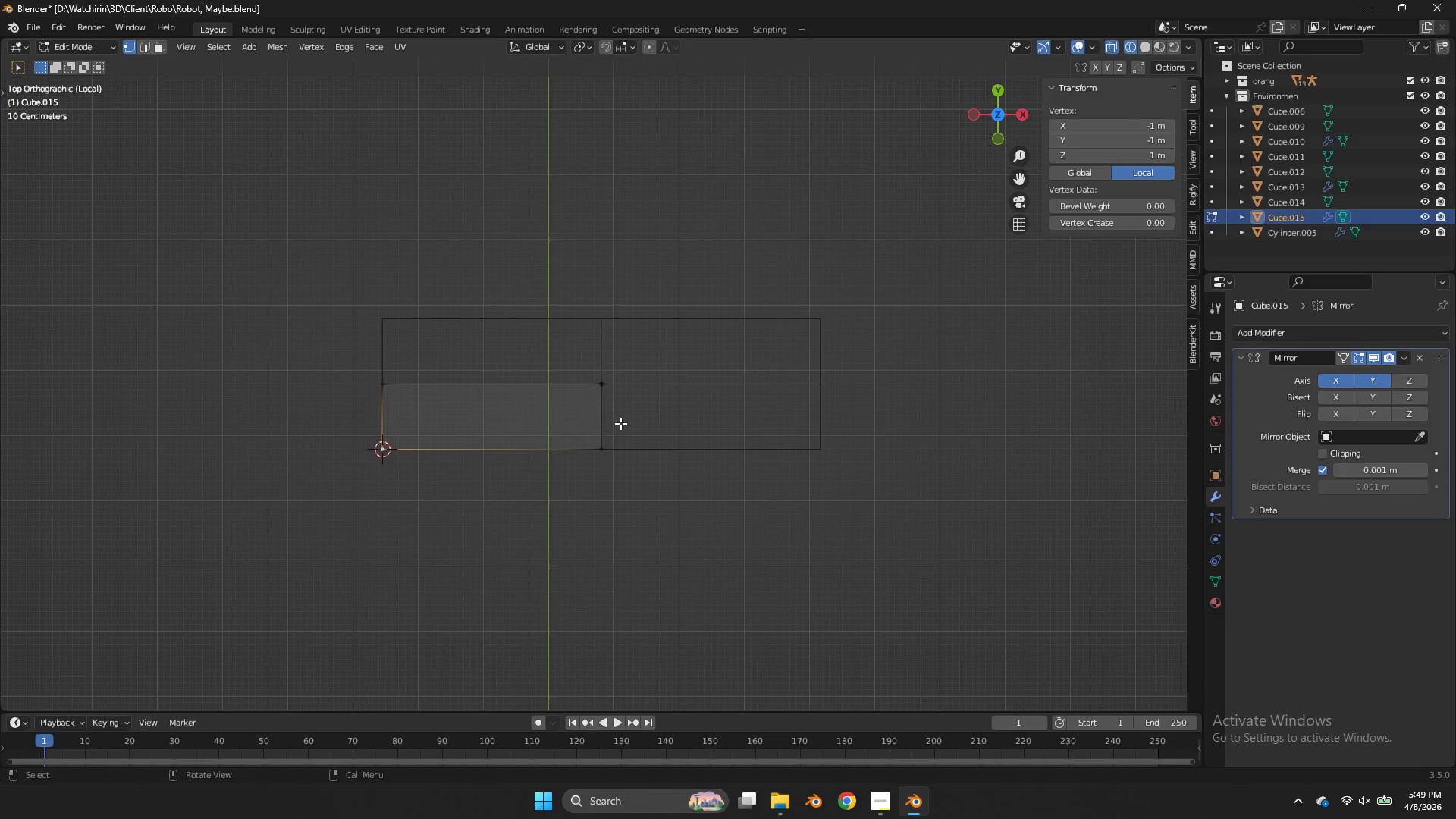 
key(Z)
 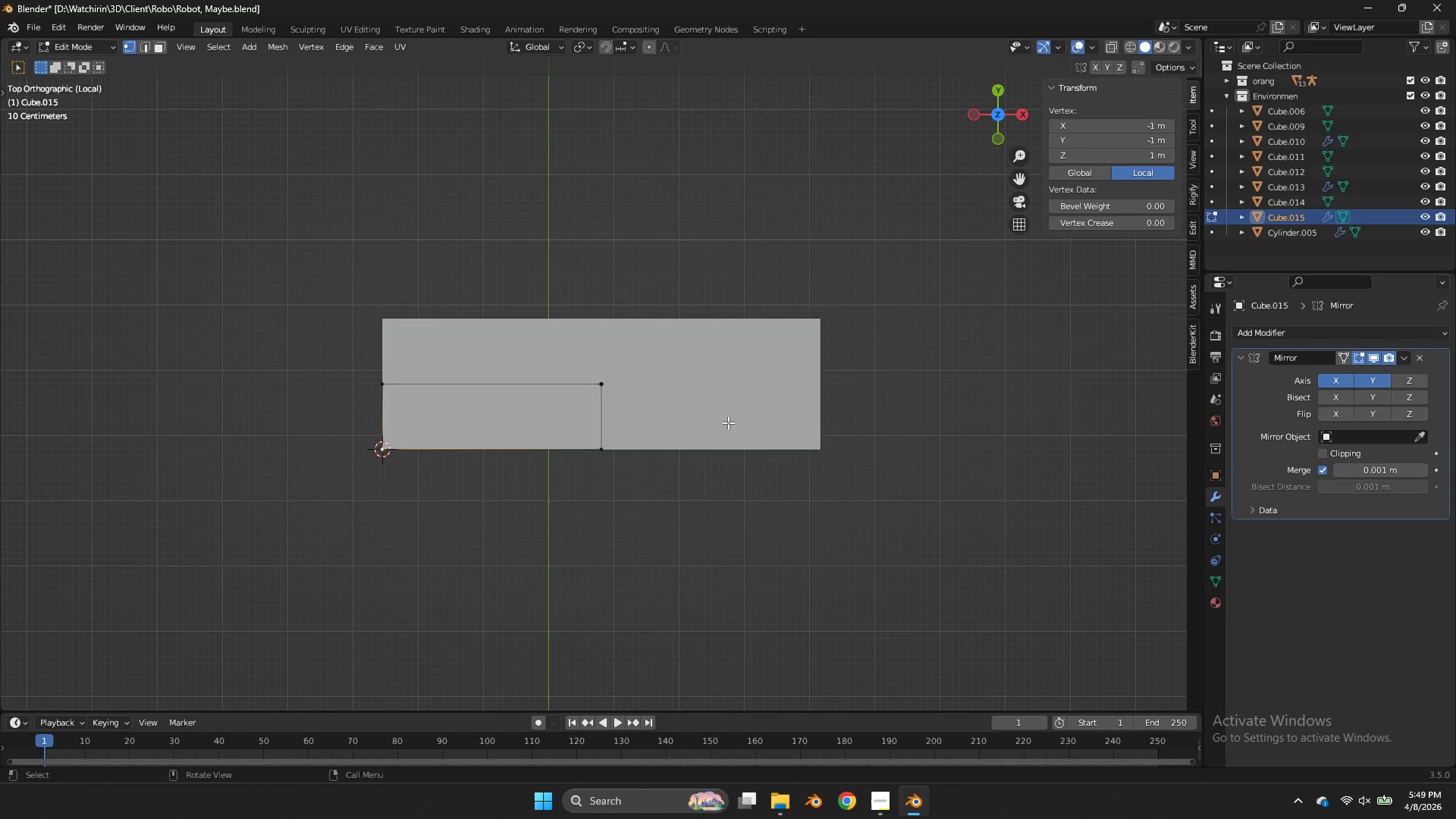 
key(Shift+ShiftLeft)
 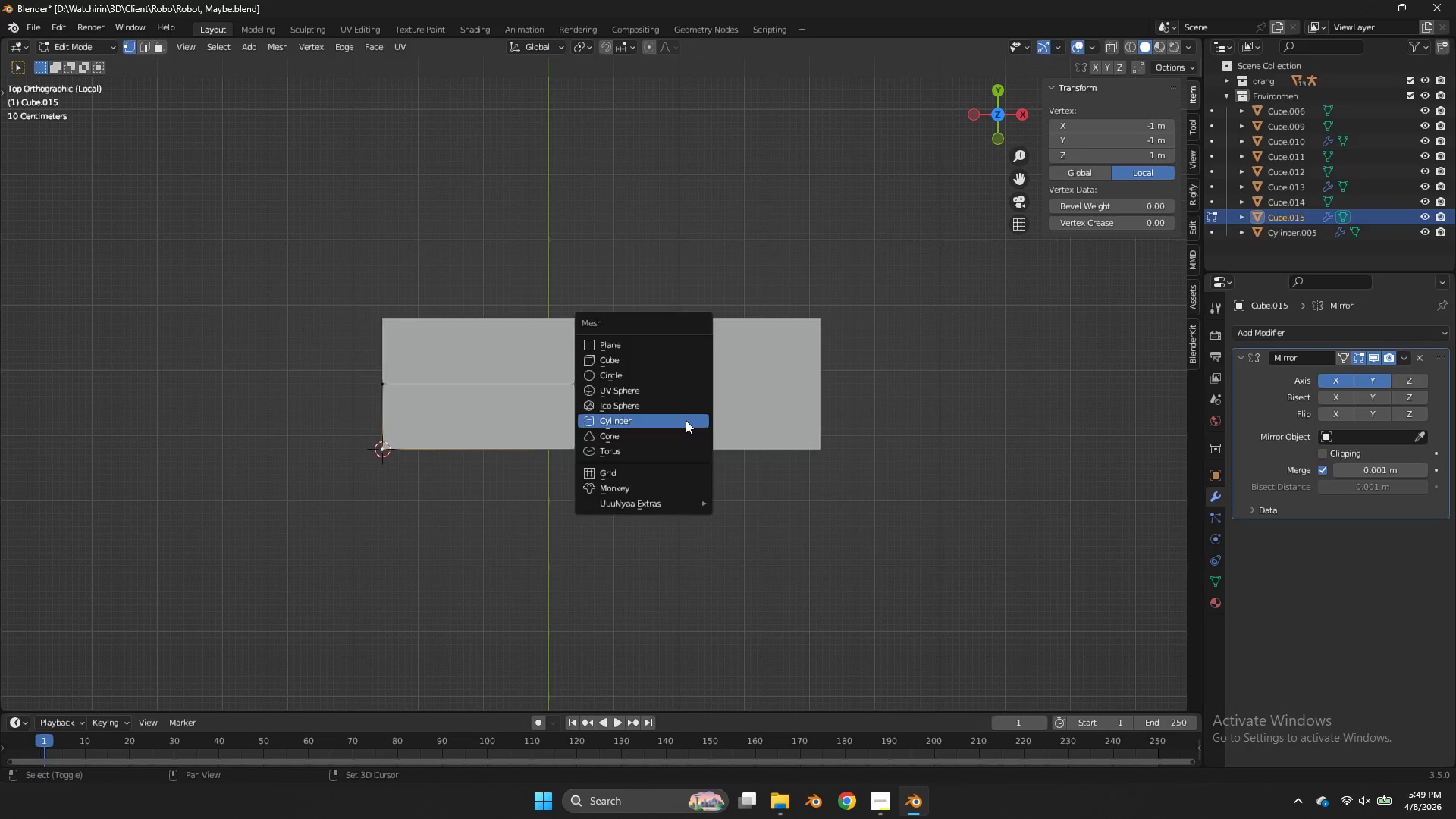 
key(Shift+A)
 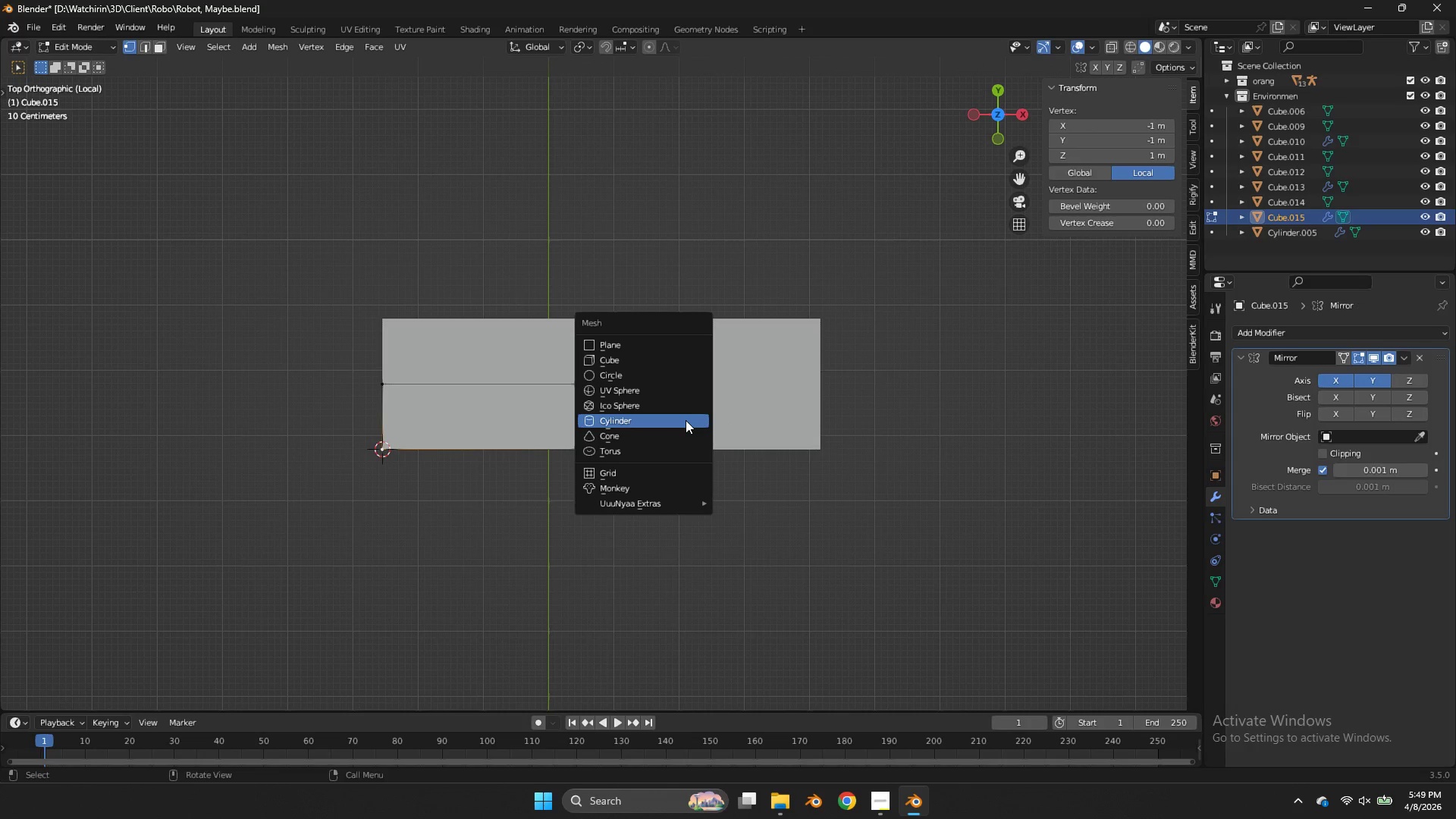 
left_click([686, 420])
 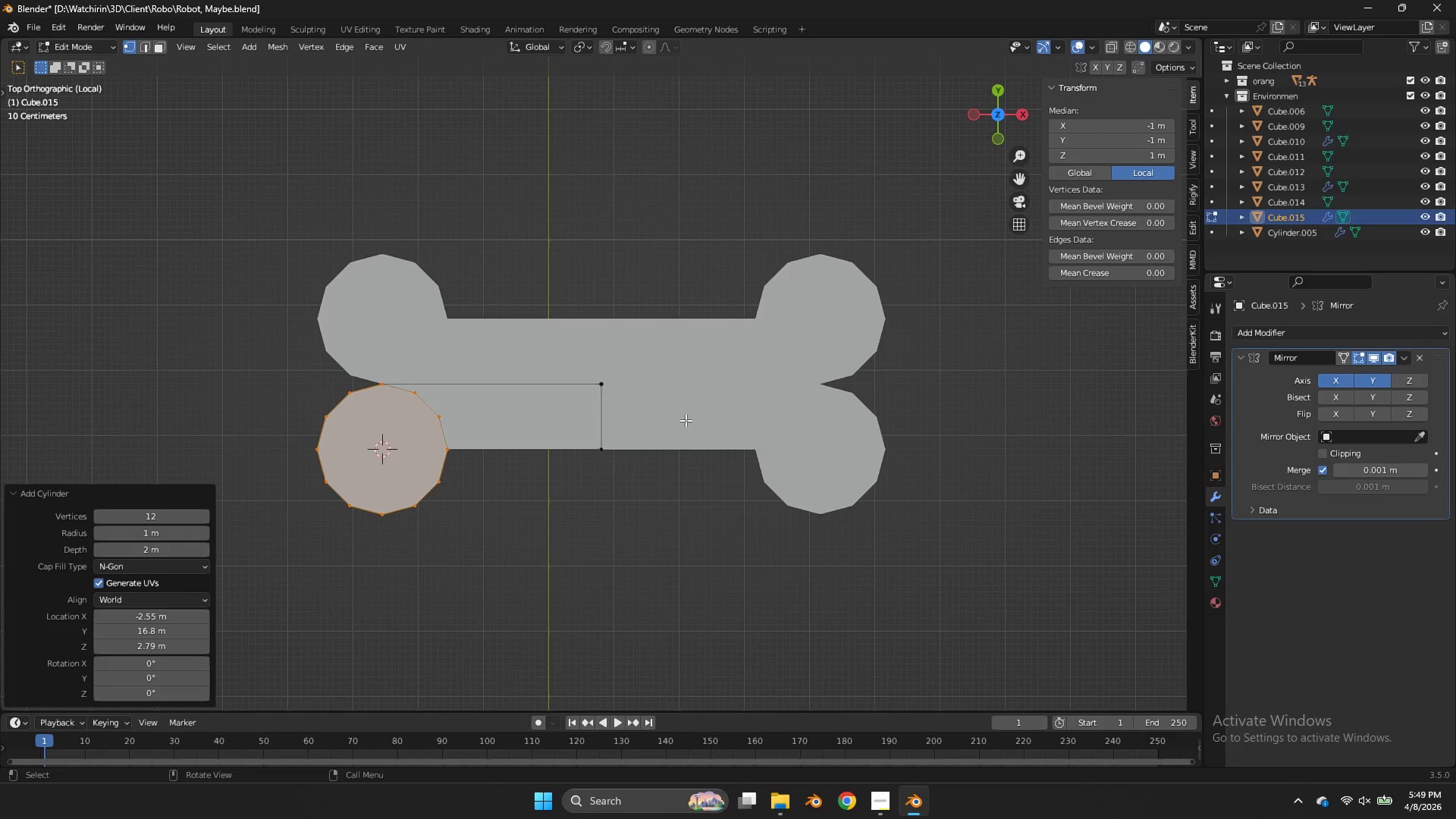 
key(S)
 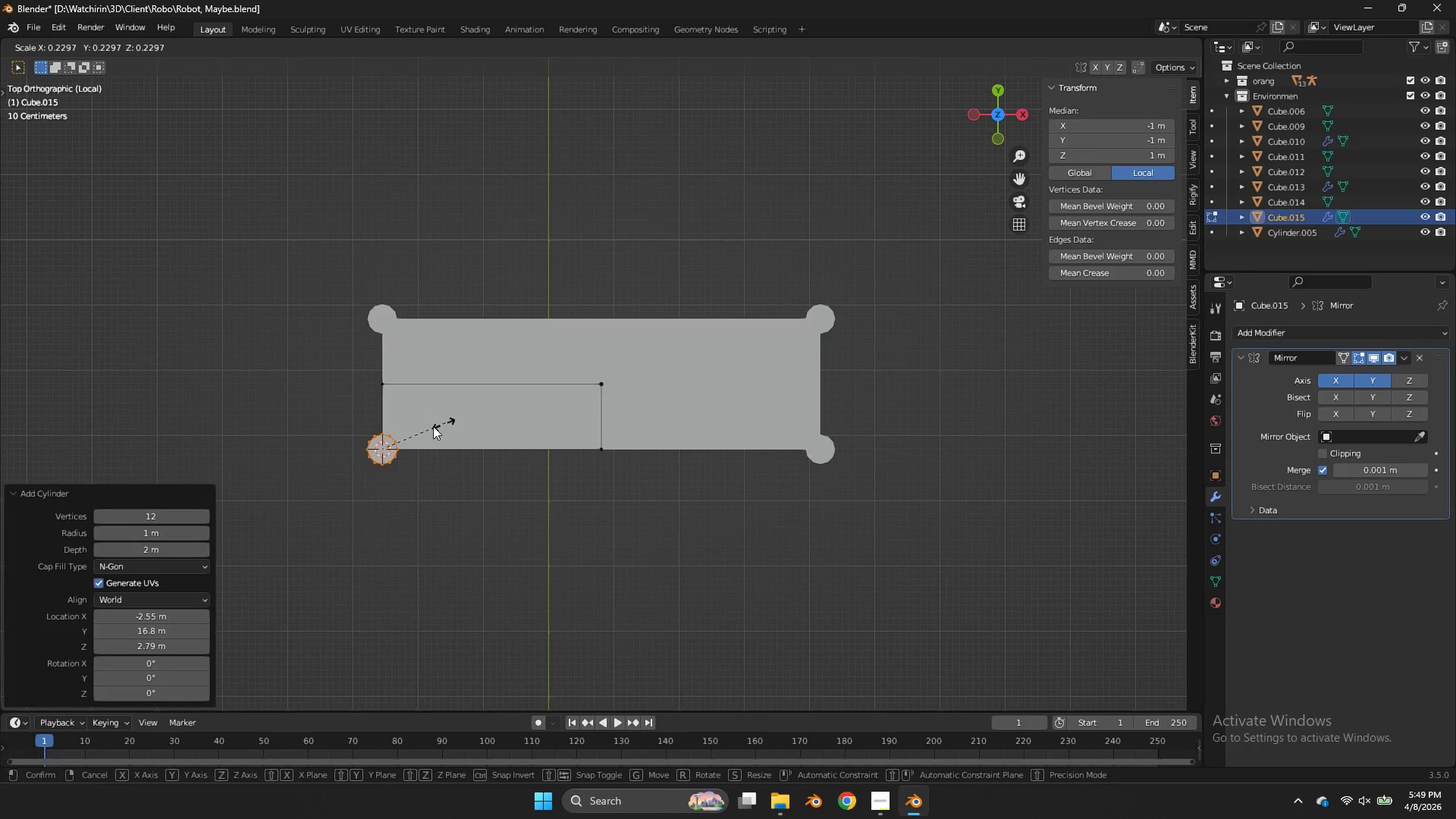 
left_click([417, 431])
 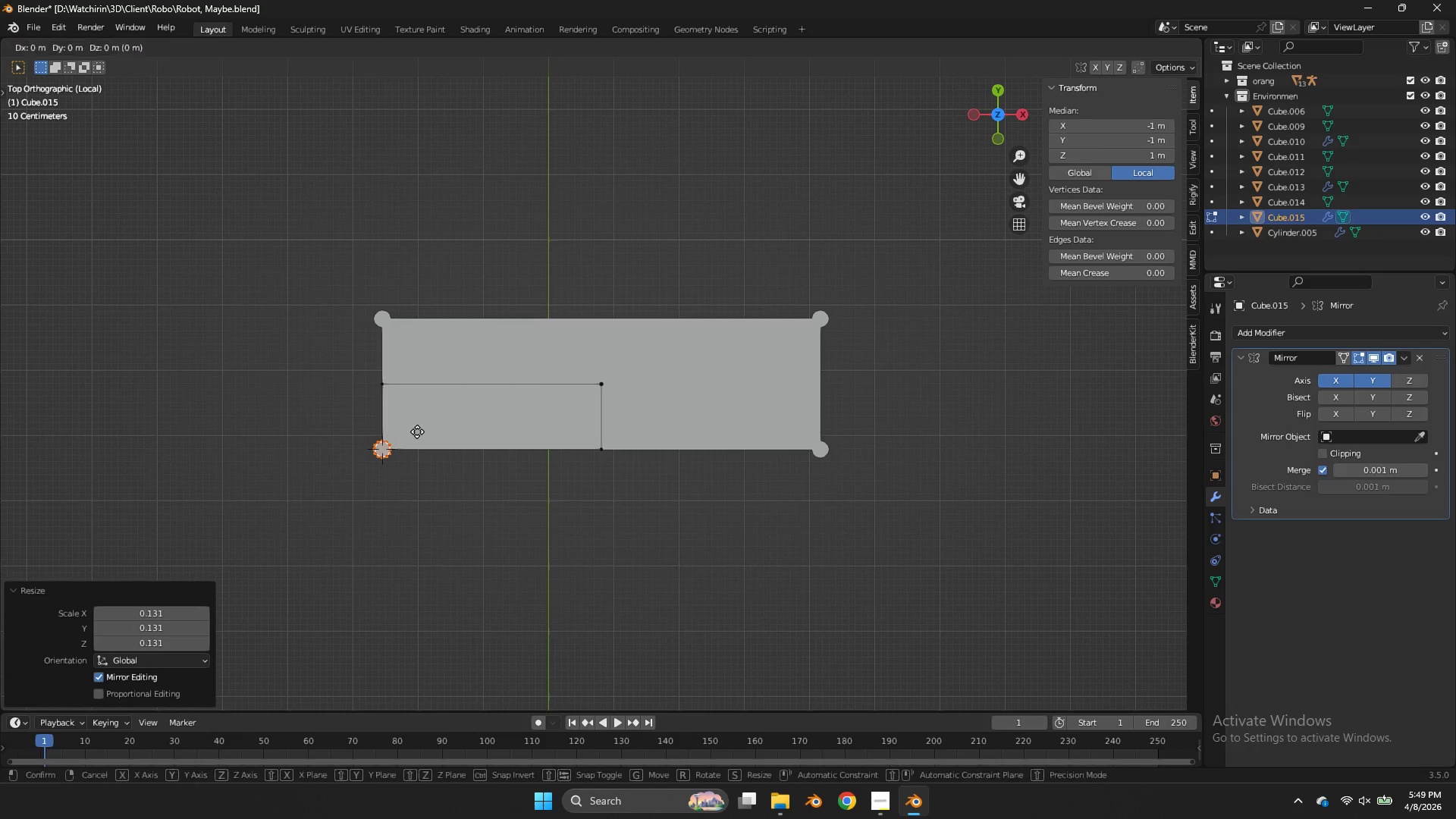 
key(G)
 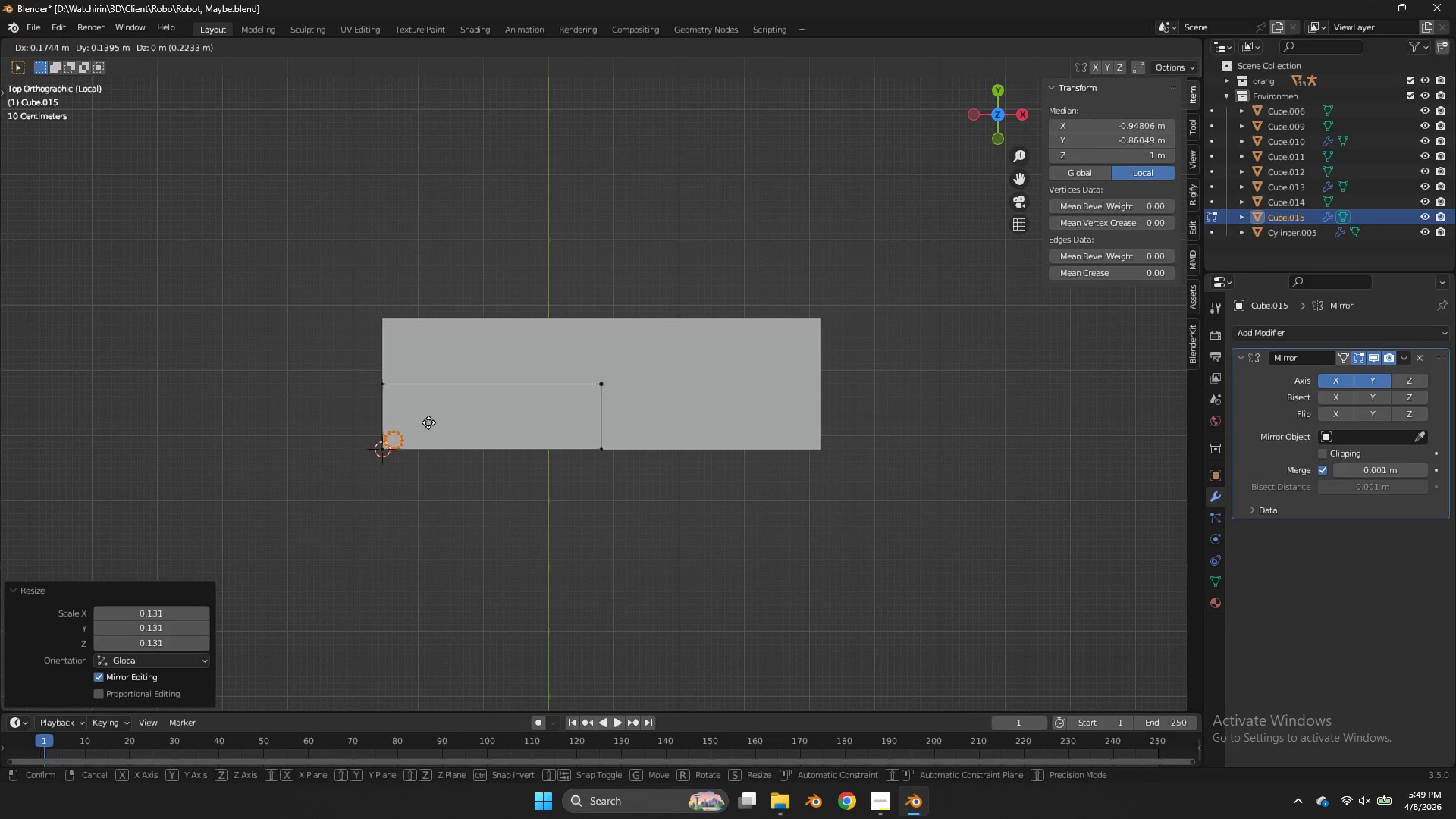 
hold_key(key=ShiftLeft, duration=0.83)
left_click([444, 394])
 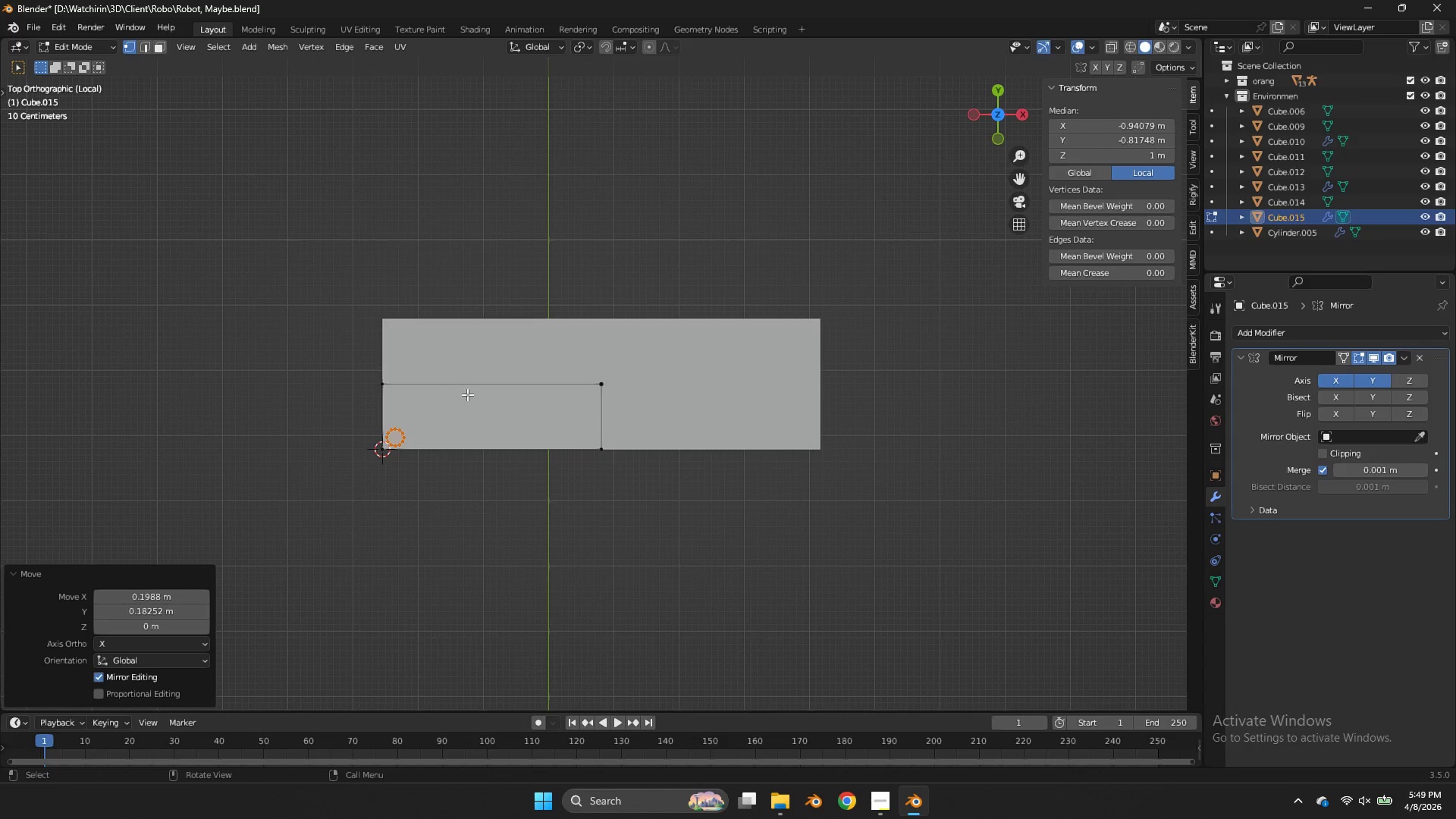 
key(Z)
 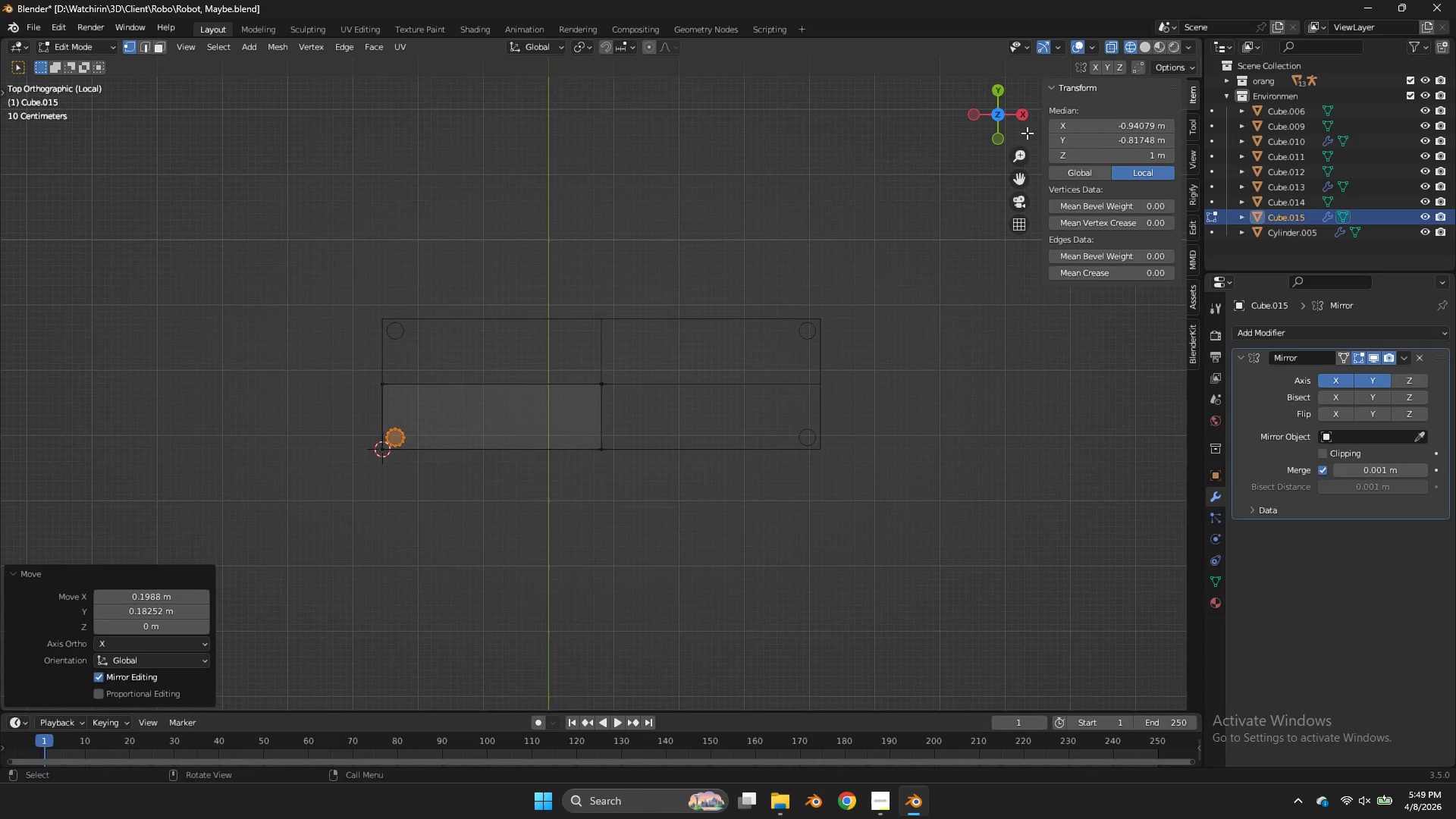 
left_click([1003, 142])
 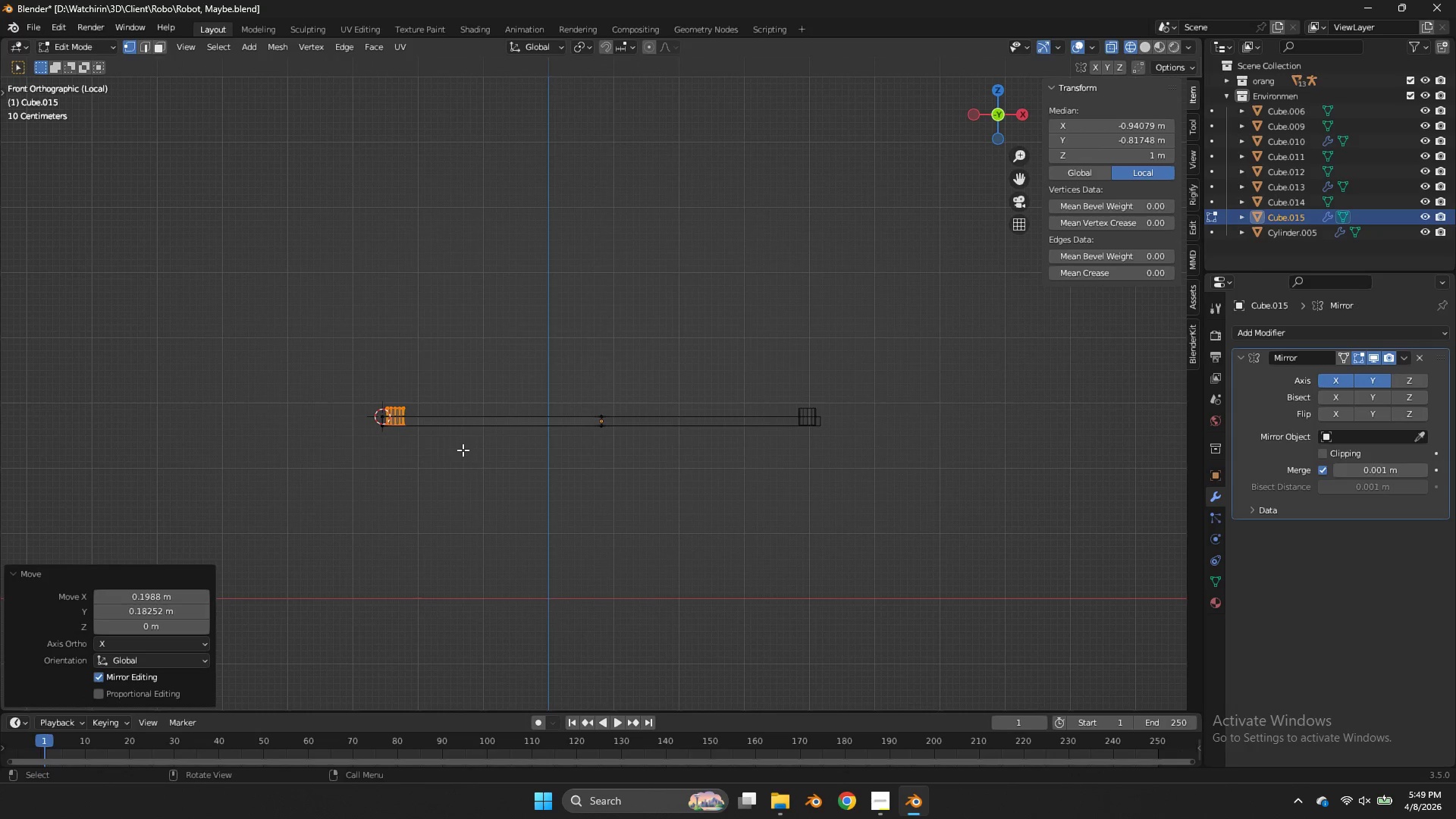 
type(sz)
 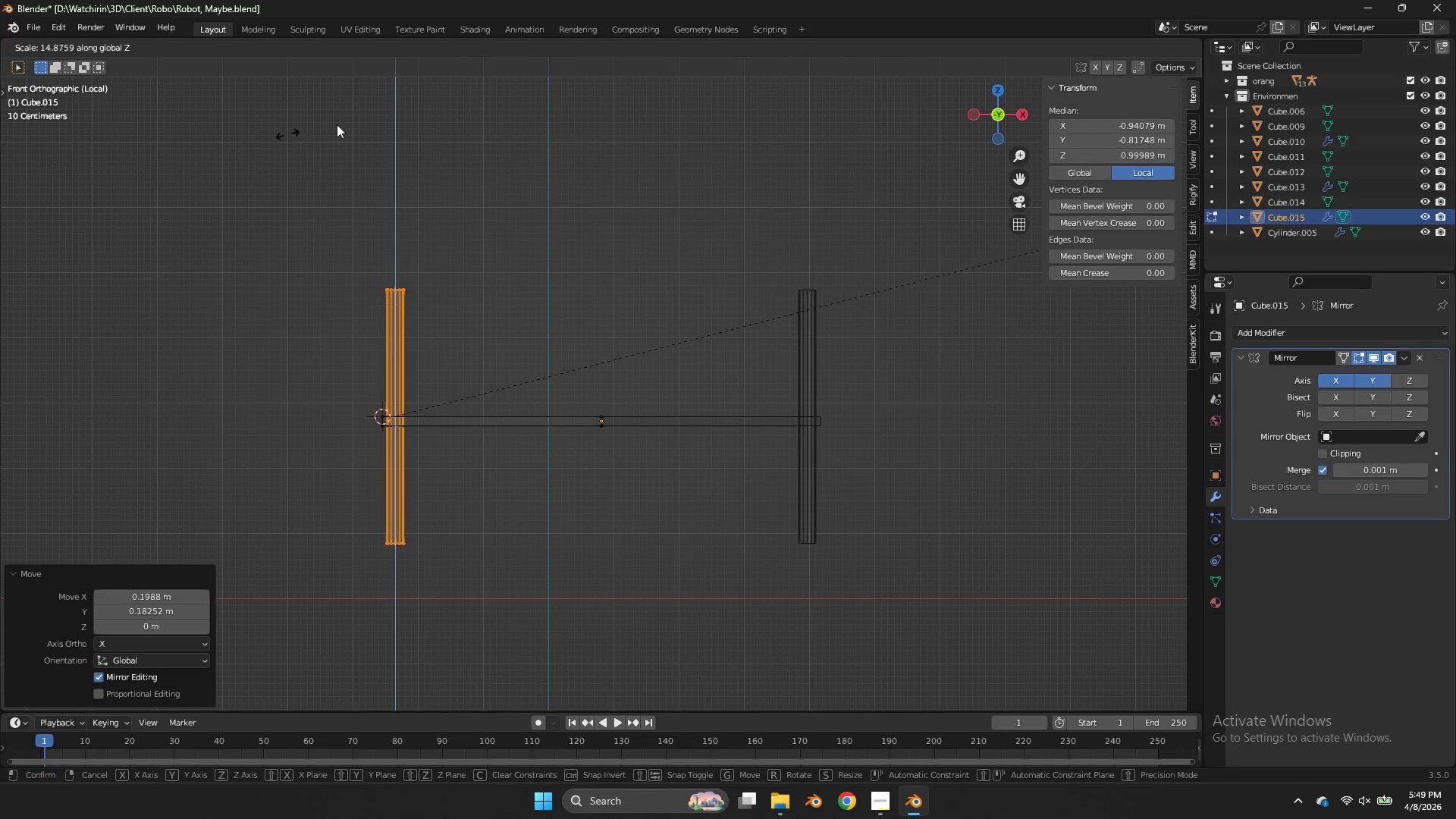 
left_click([379, 112])
 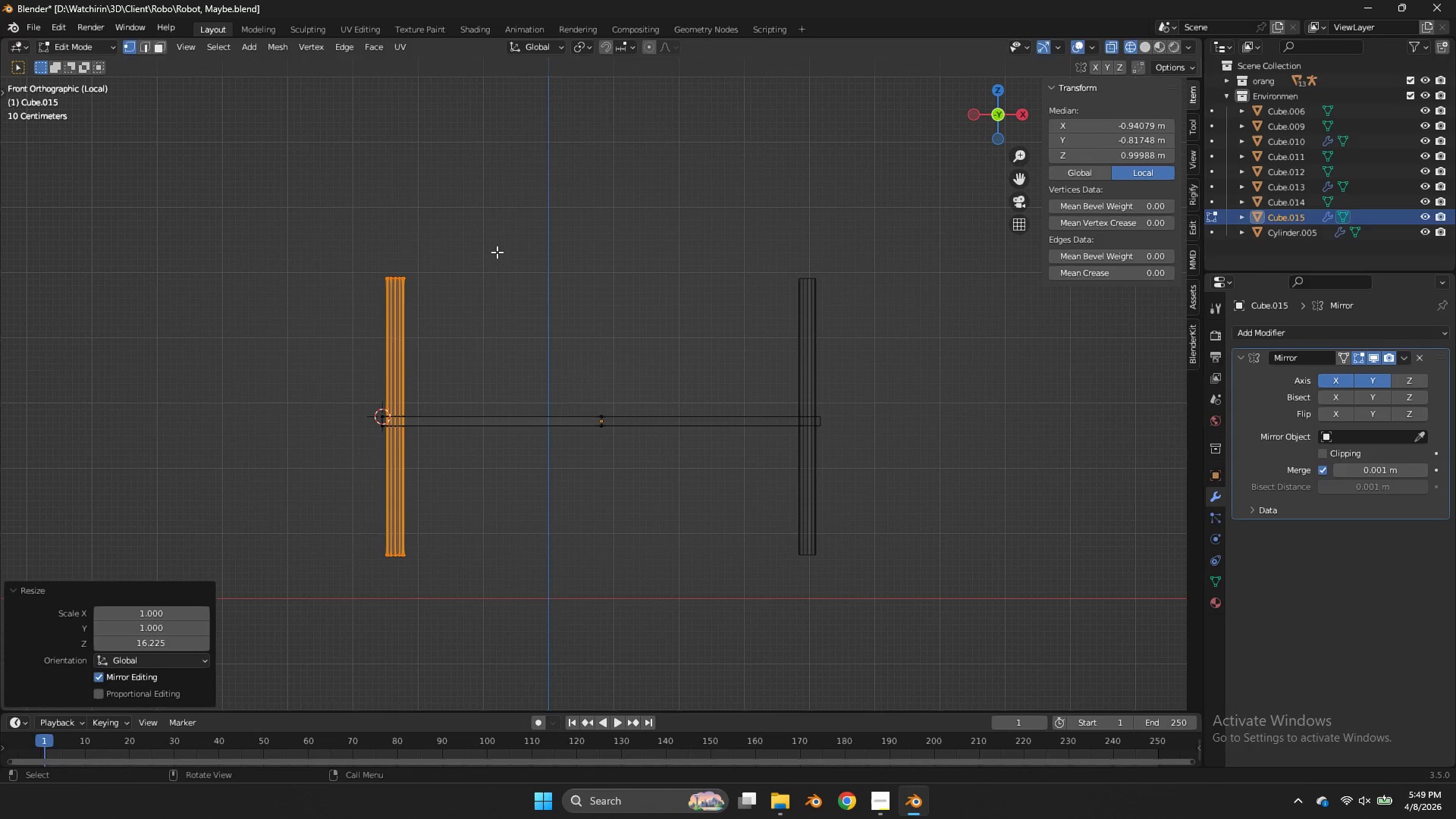 
type(gz)
 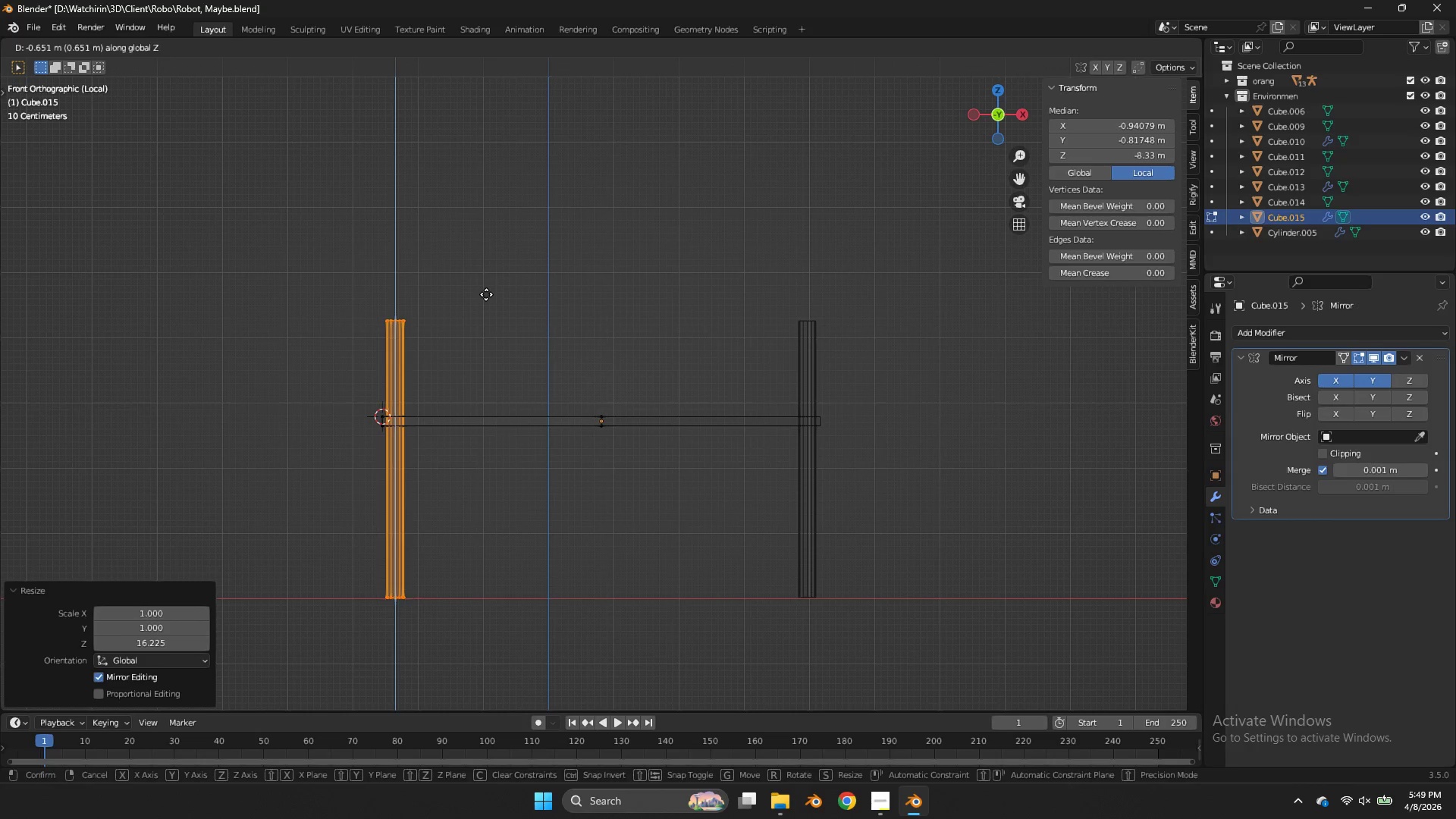 
type(zgz)
key(Tab)
 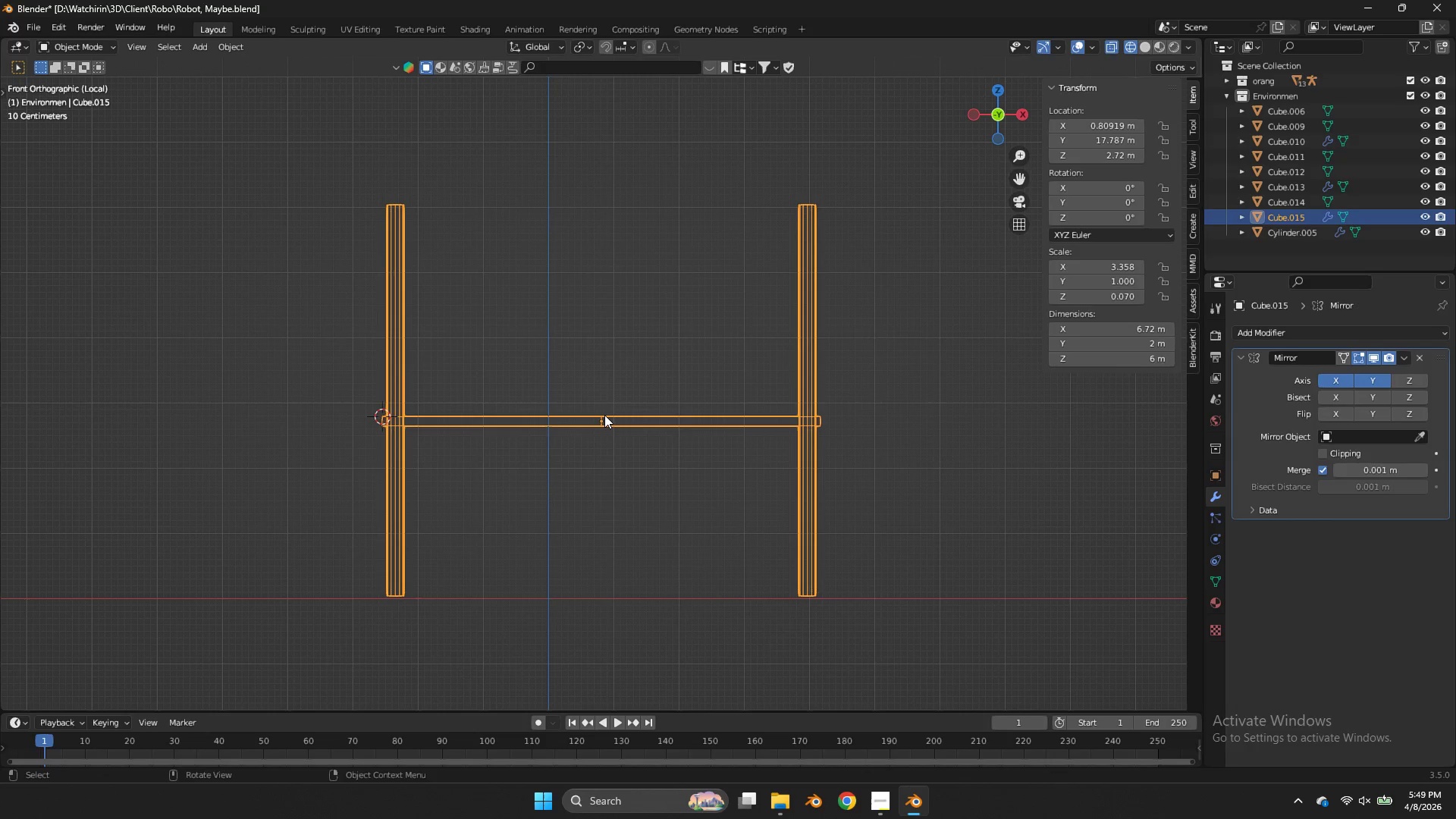 
left_click_drag(start_coordinate=[416, 269], to_coordinate=[286, 356])
 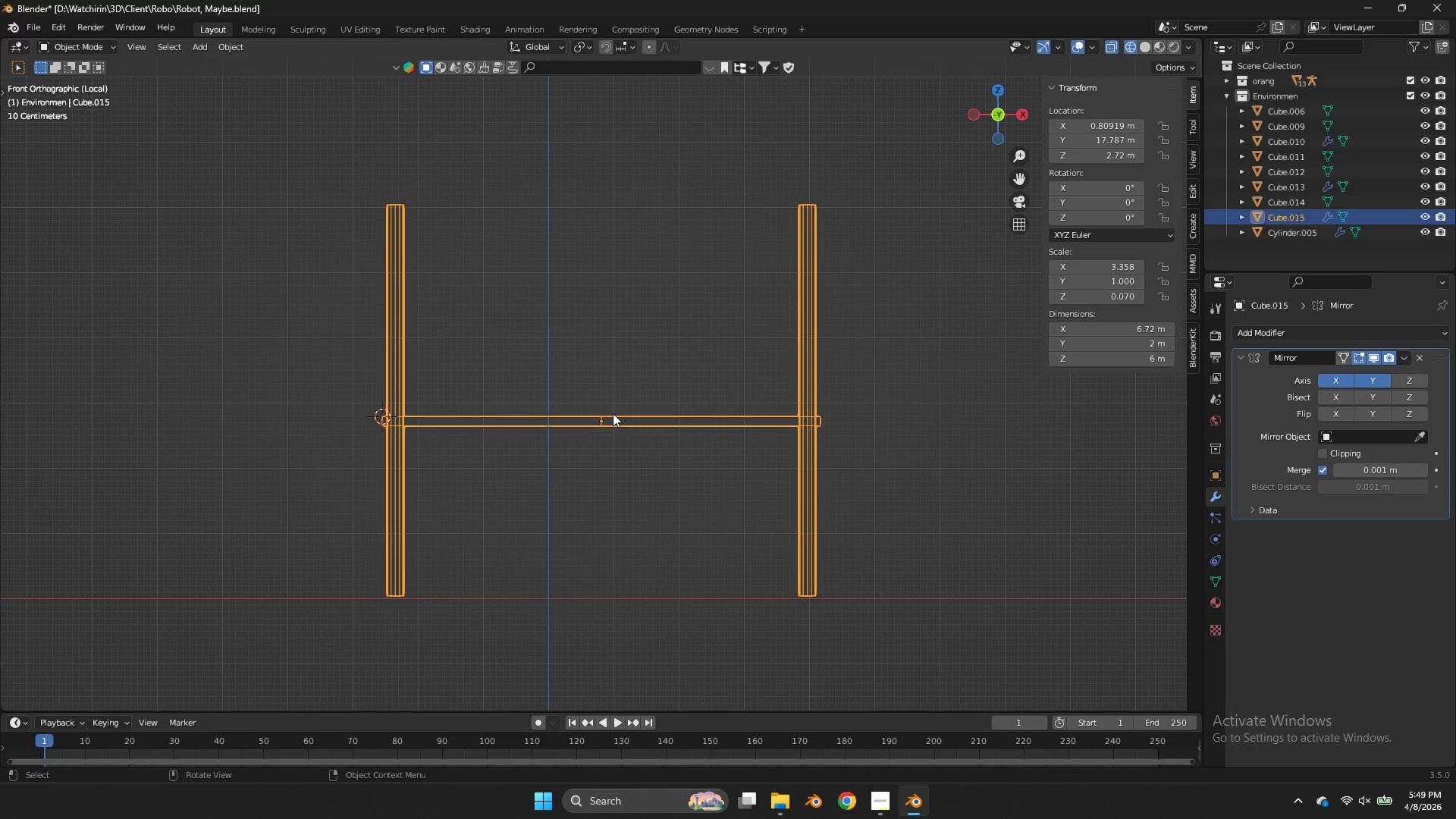 
left_click([604, 415])
 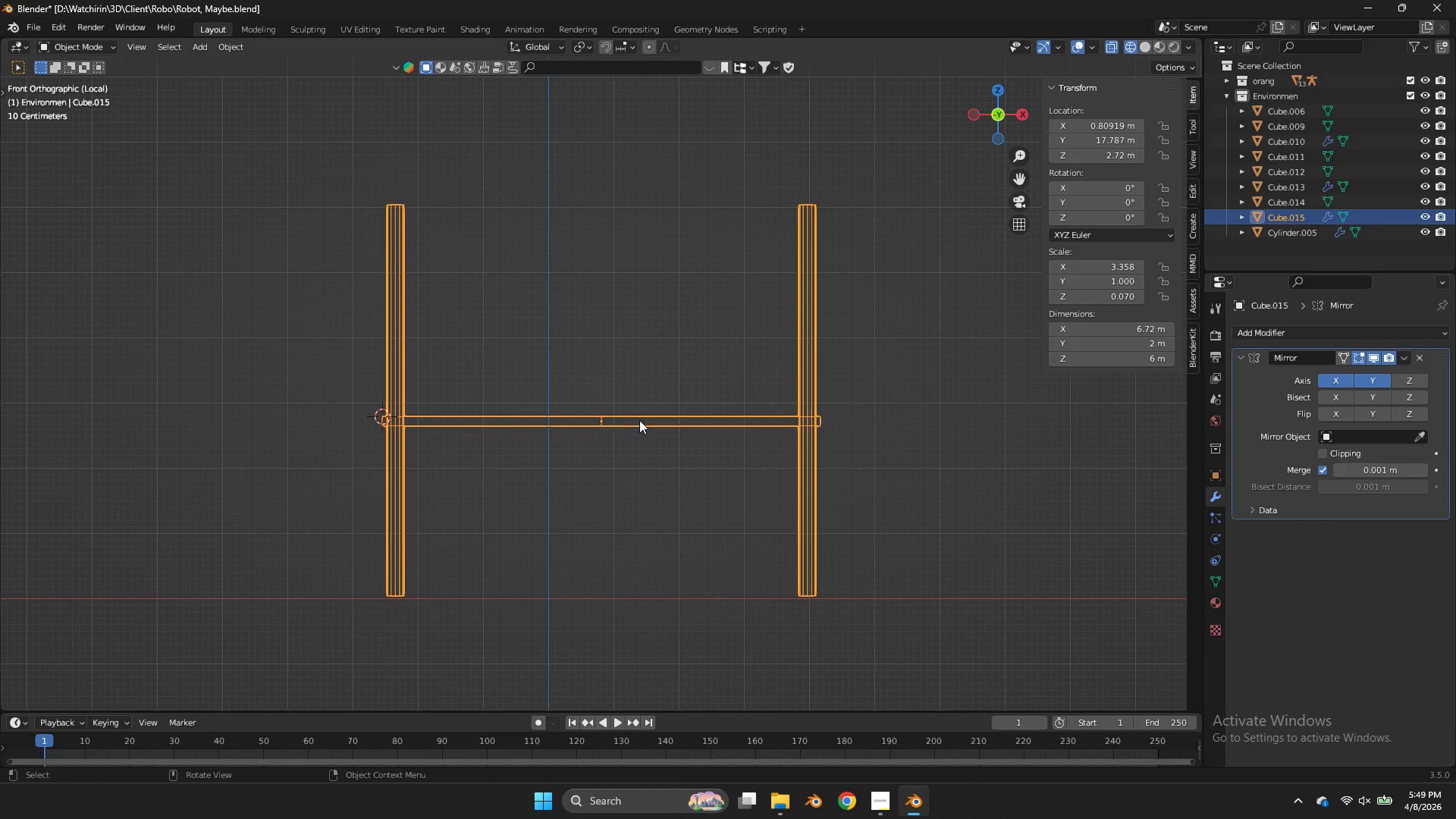 
key(Tab)
type(szgz)
 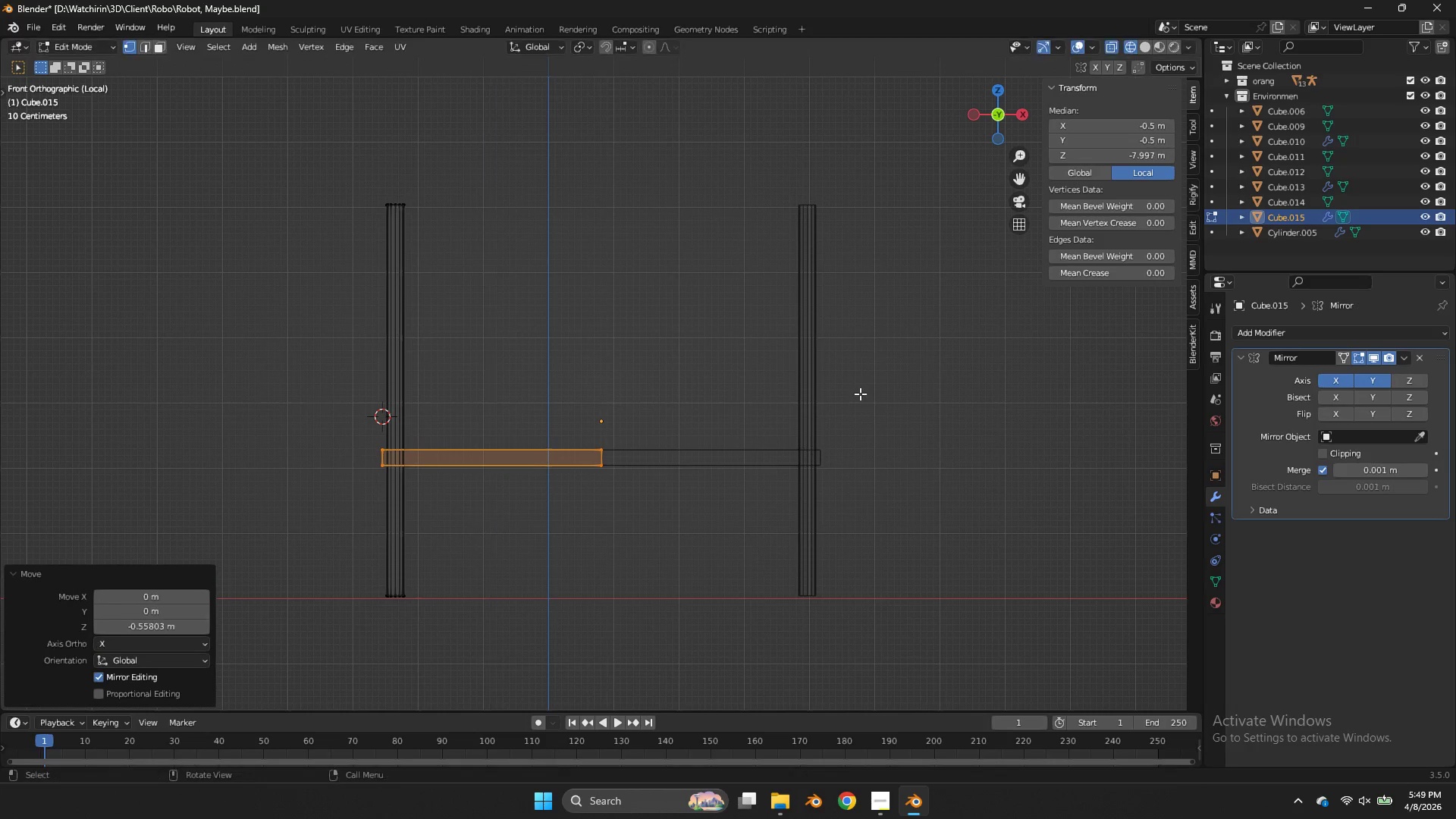 
left_click_drag(start_coordinate=[679, 394], to_coordinate=[103, 509])
 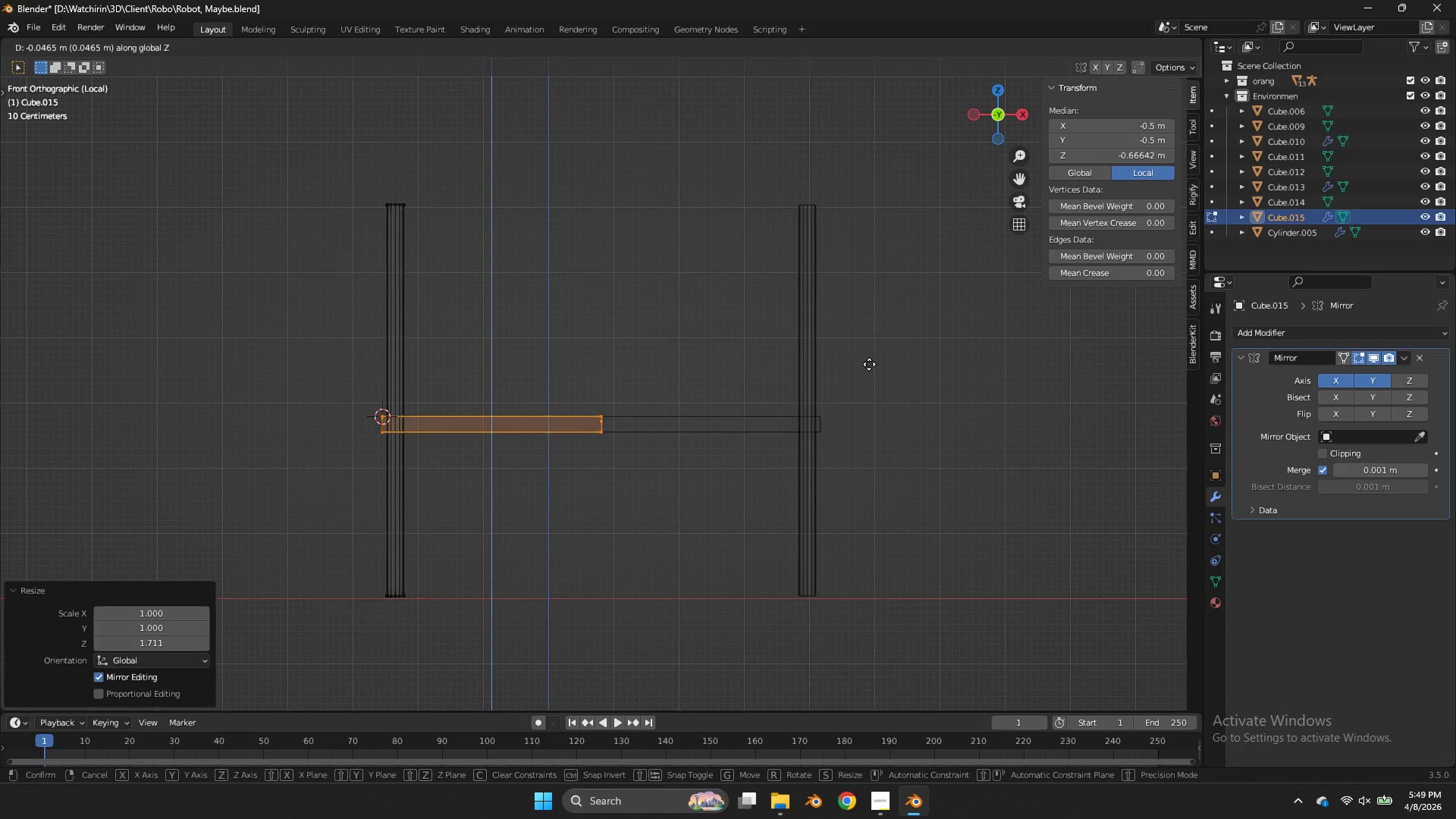 
left_click([860, 394])
 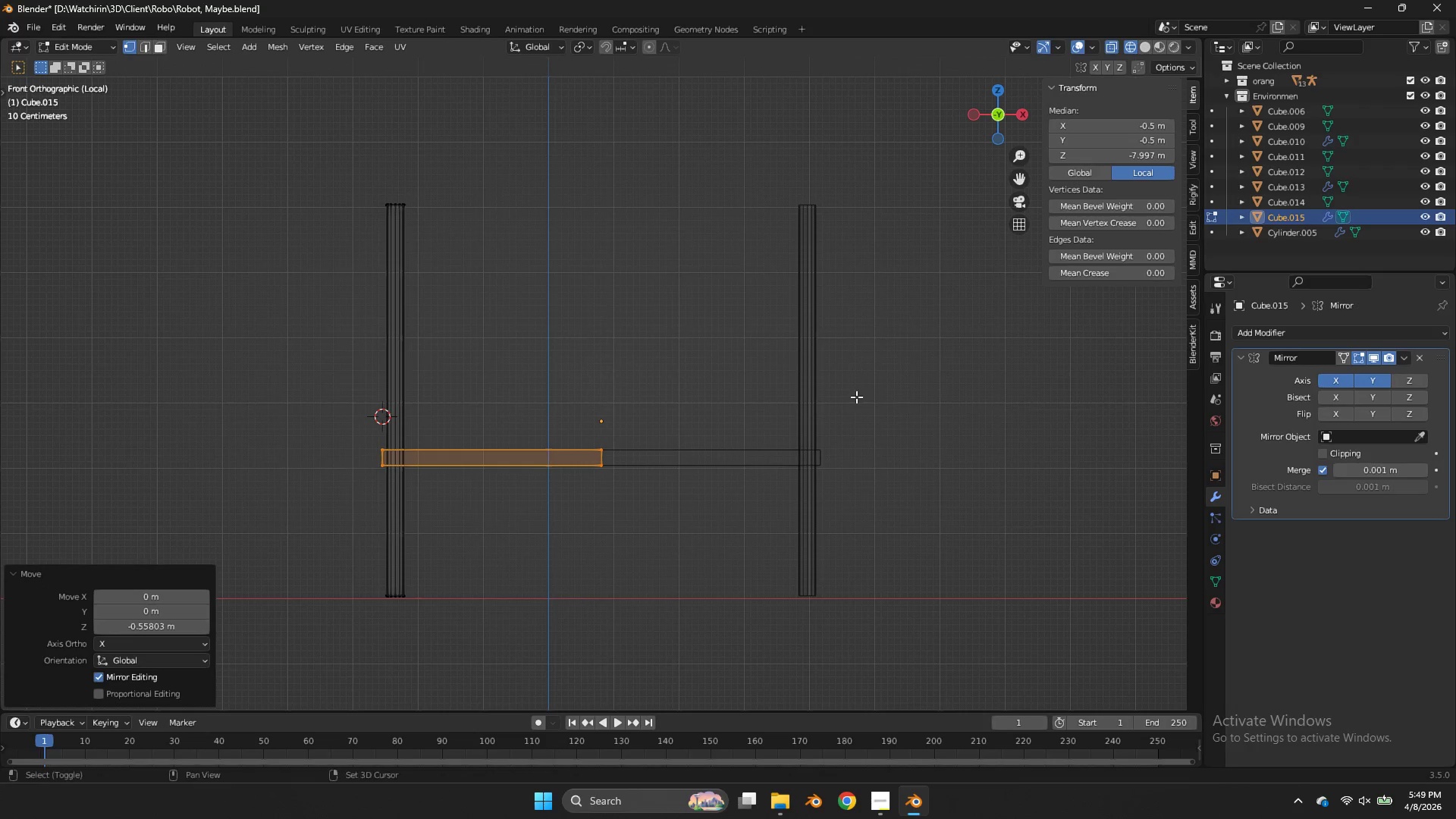 
type(Dz)
 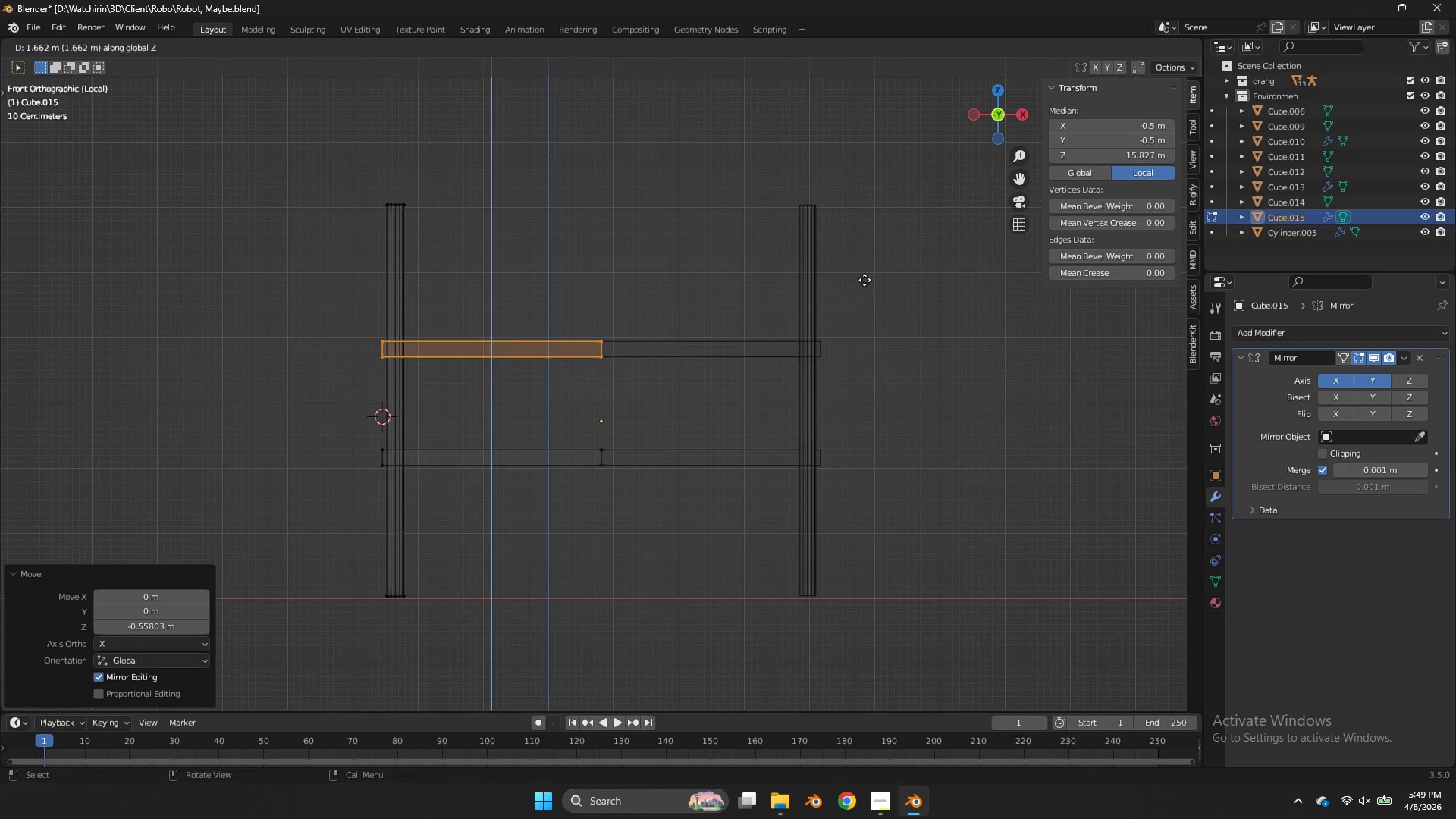 
left_click([861, 275])
 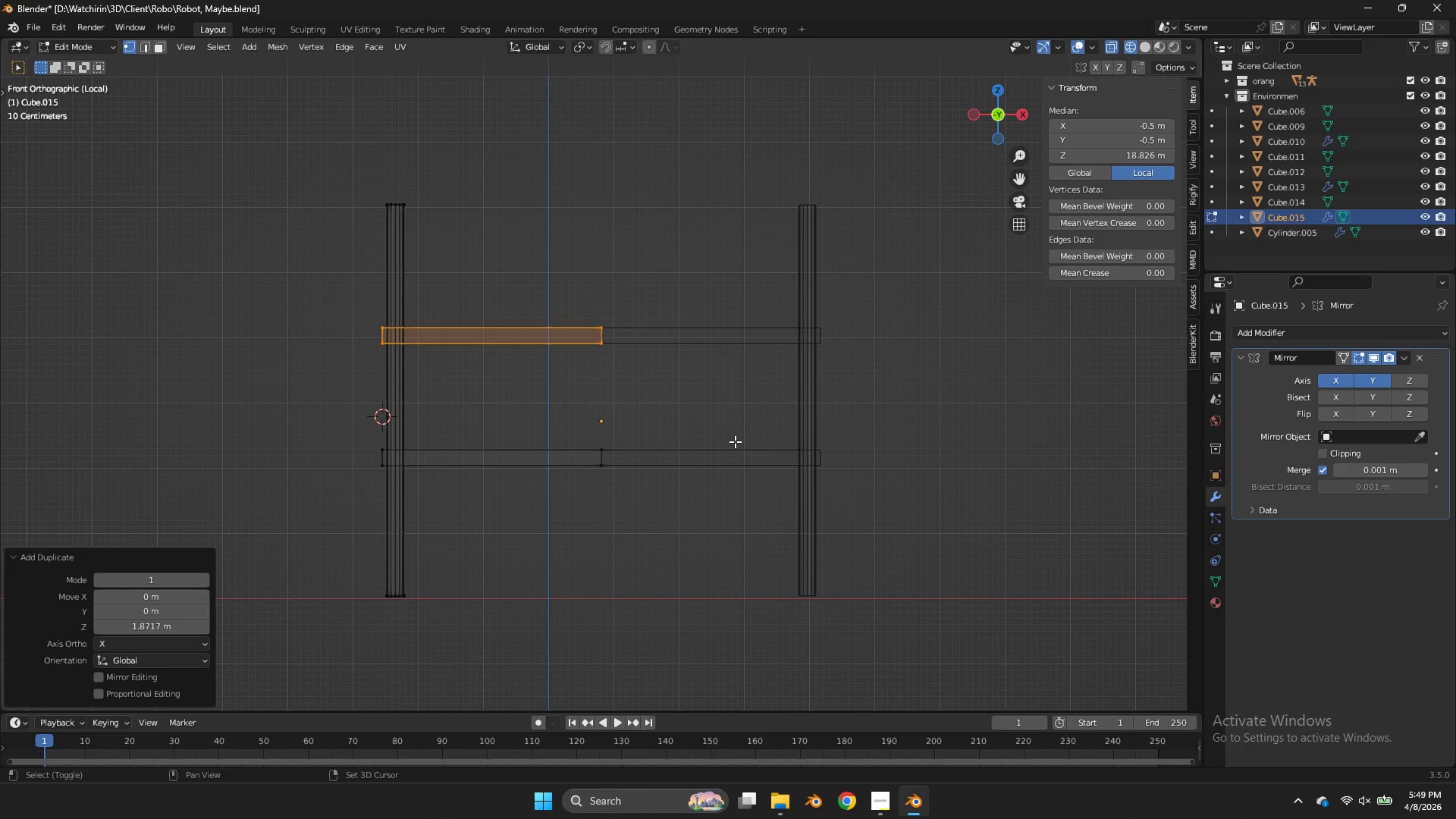 
type(Dz)
 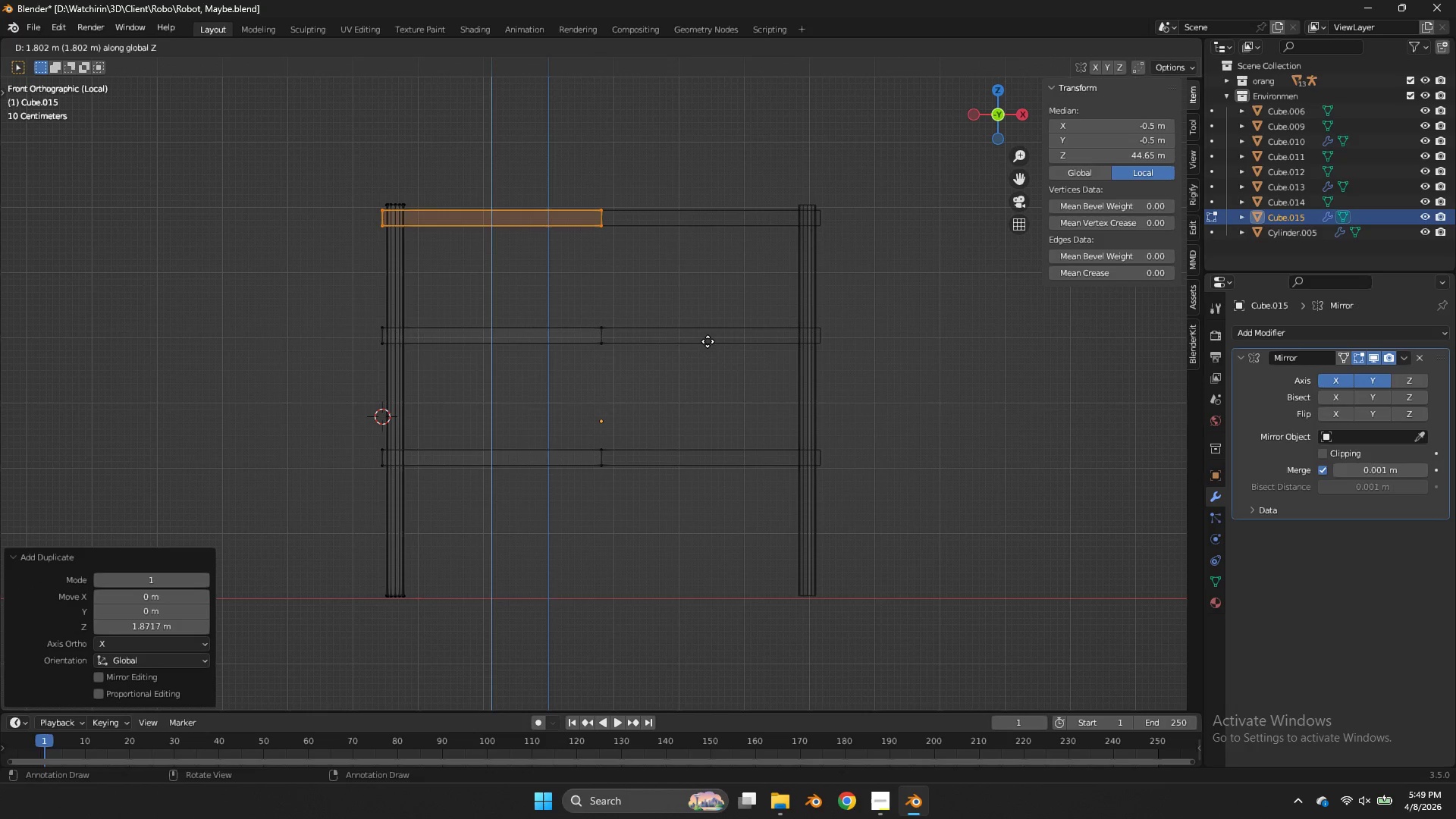 
left_click([708, 341])
 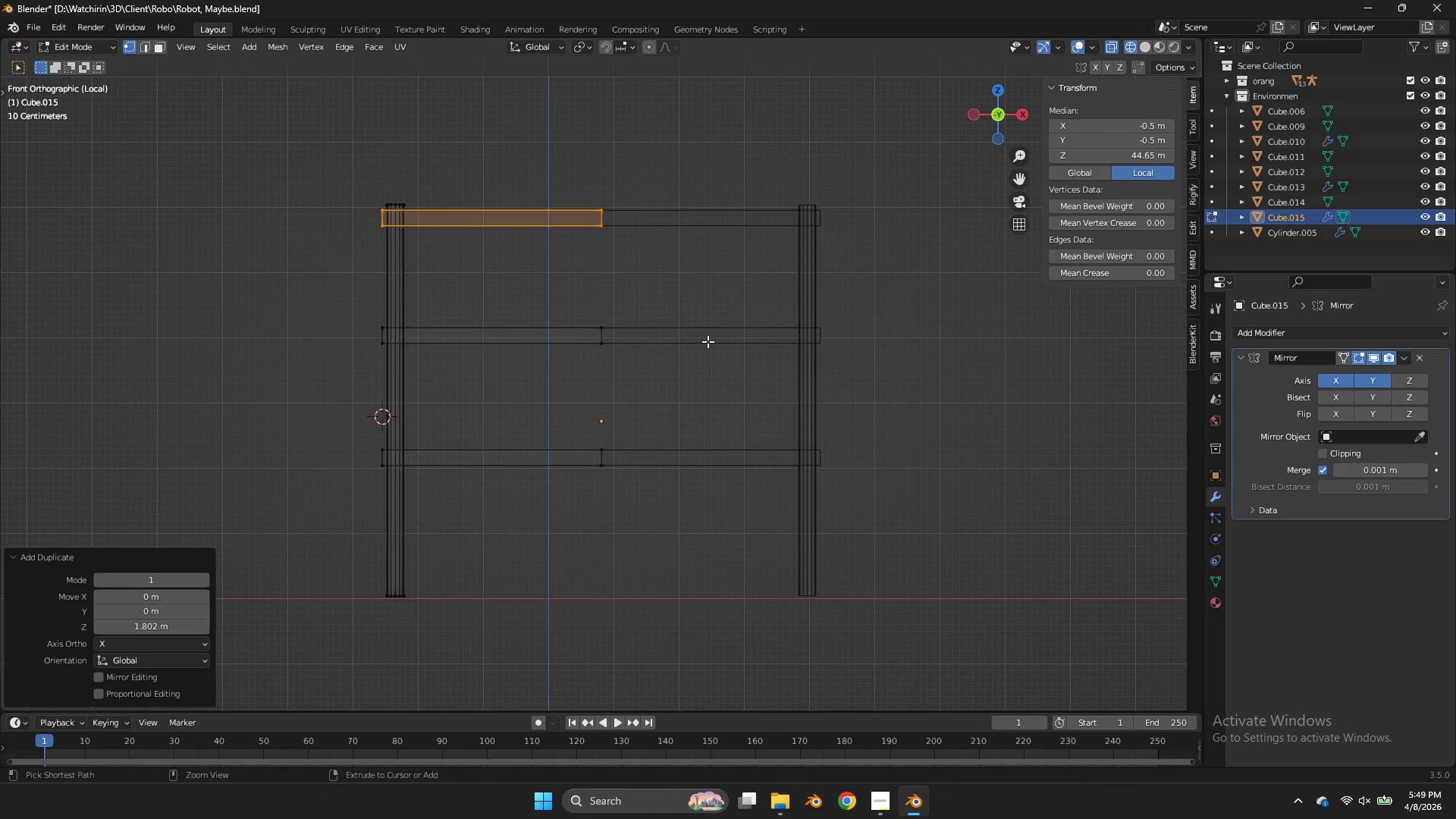 
key(Control+ControlLeft)
 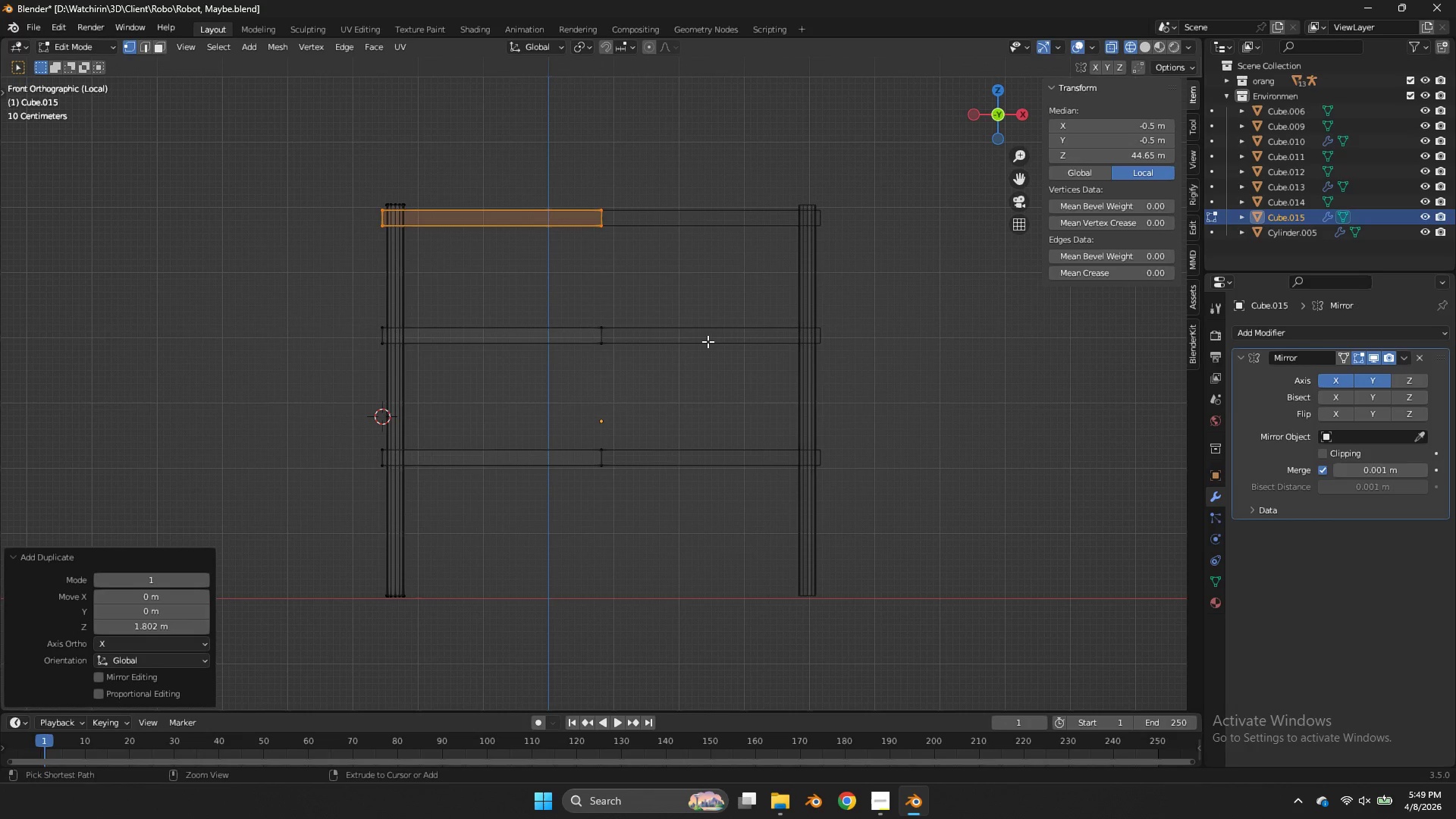 
key(Control+S)
 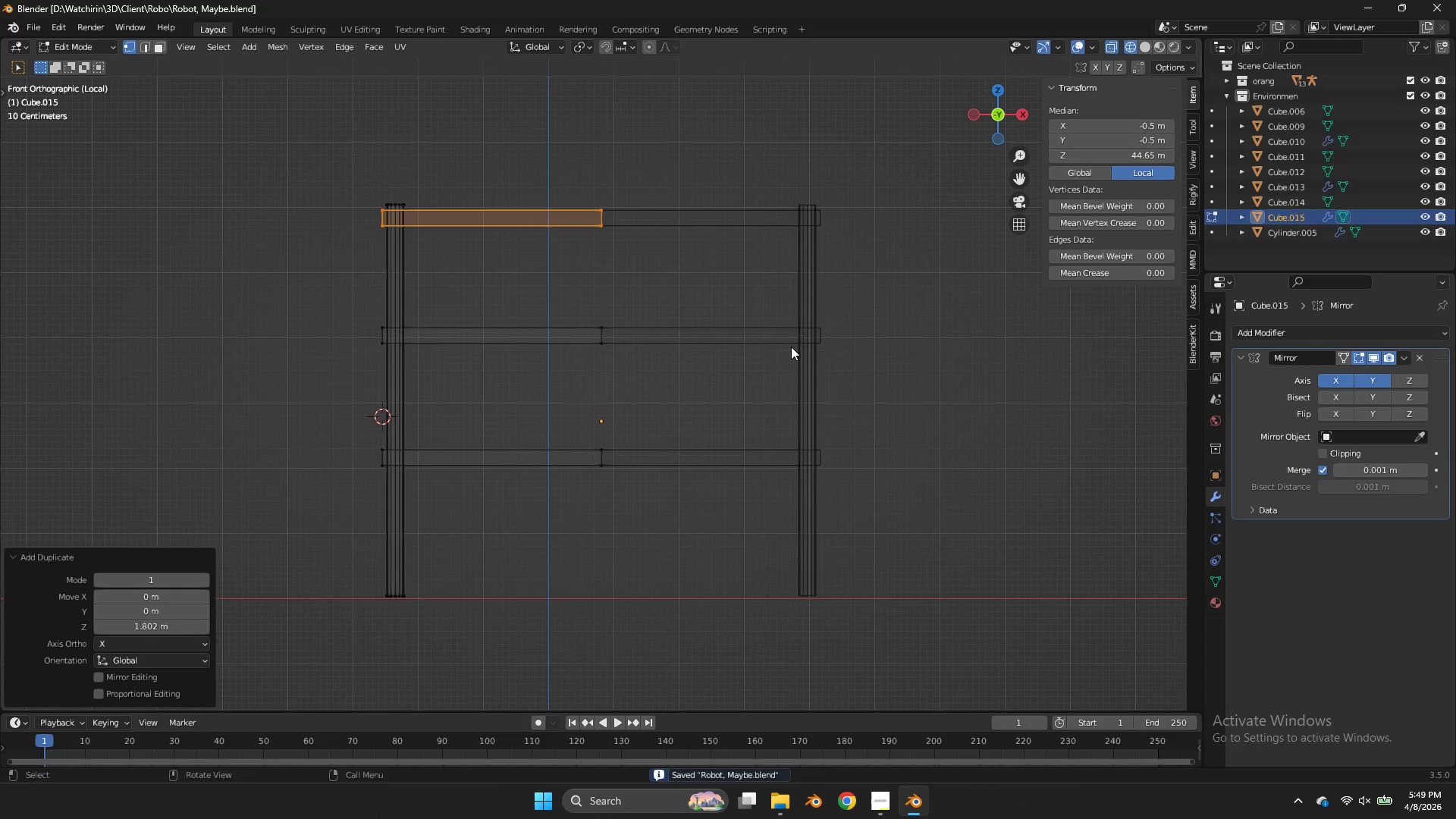 
key(Z)
 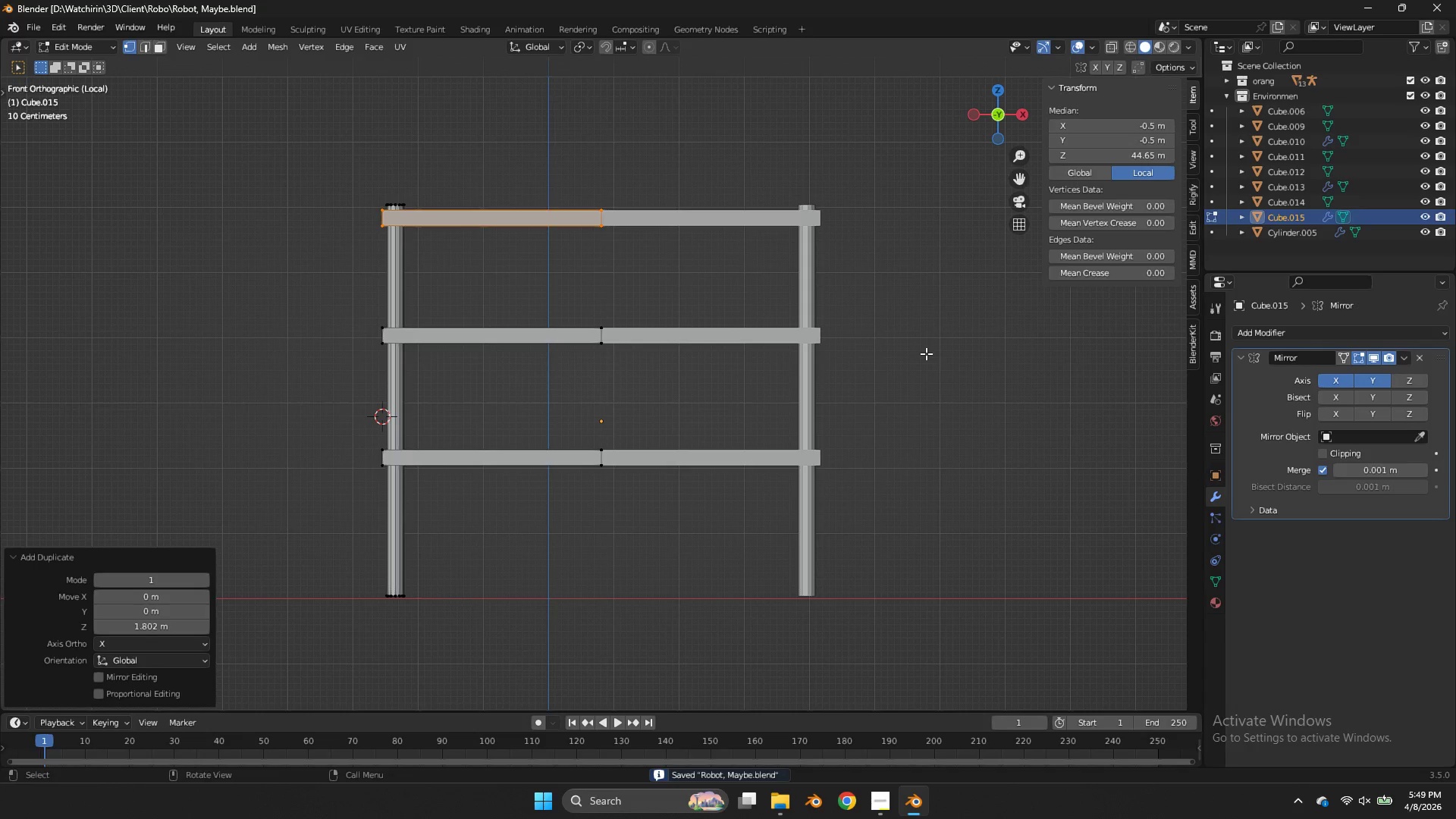 
key(Tab)
 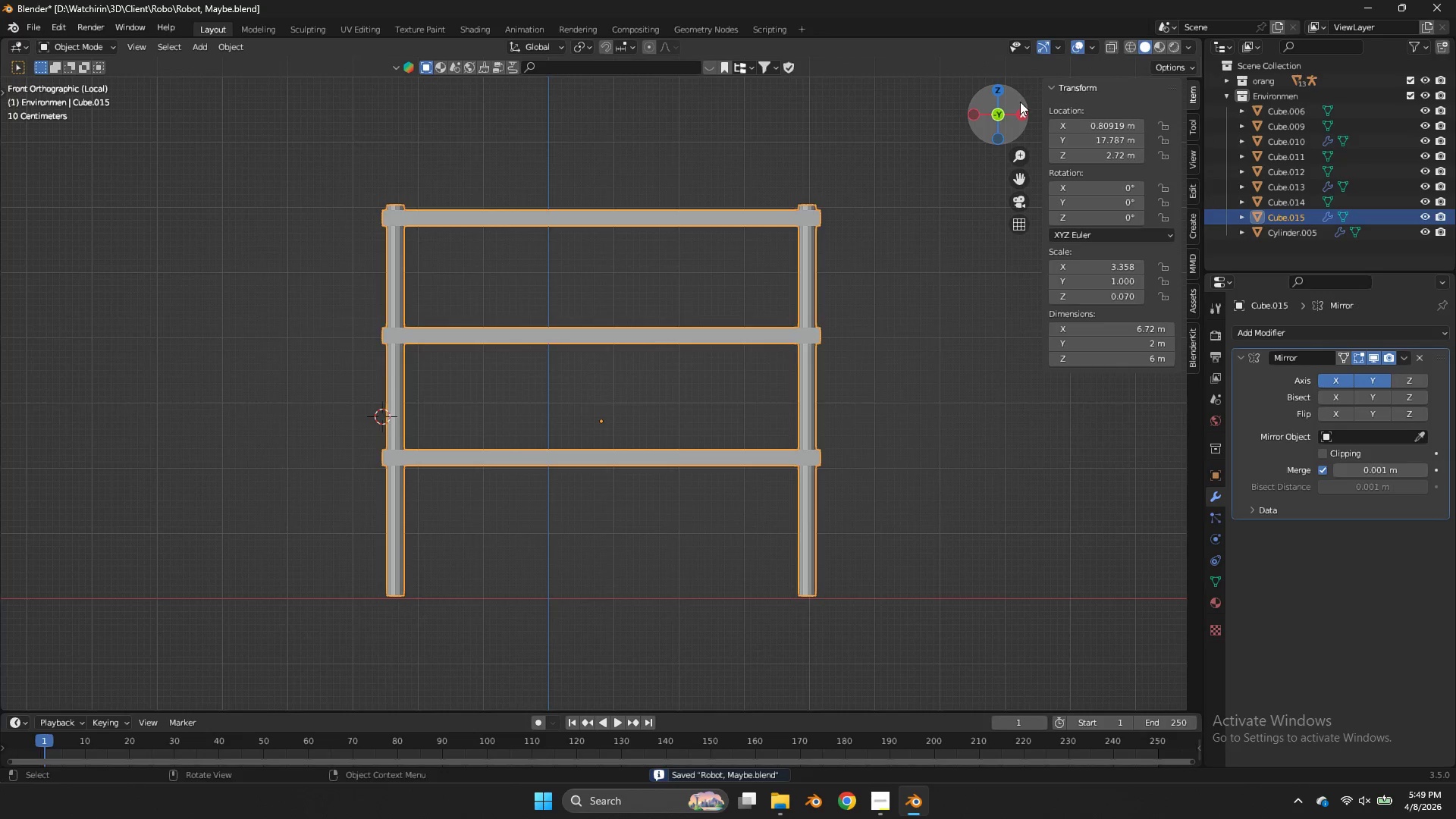 
left_click_drag(start_coordinate=[1020, 102], to_coordinate=[1046, 147])
 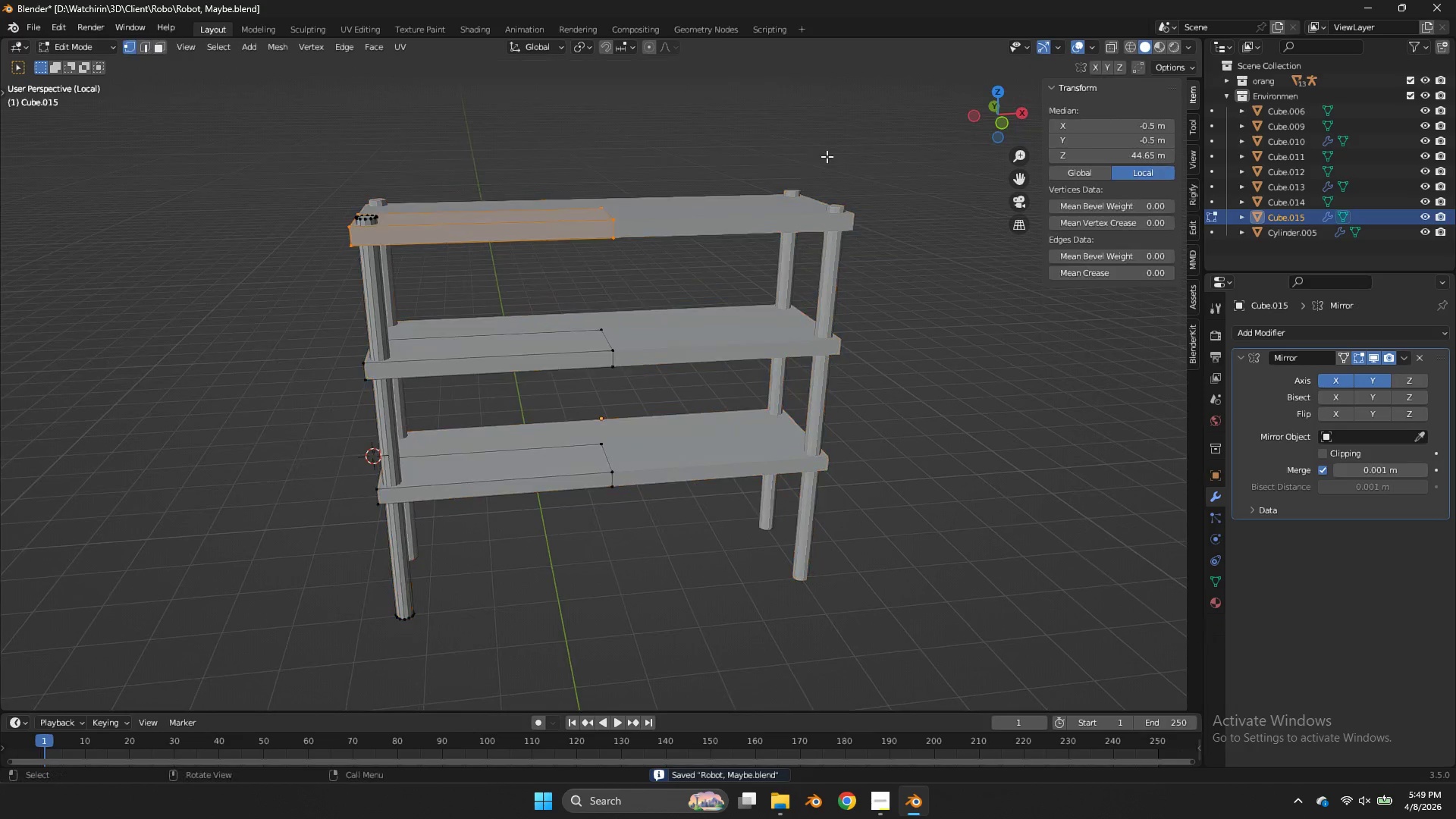 
key(Tab)
 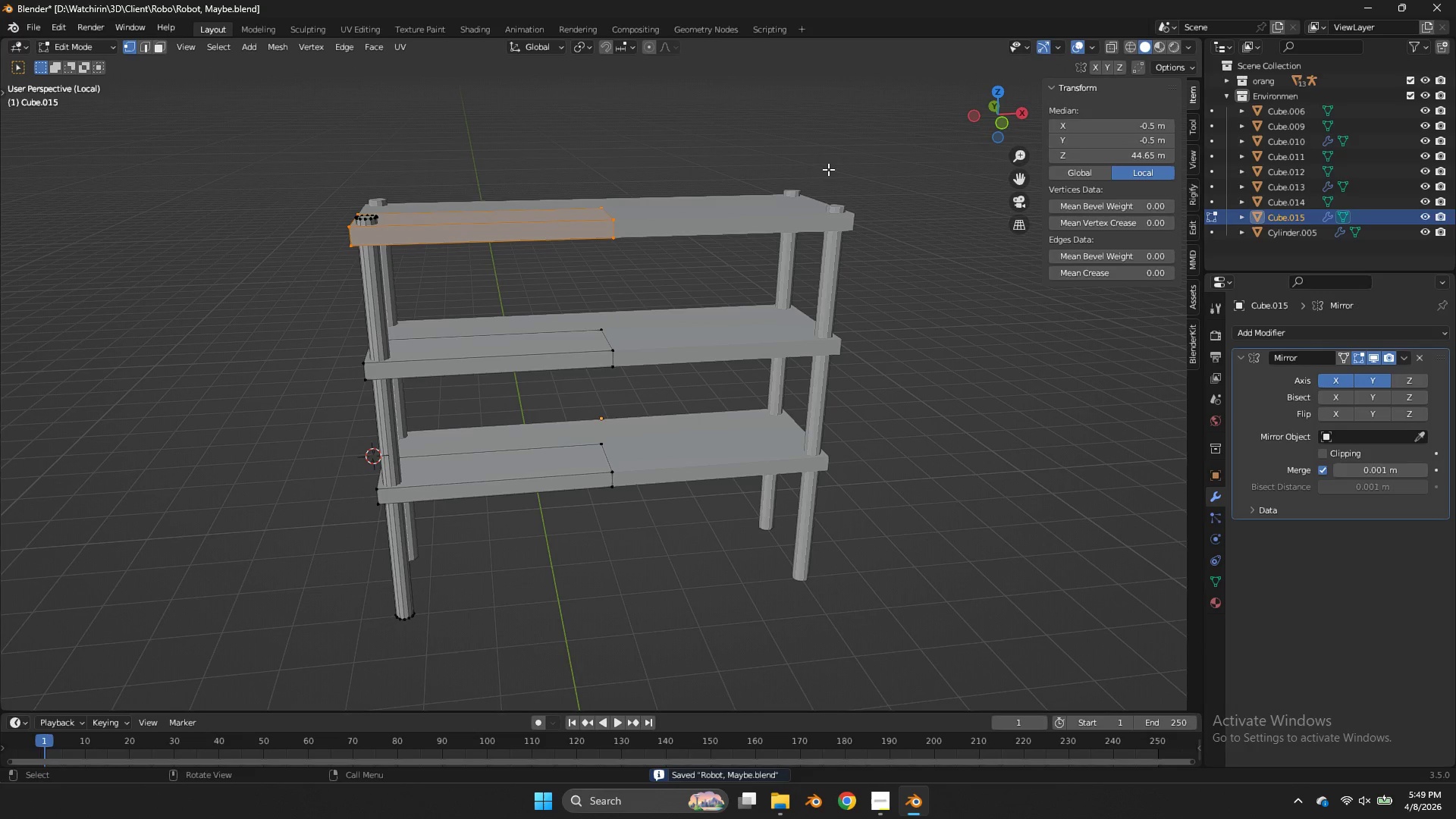 
type(Dz)
 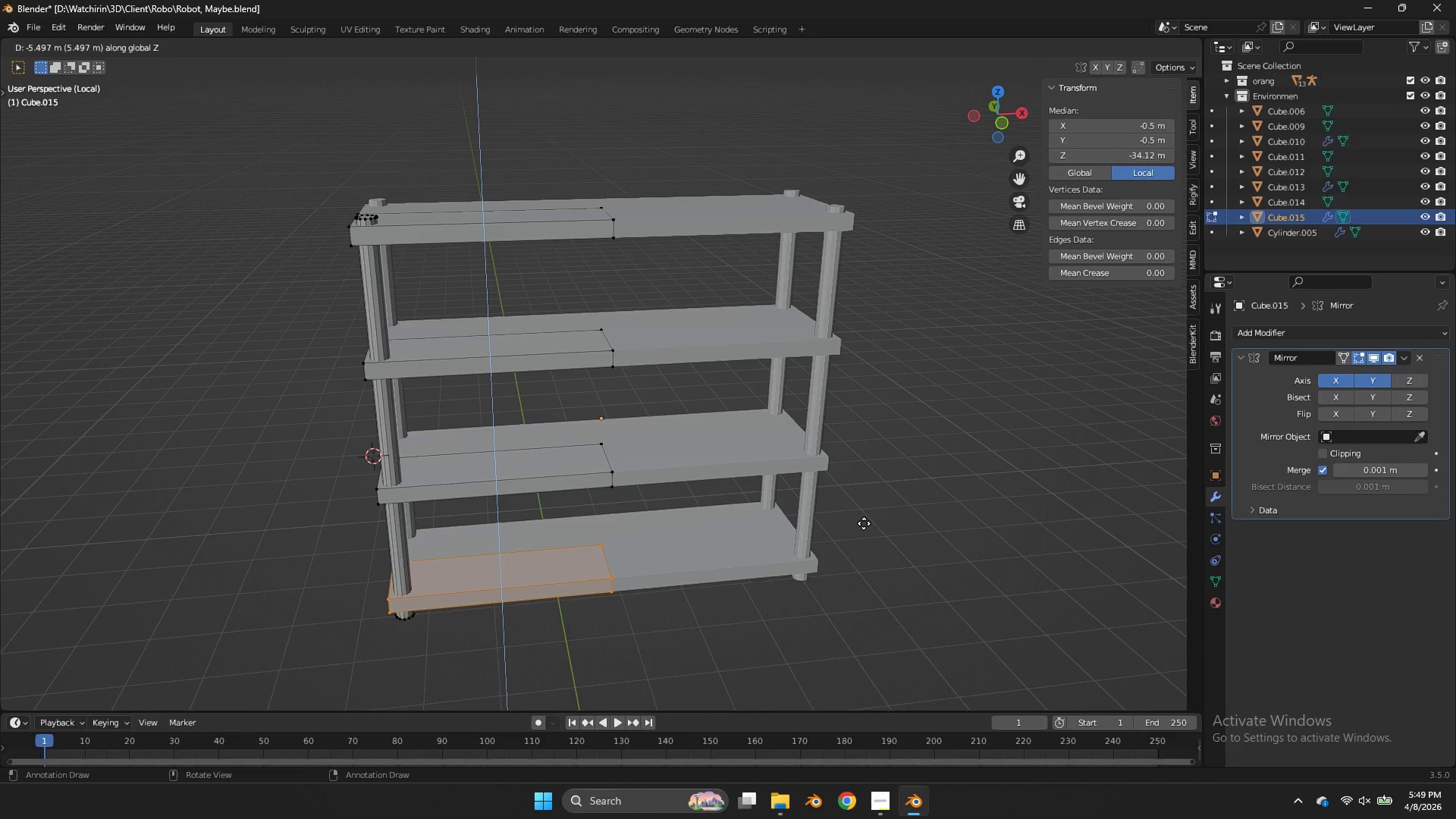 
left_click([864, 523])
 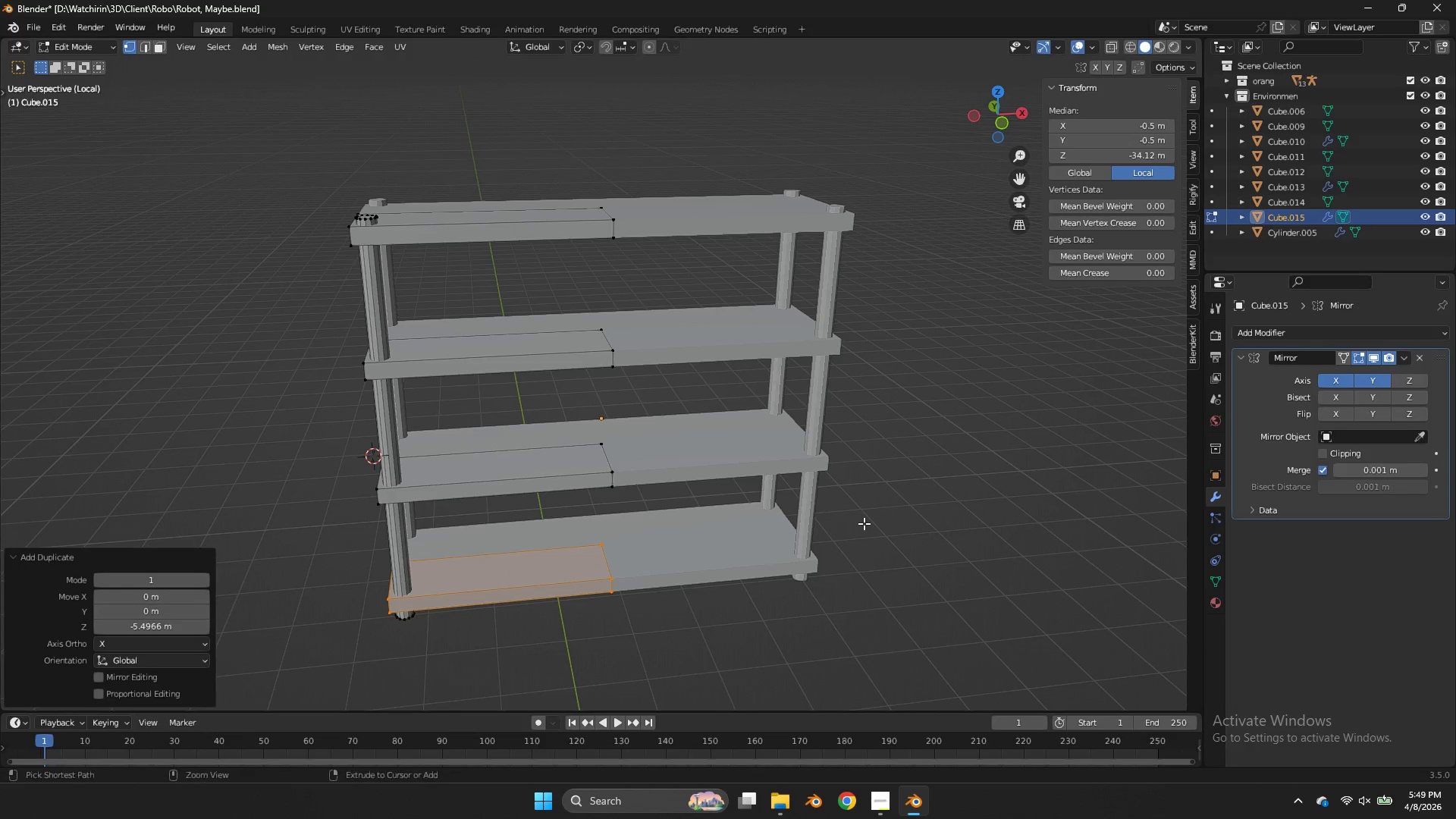 
key(Control+ControlLeft)
 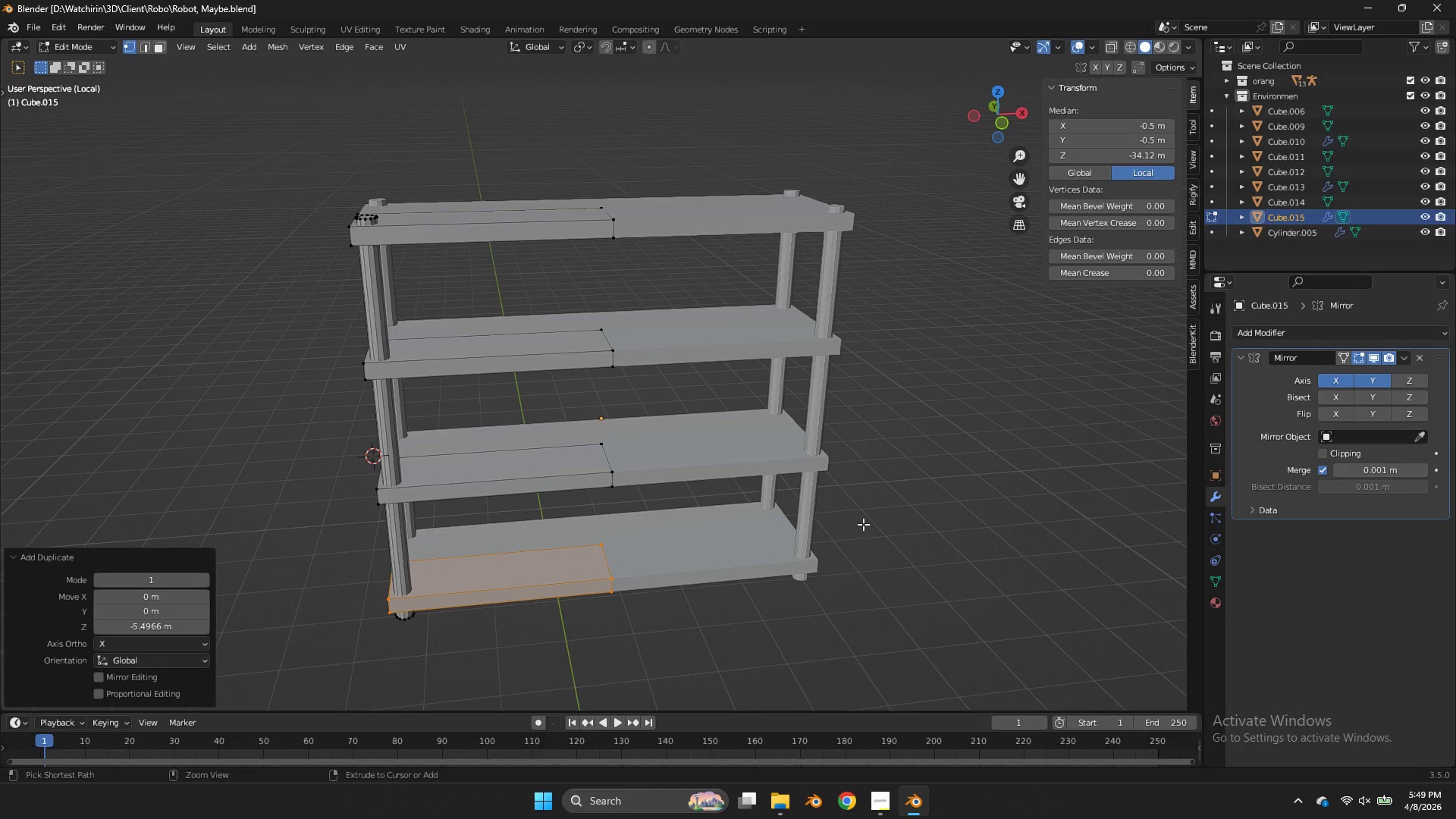 
key(Control+S)
 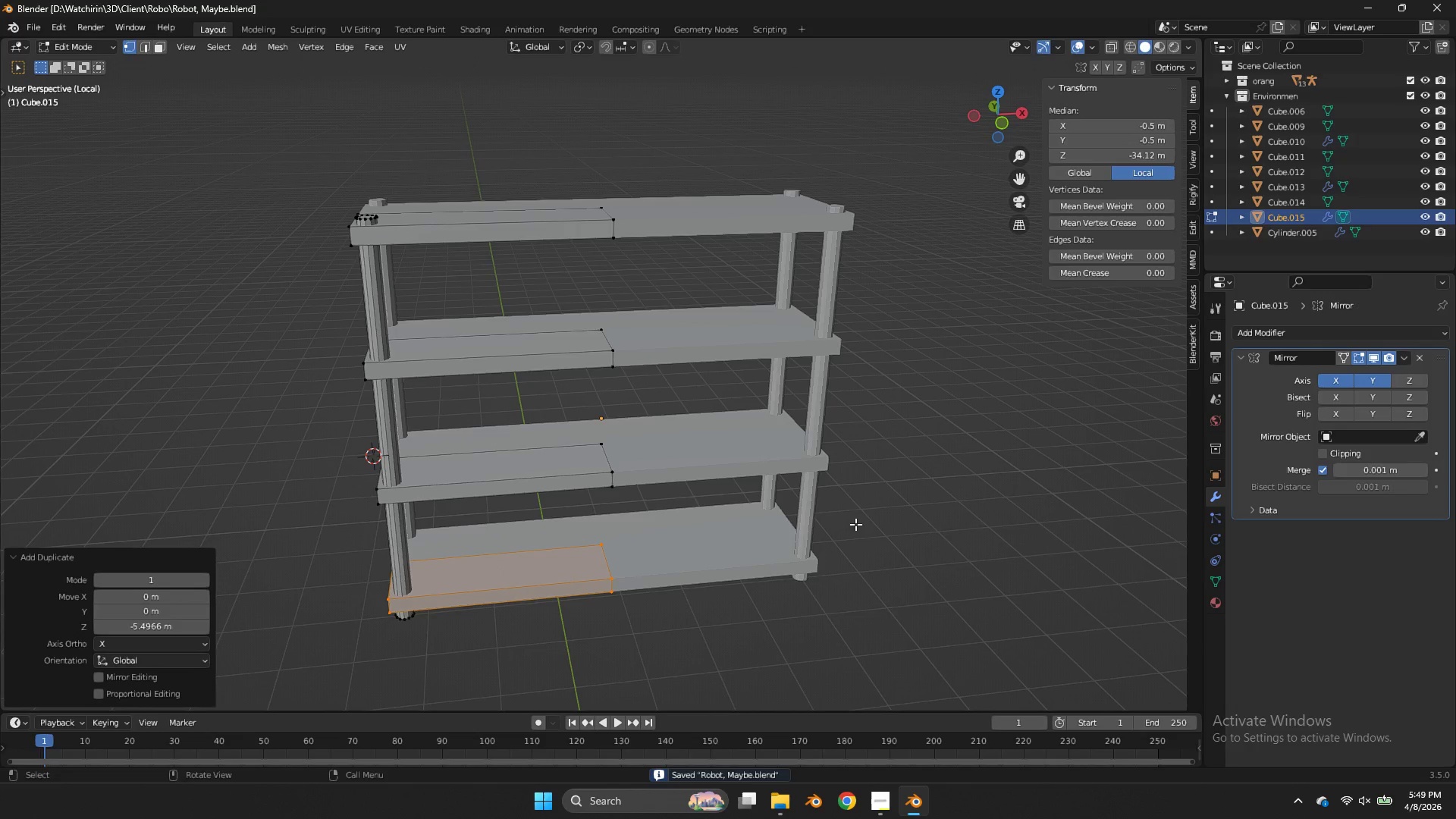 
key(Z)
 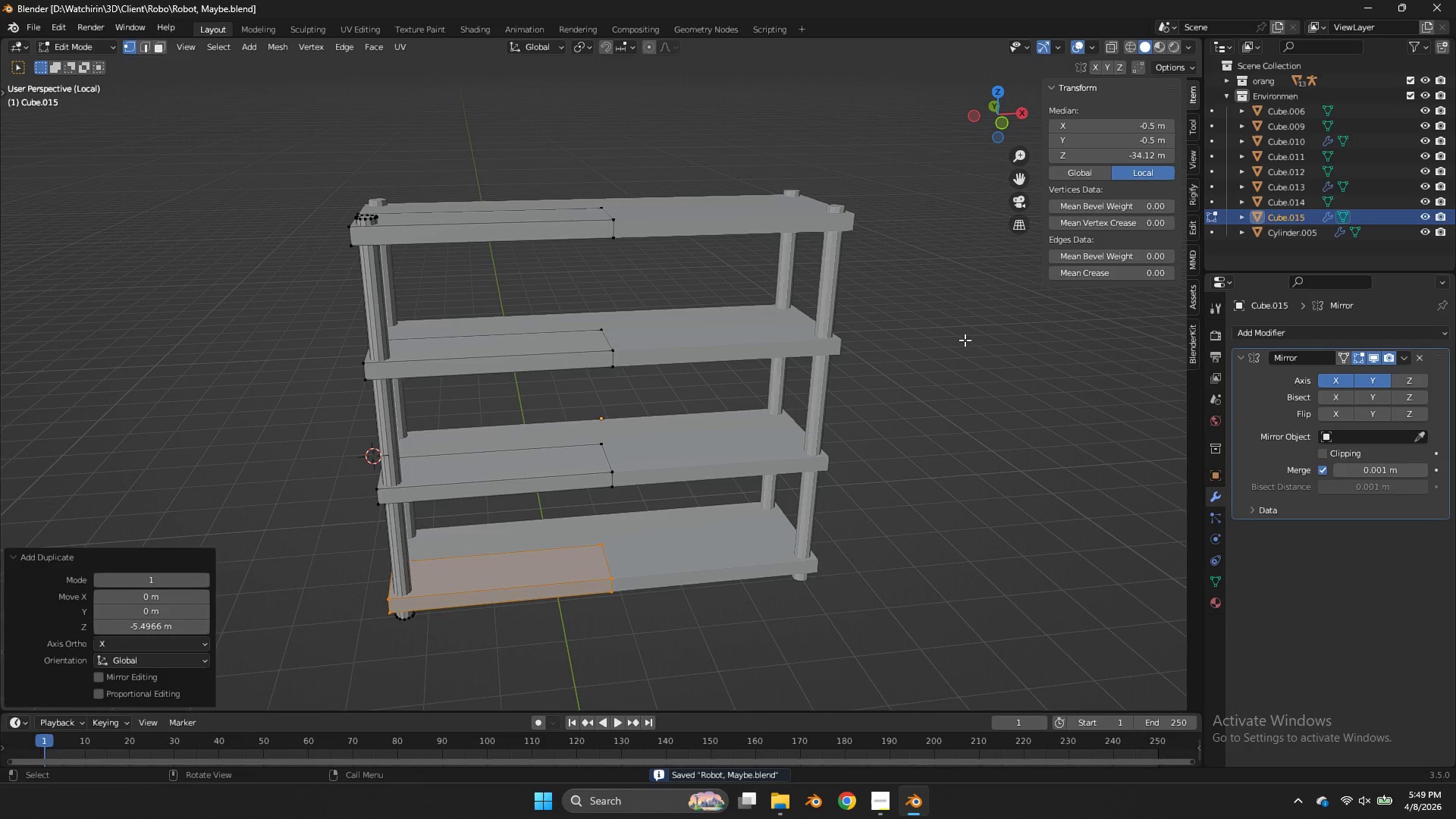 
key(Tab)
 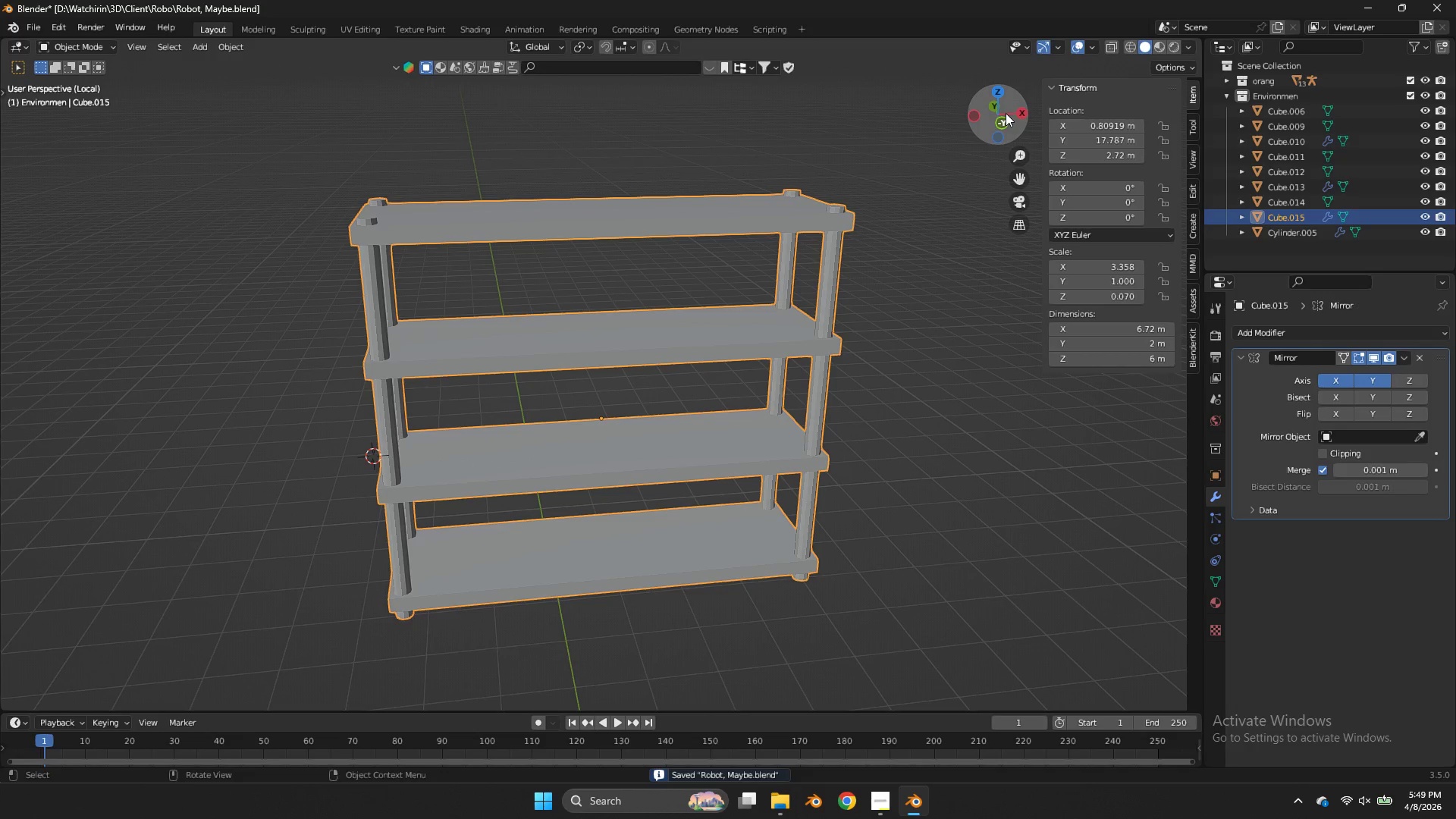 
left_click_drag(start_coordinate=[1003, 113], to_coordinate=[955, 81])
 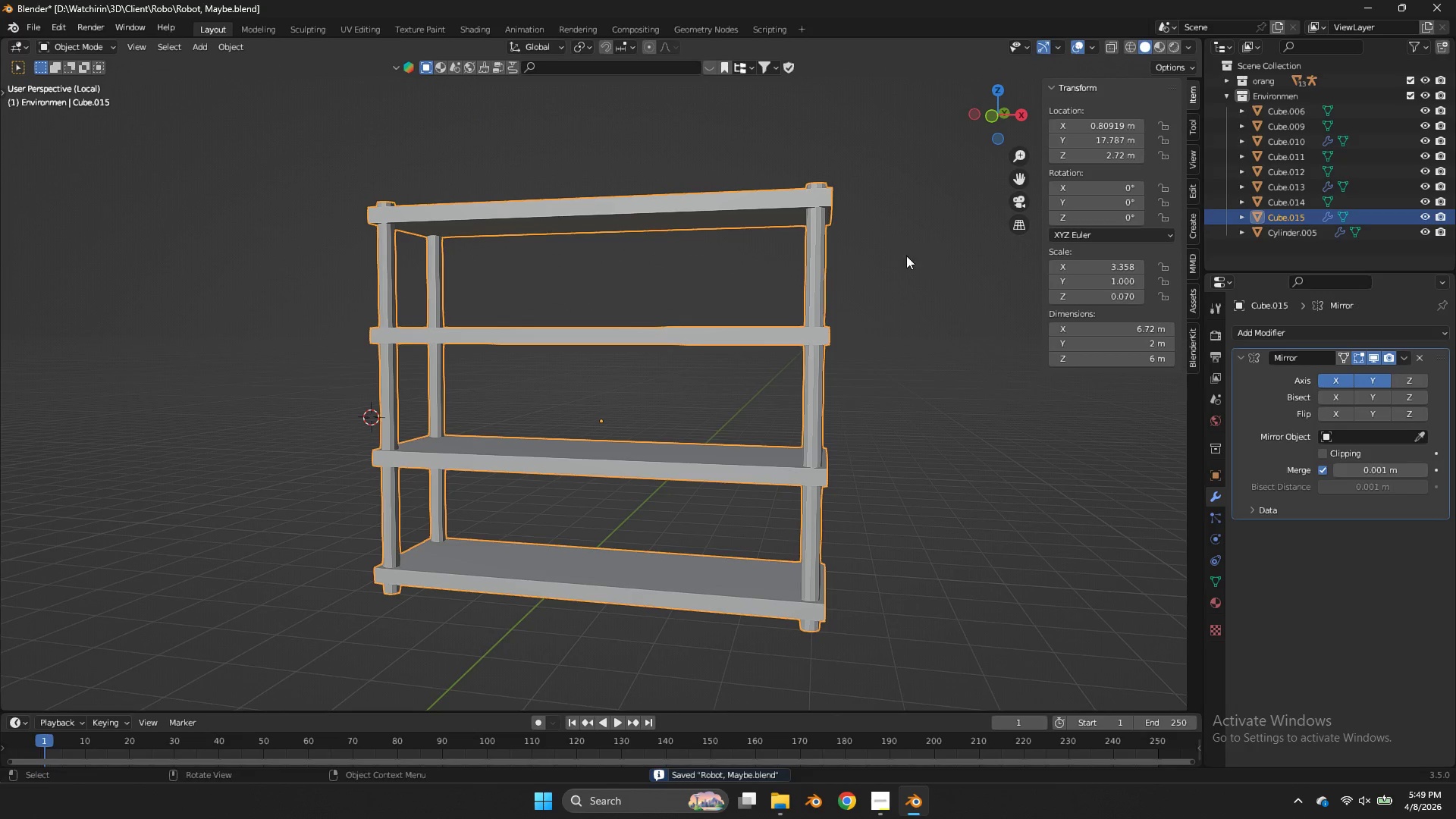 
right_click([906, 256])
 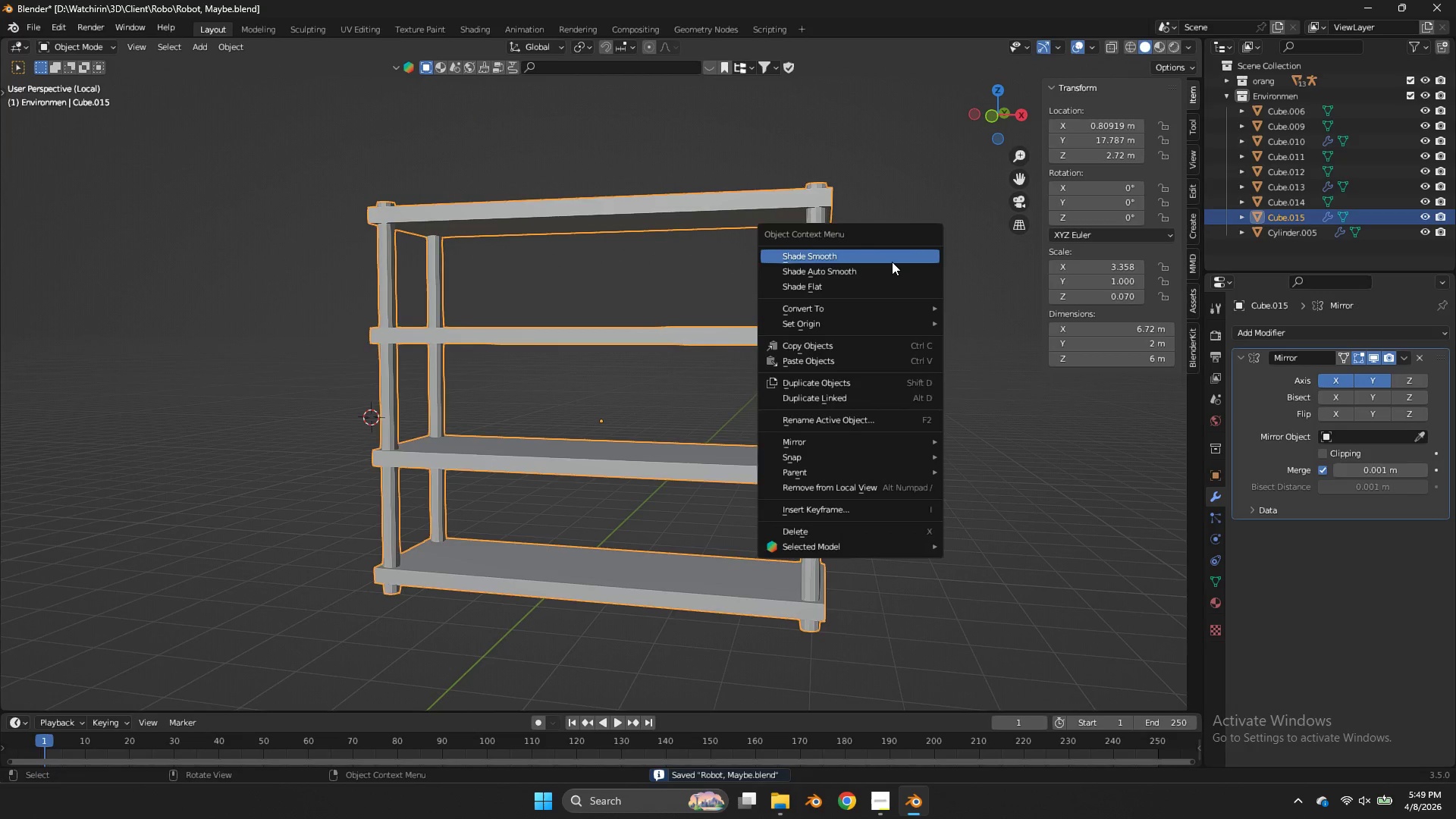 
left_click([892, 262])
 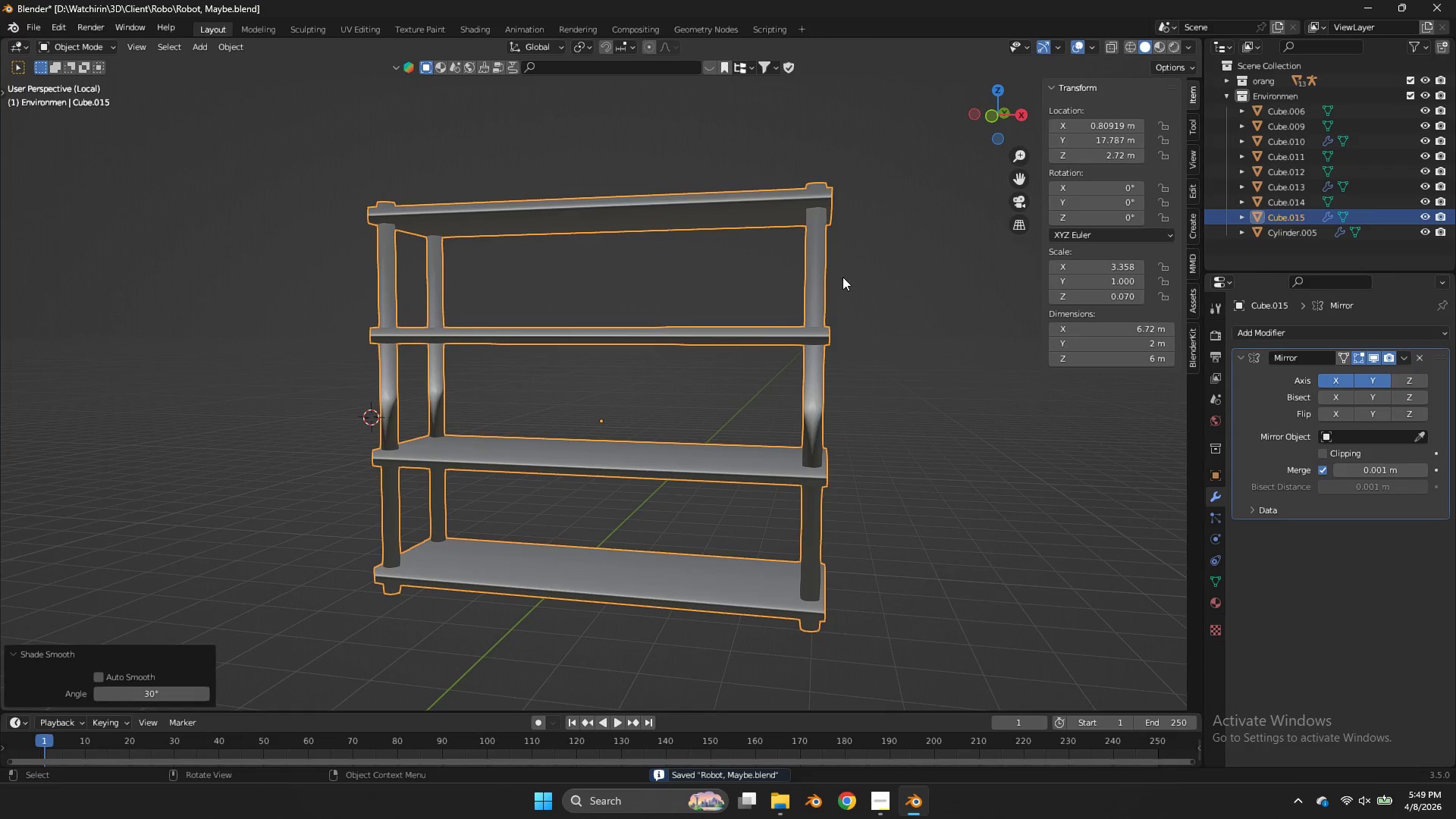 
right_click([843, 277])
 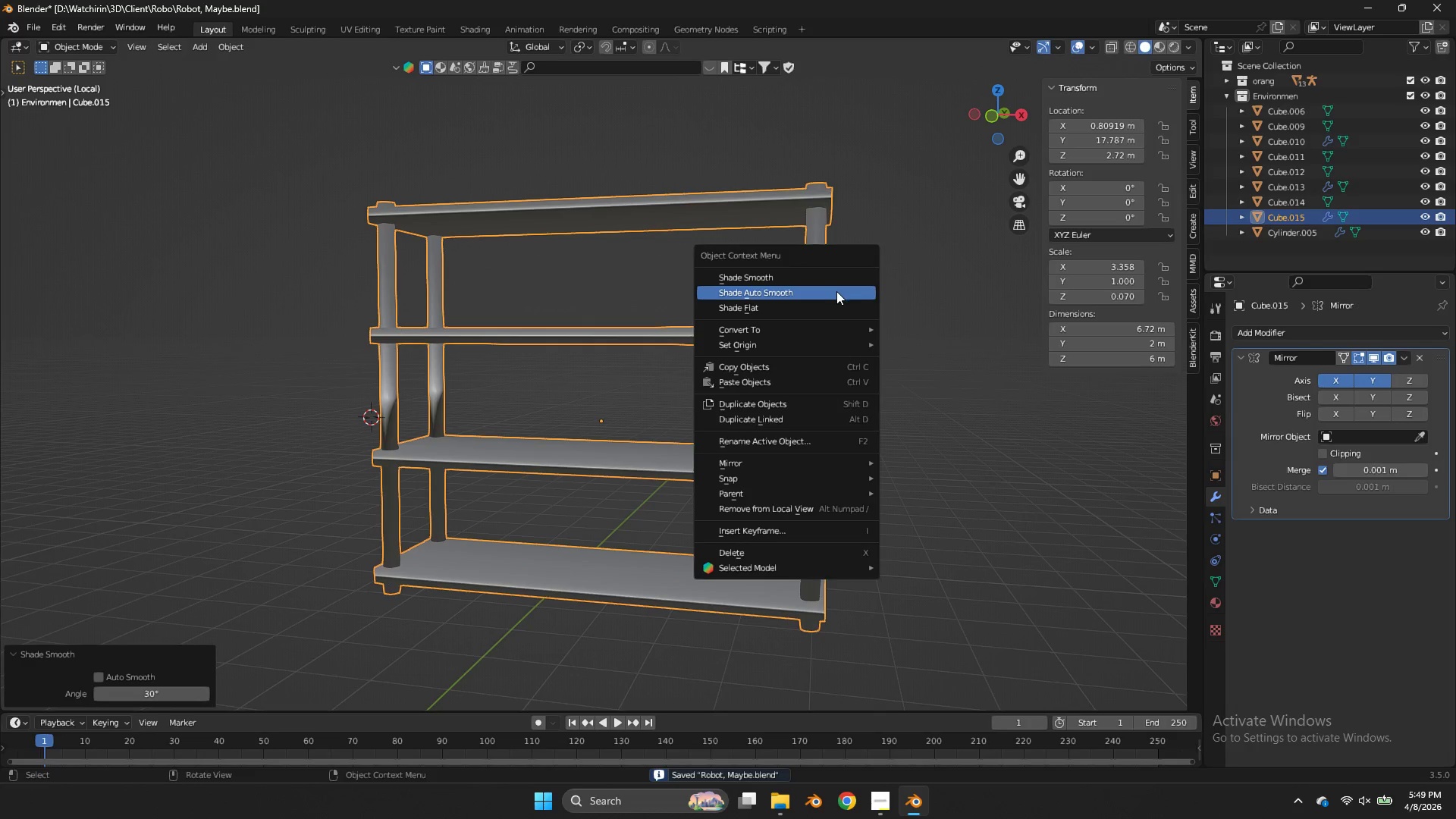 
left_click([836, 291])
 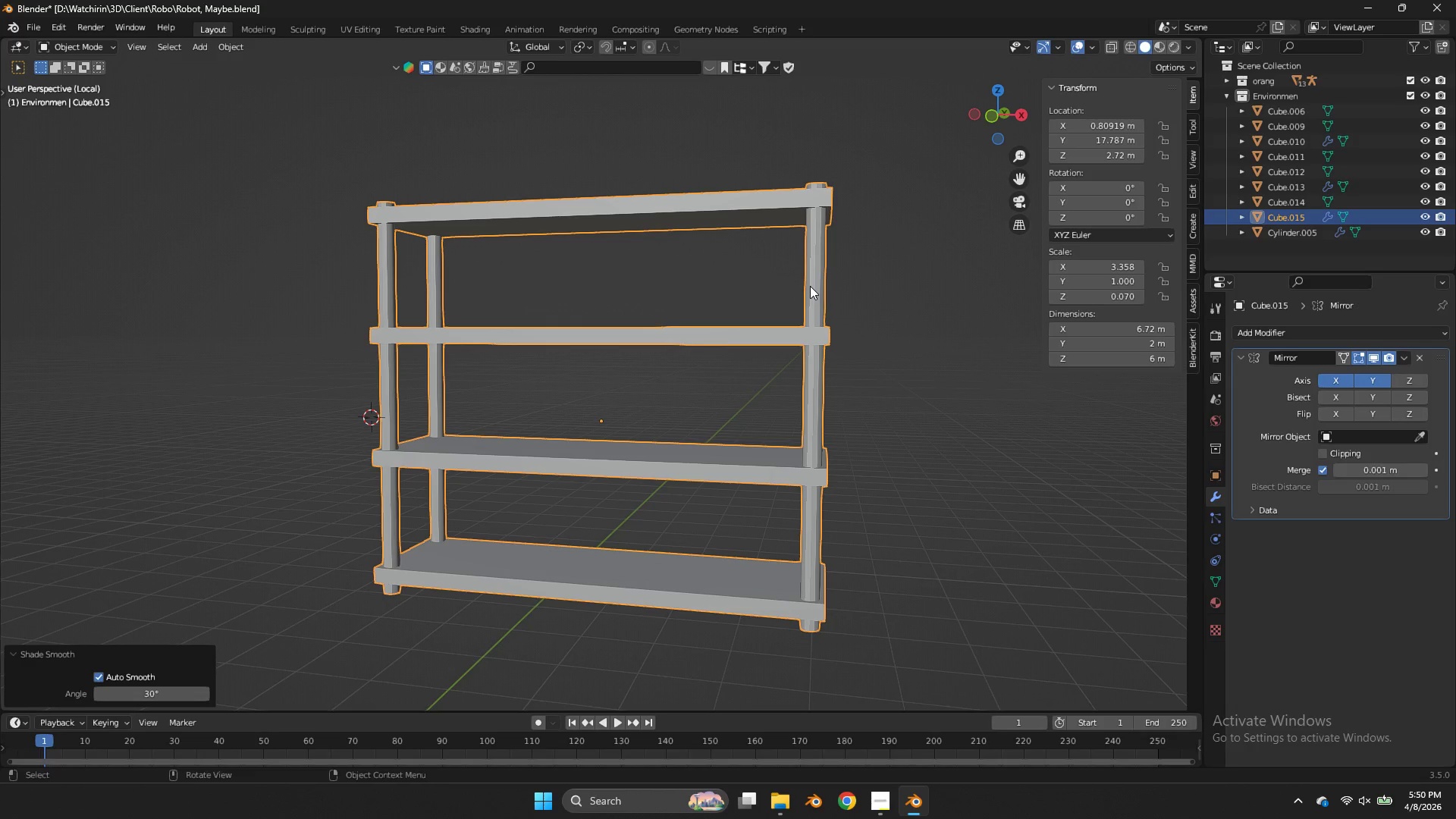 
wait(8.06)
 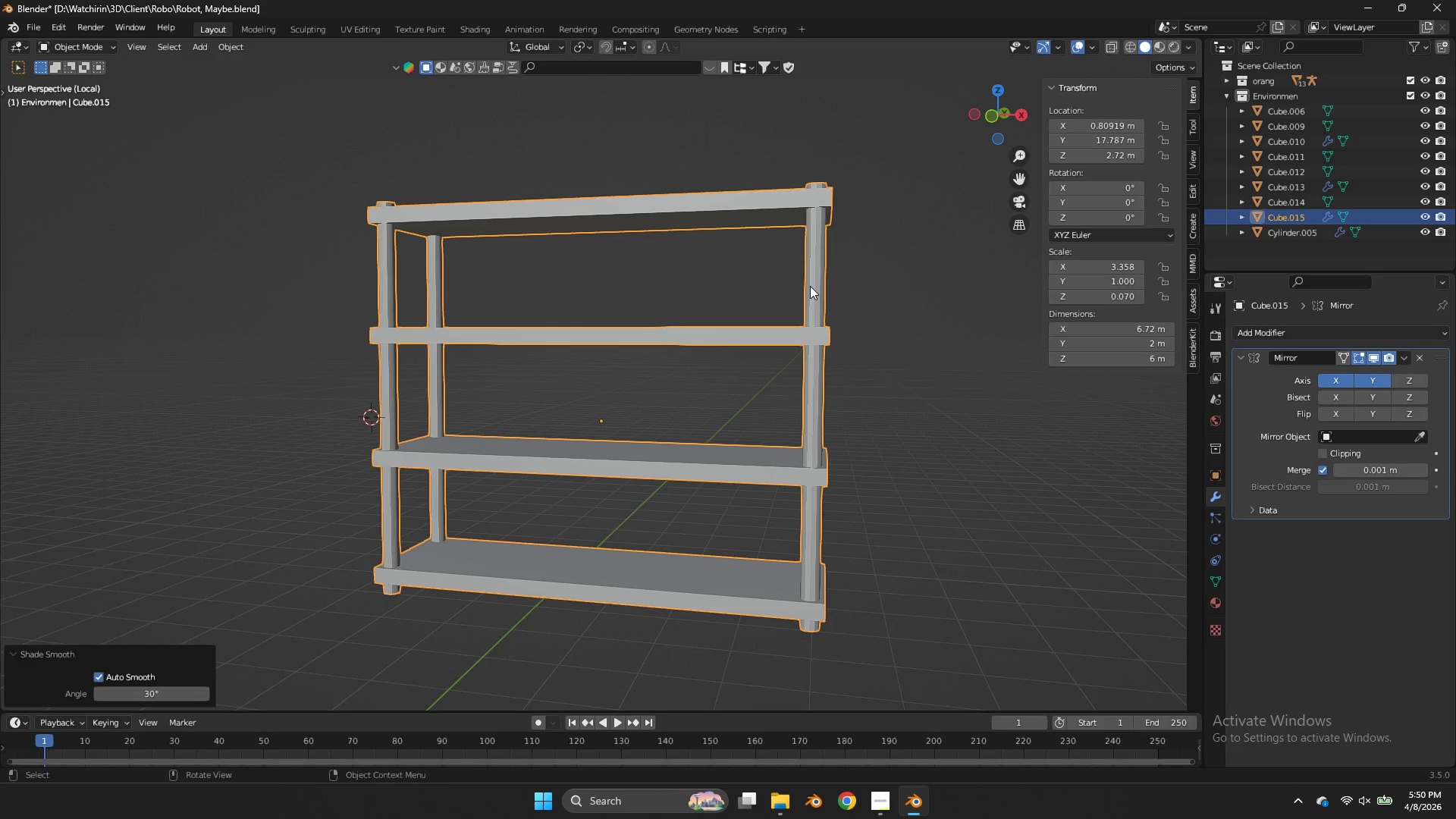 
left_click_drag(start_coordinate=[965, 130], to_coordinate=[937, 146])
 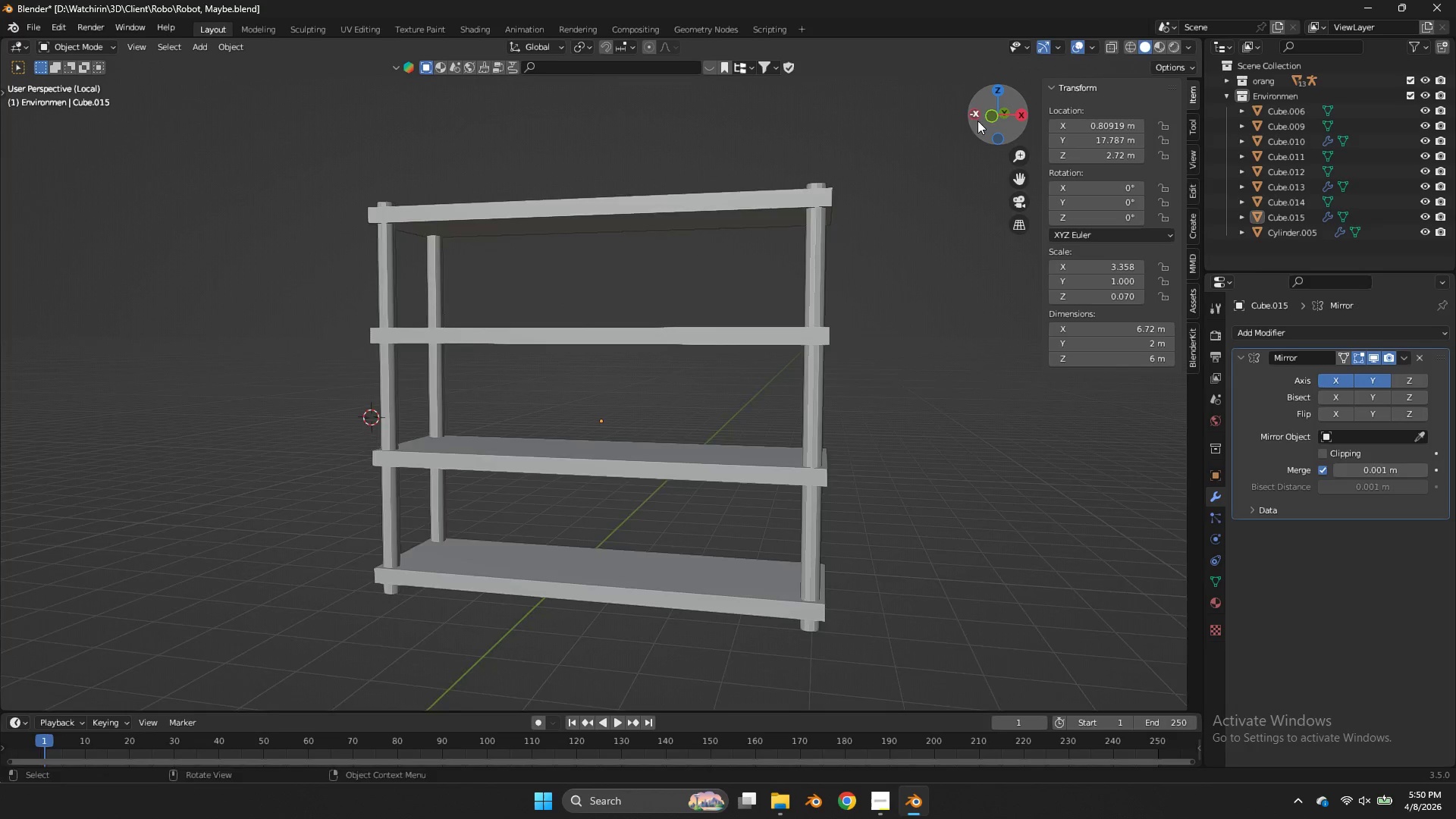 
left_click_drag(start_coordinate=[978, 119], to_coordinate=[891, 165])
 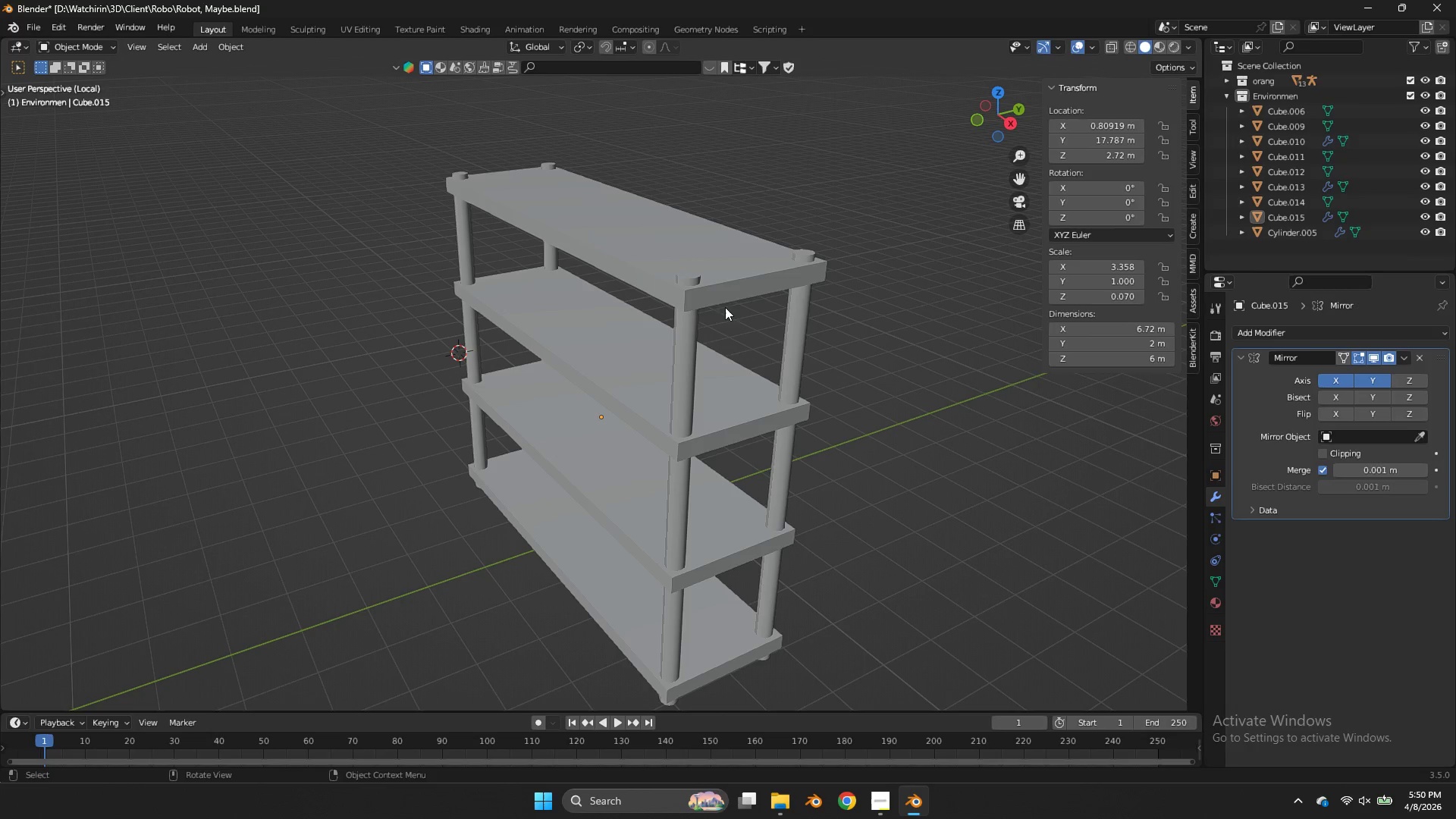 
double_click([724, 282])
 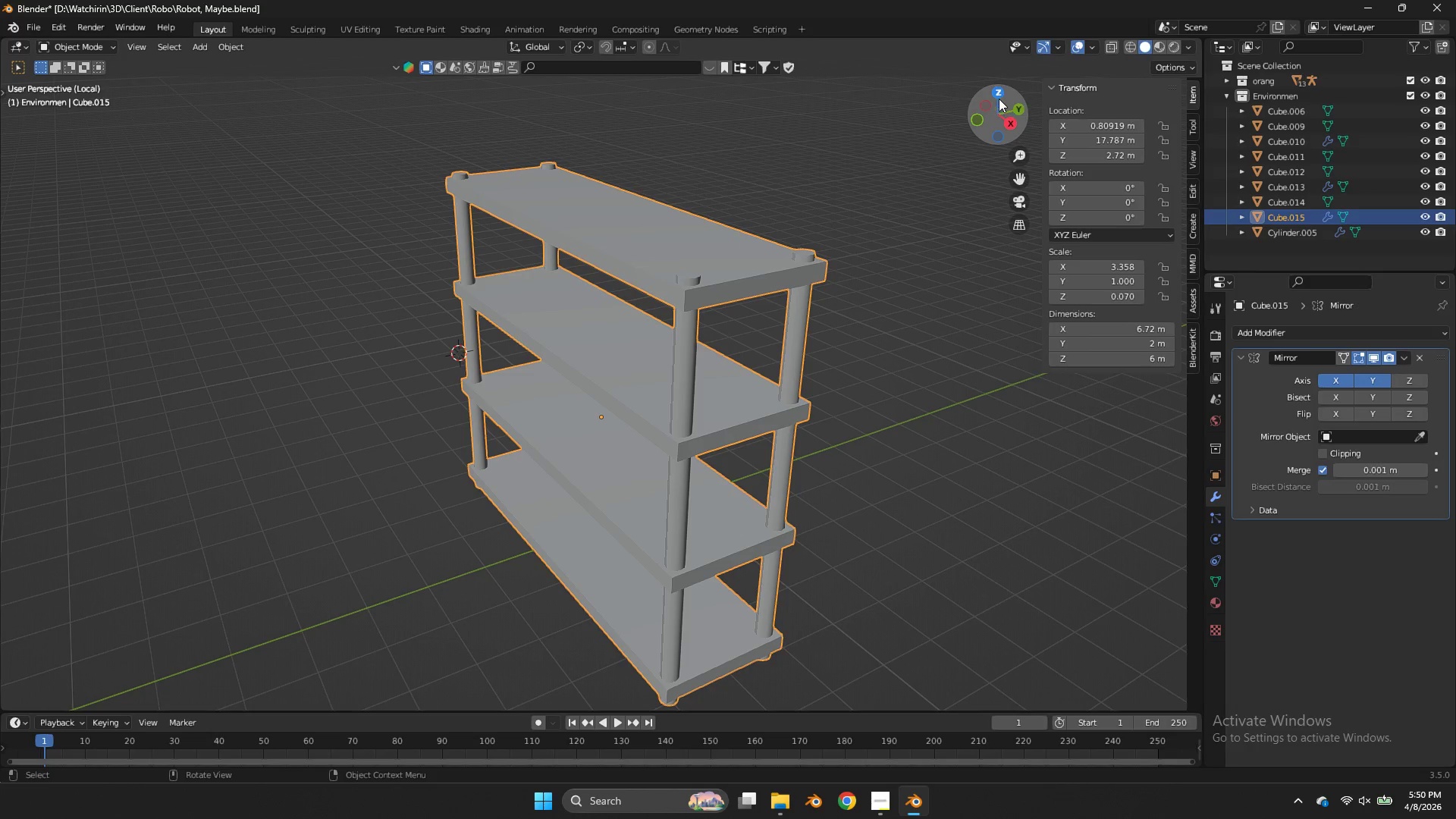 
left_click([998, 98])
 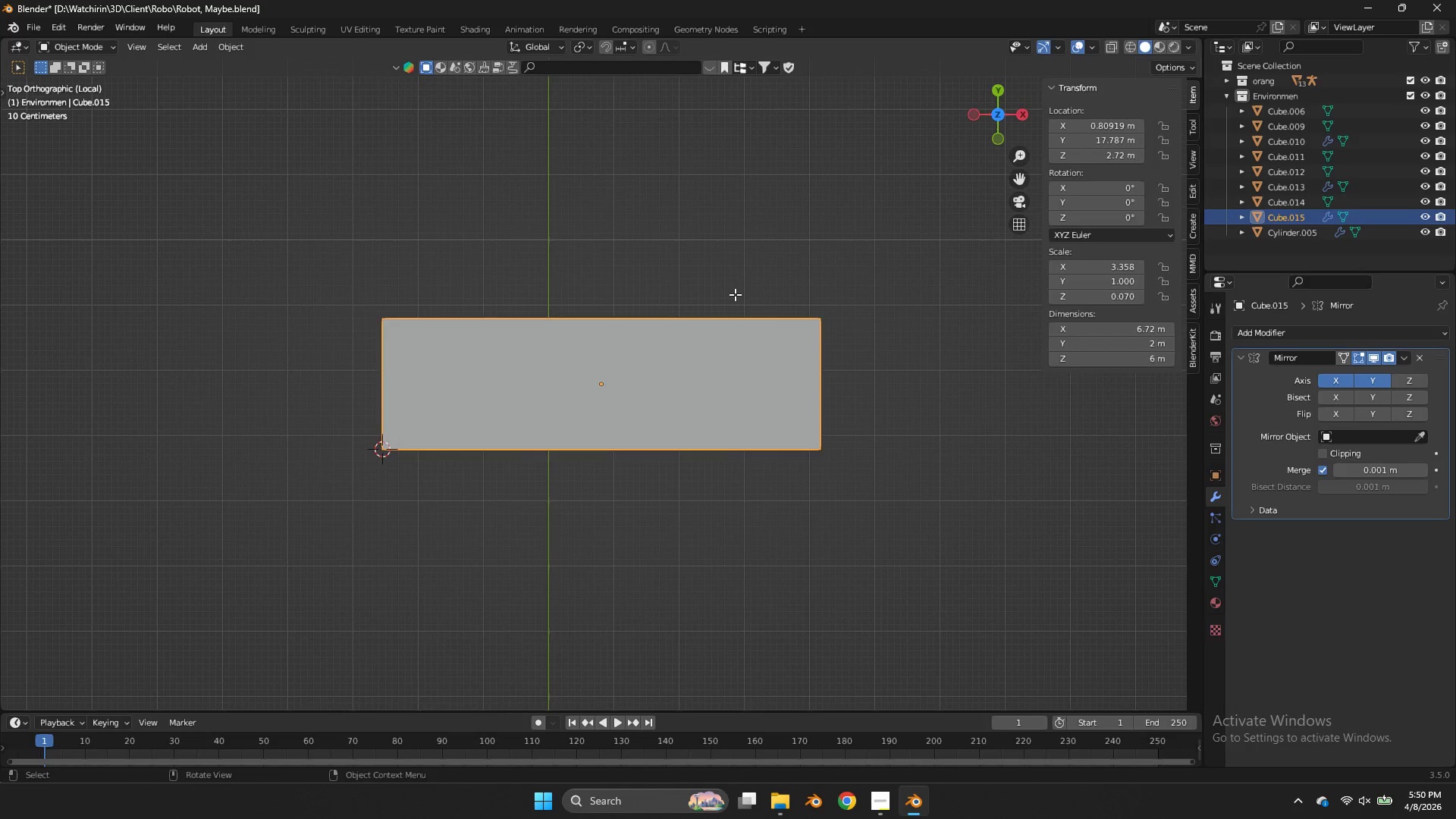 
key(Tab)
type(zgy)
 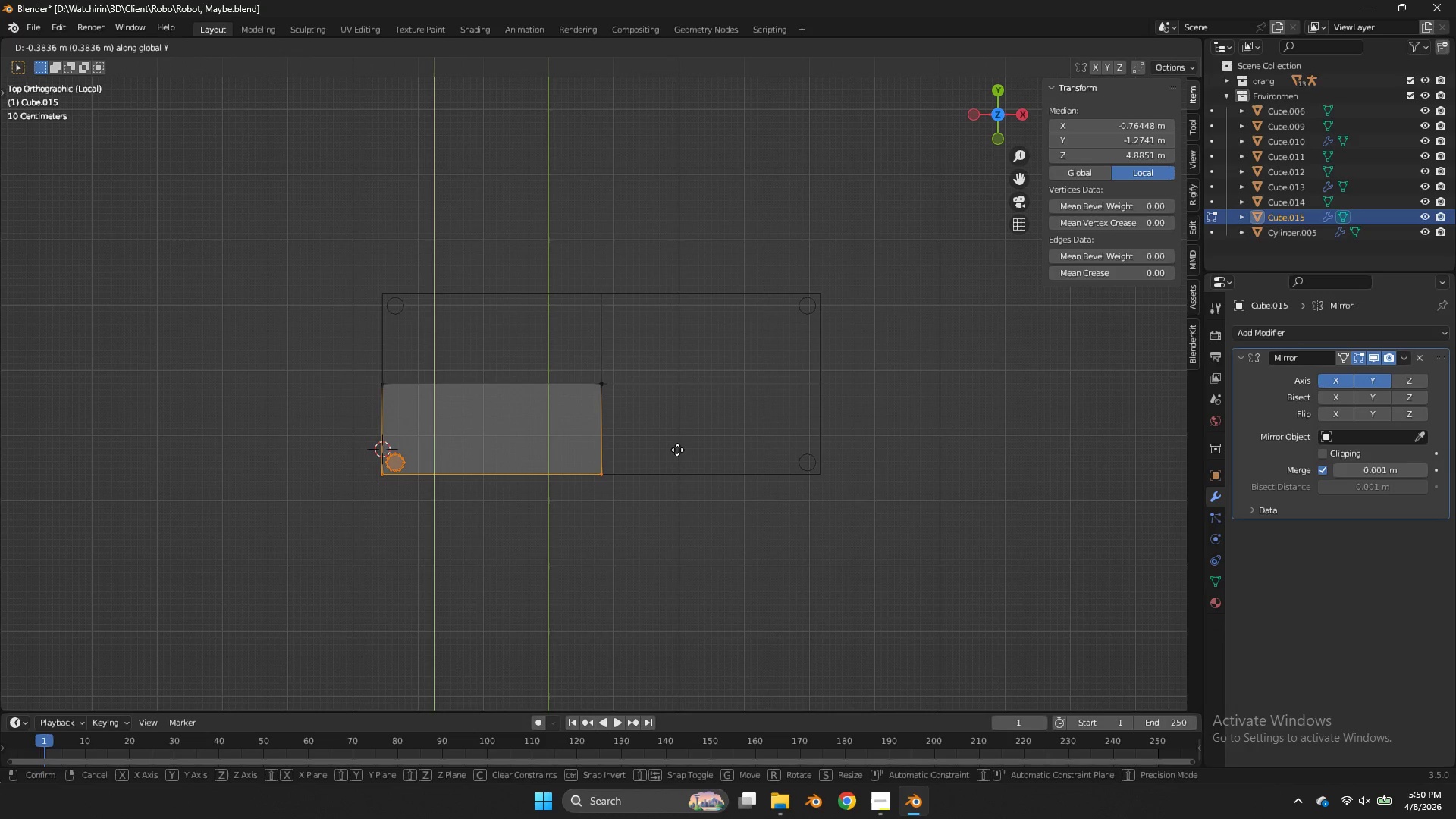 
left_click_drag(start_coordinate=[686, 407], to_coordinate=[234, 529])
 